 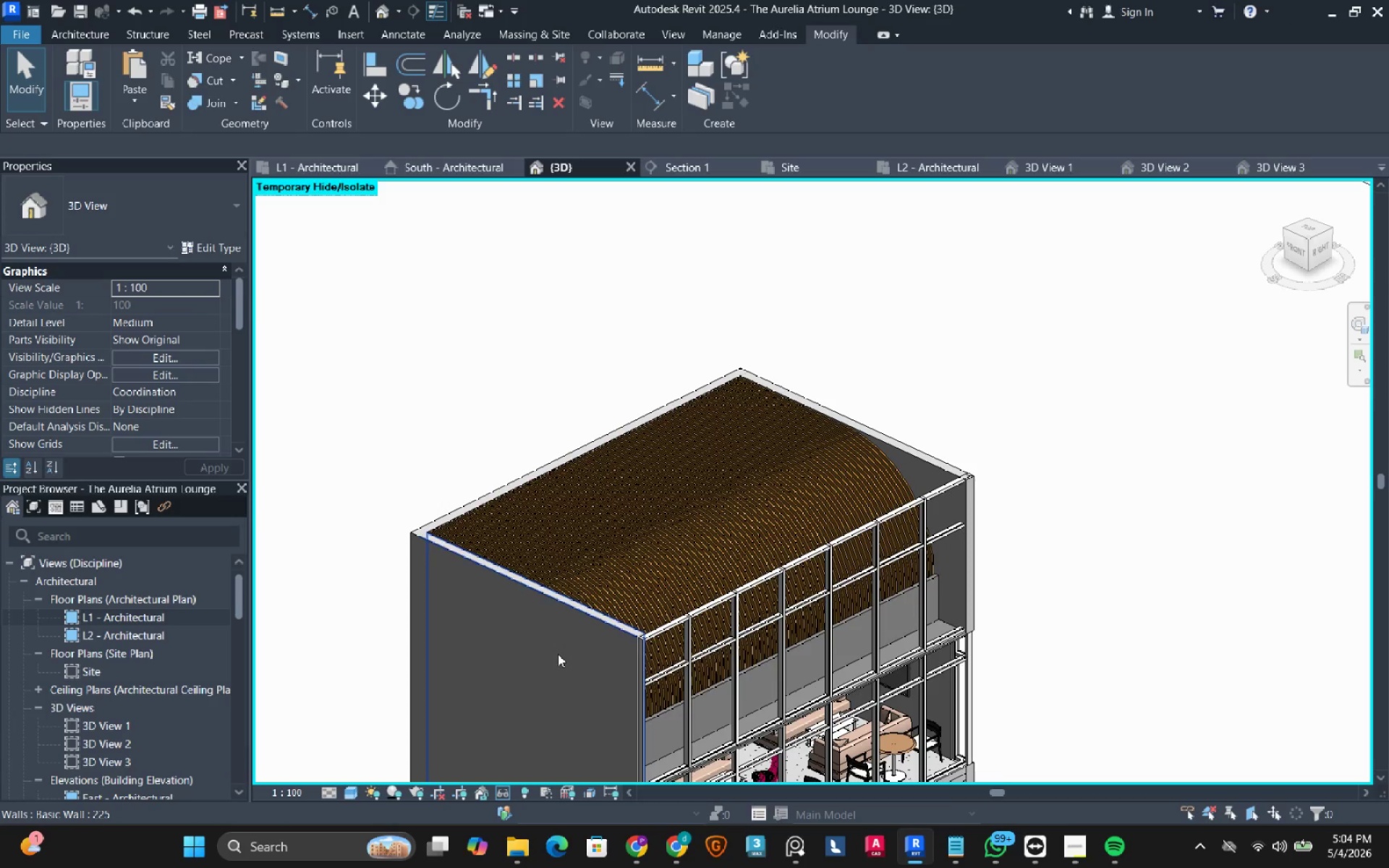 
left_click([558, 654])
 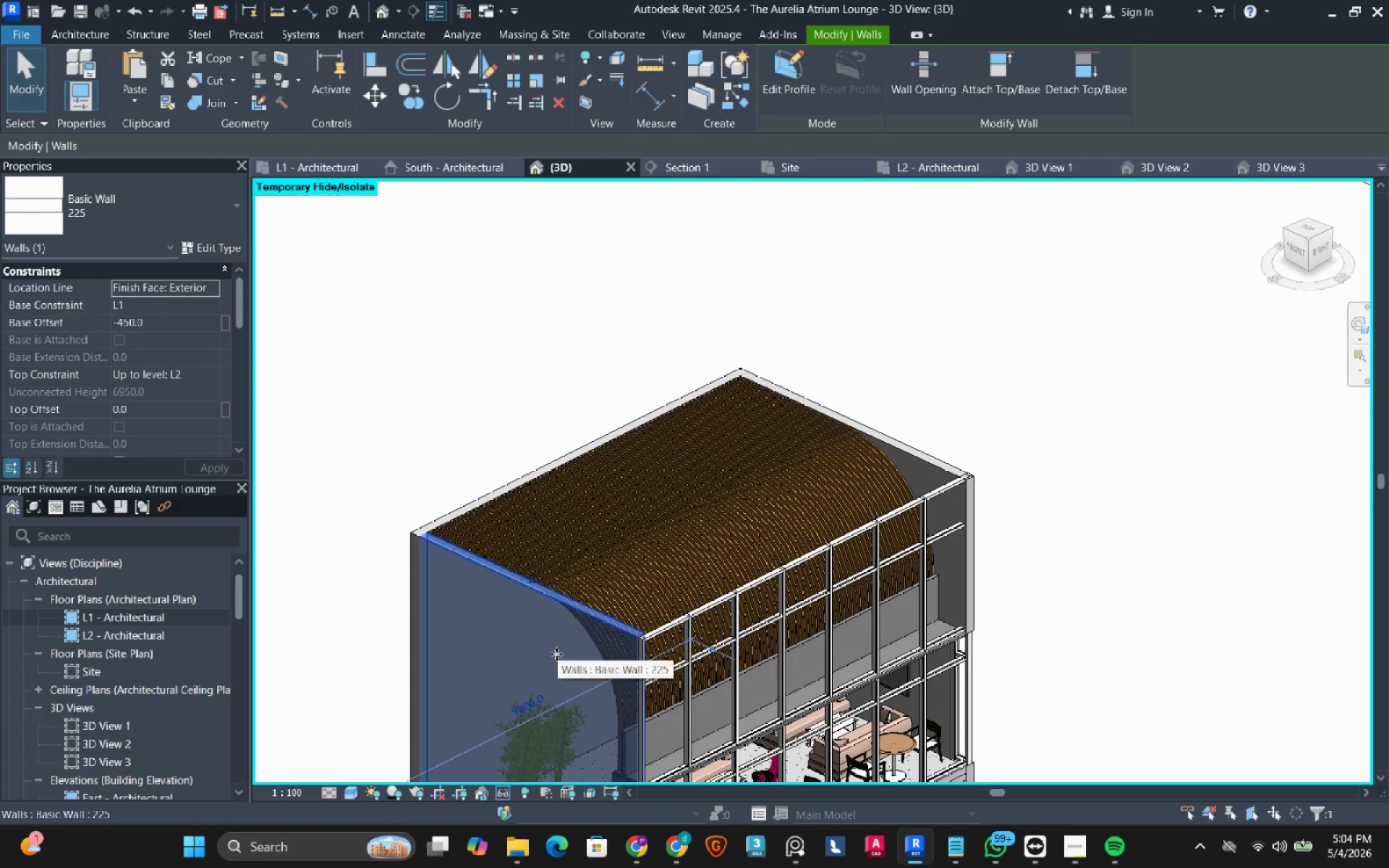 
hold_key(key=ShiftLeft, duration=0.92)
 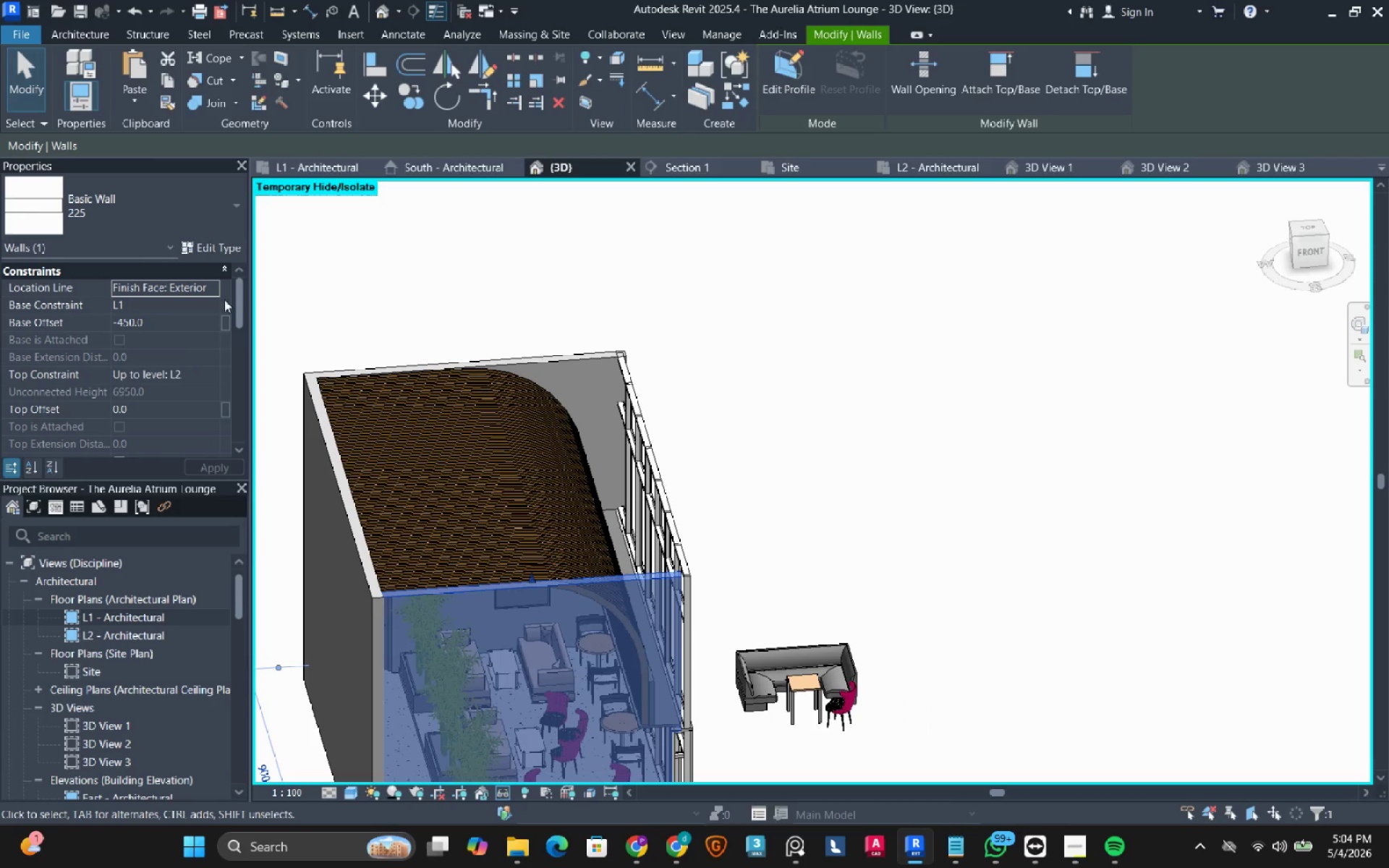 
left_click([217, 252])
 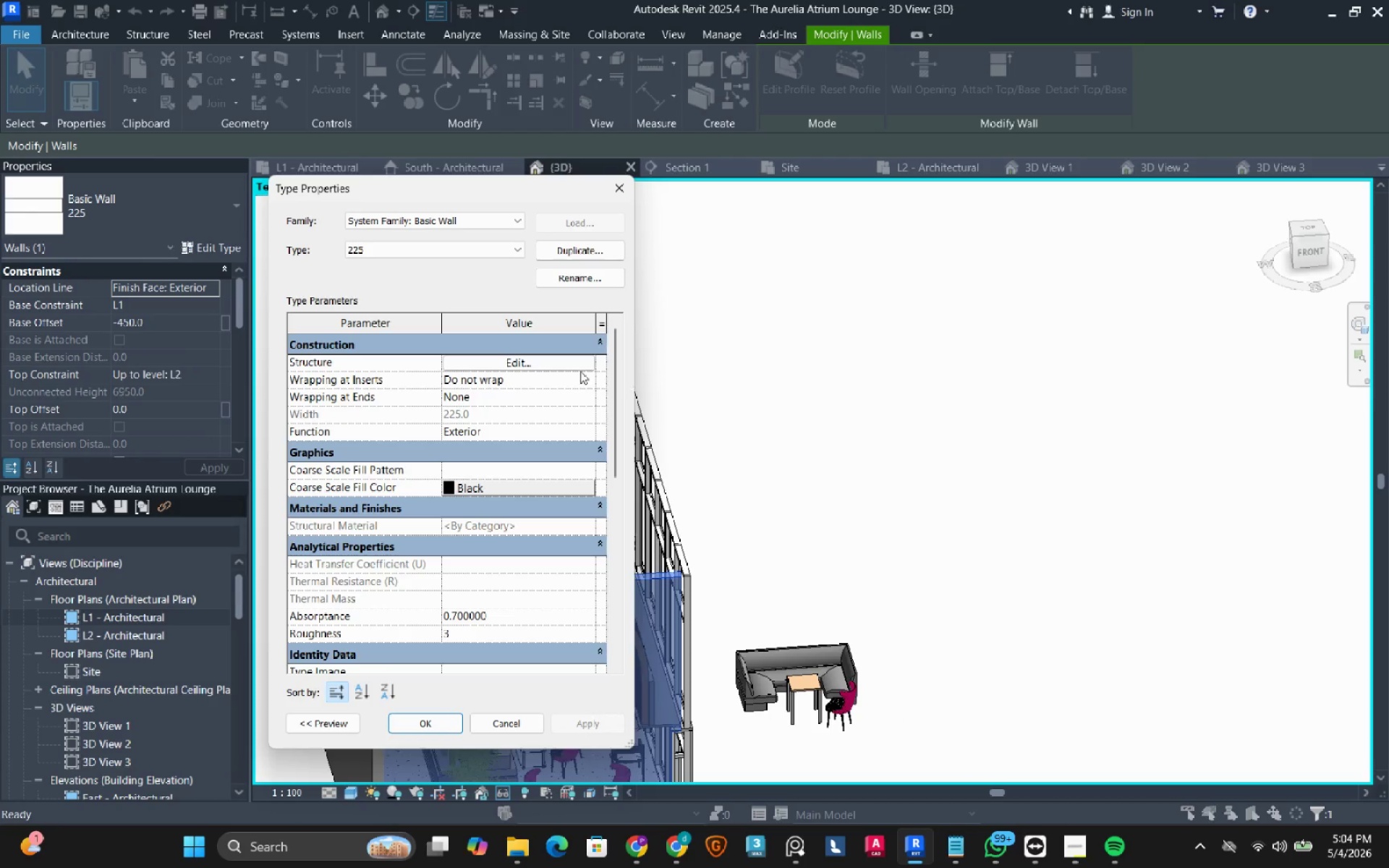 
left_click([535, 365])
 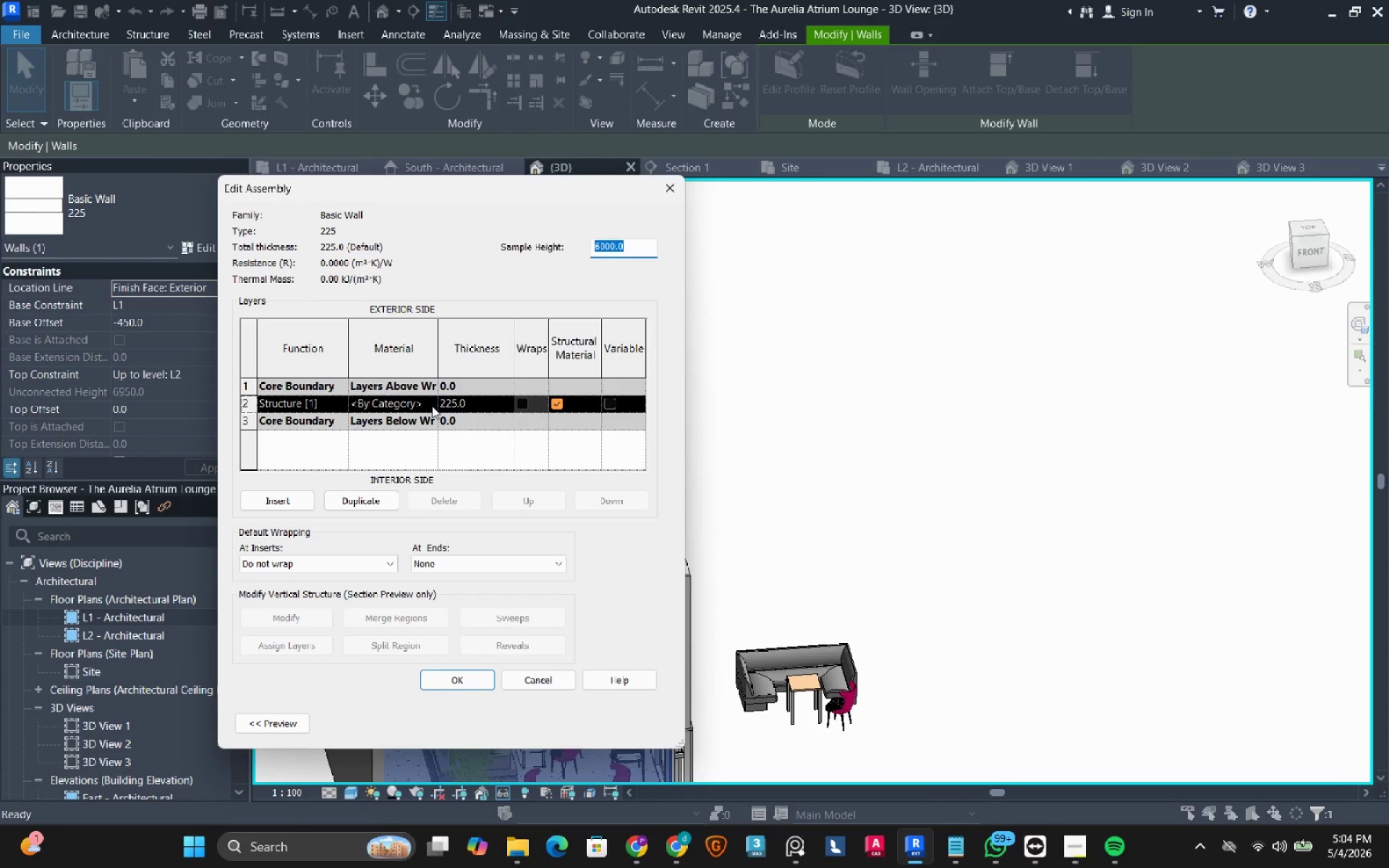 
left_click([431, 406])
 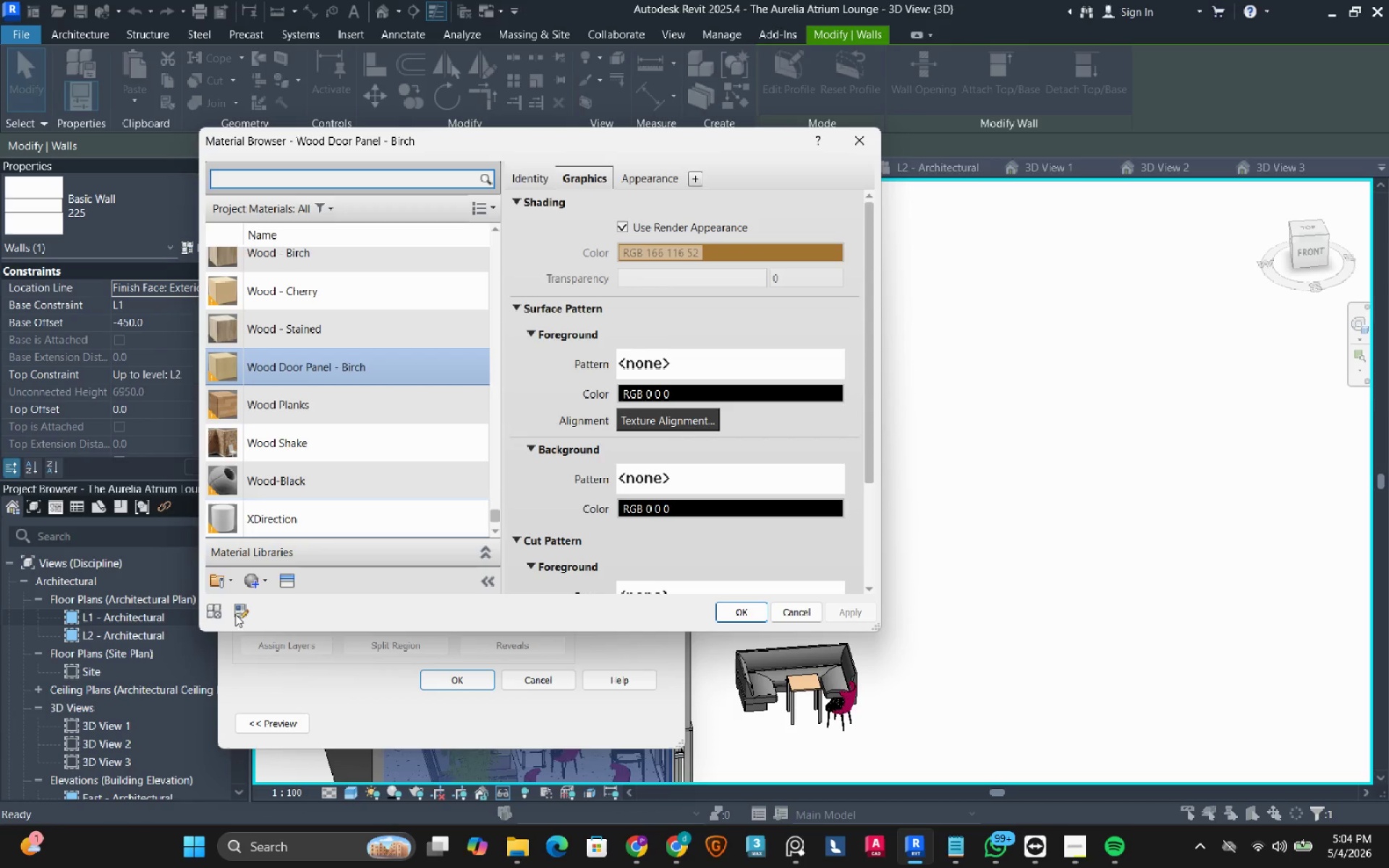 
left_click([263, 576])
 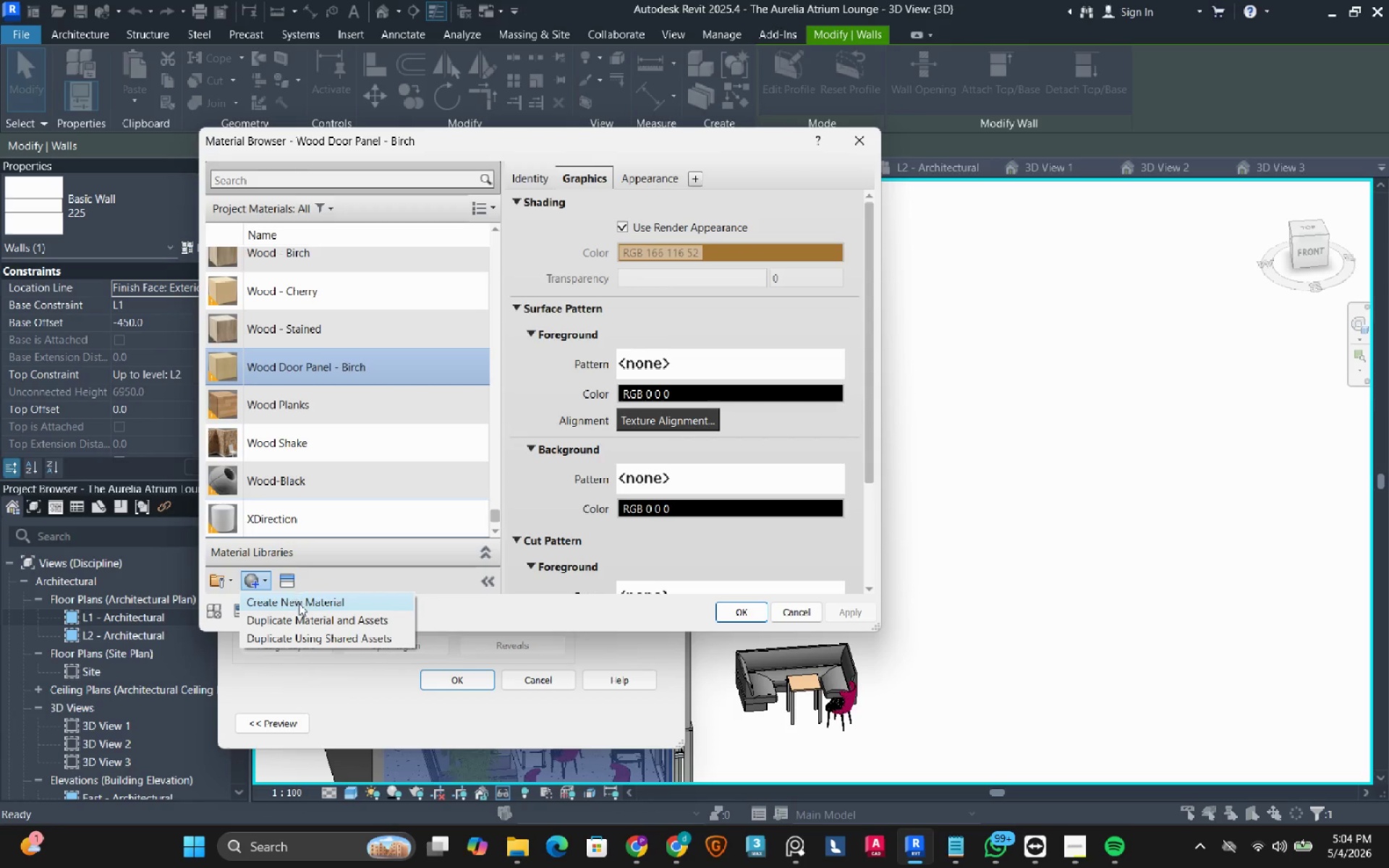 
left_click([301, 607])
 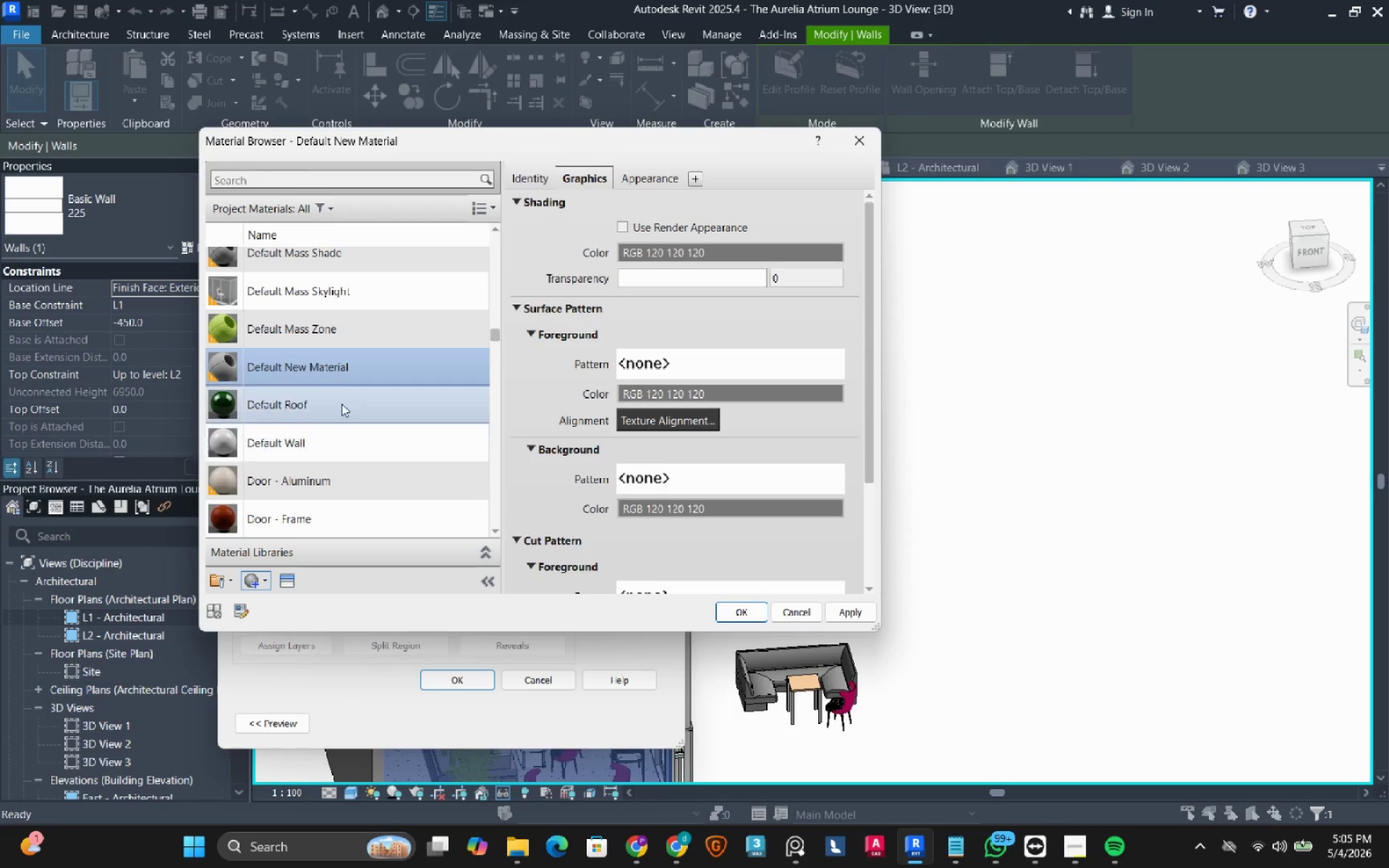 
right_click([347, 359])
 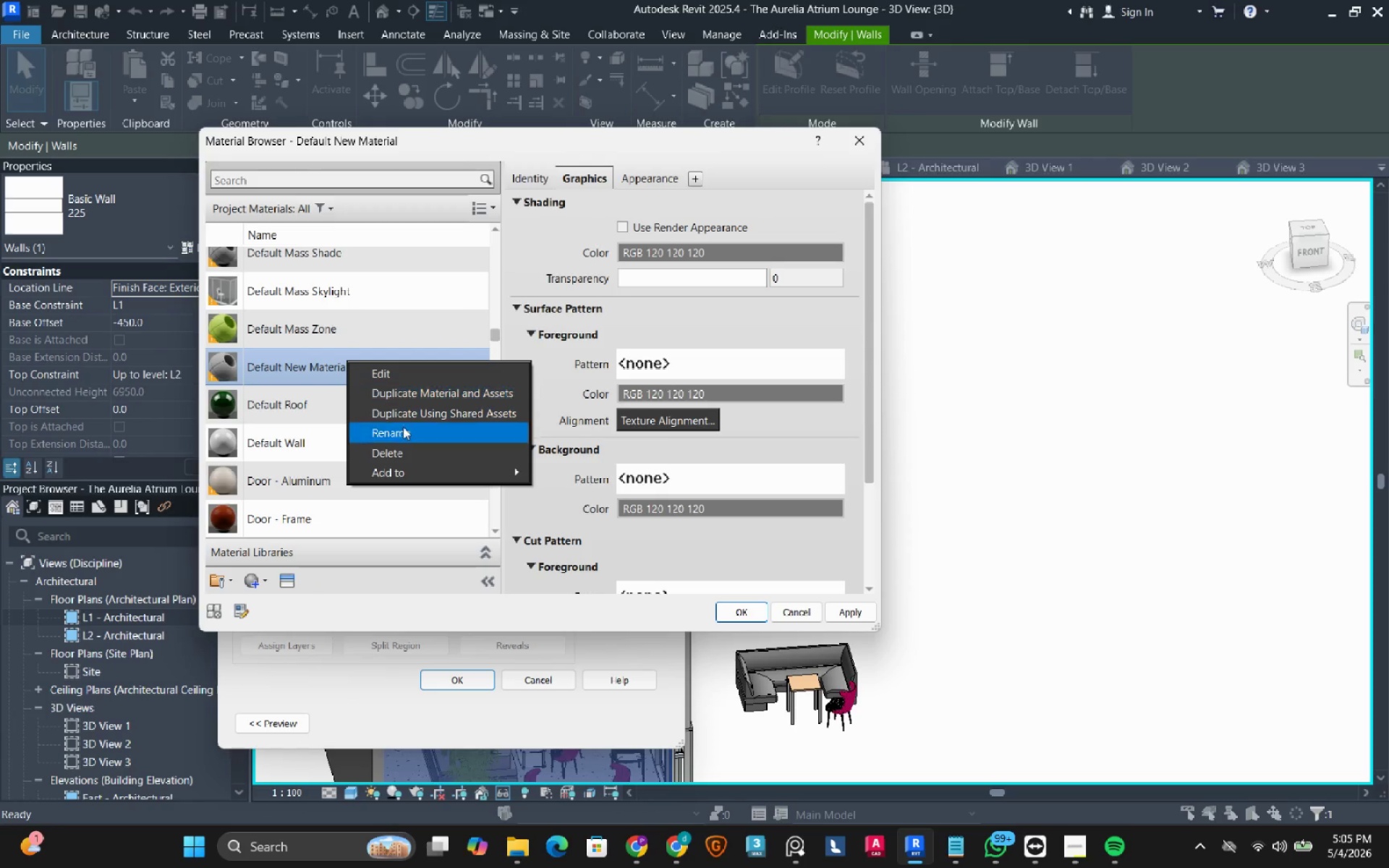 
left_click([400, 434])
 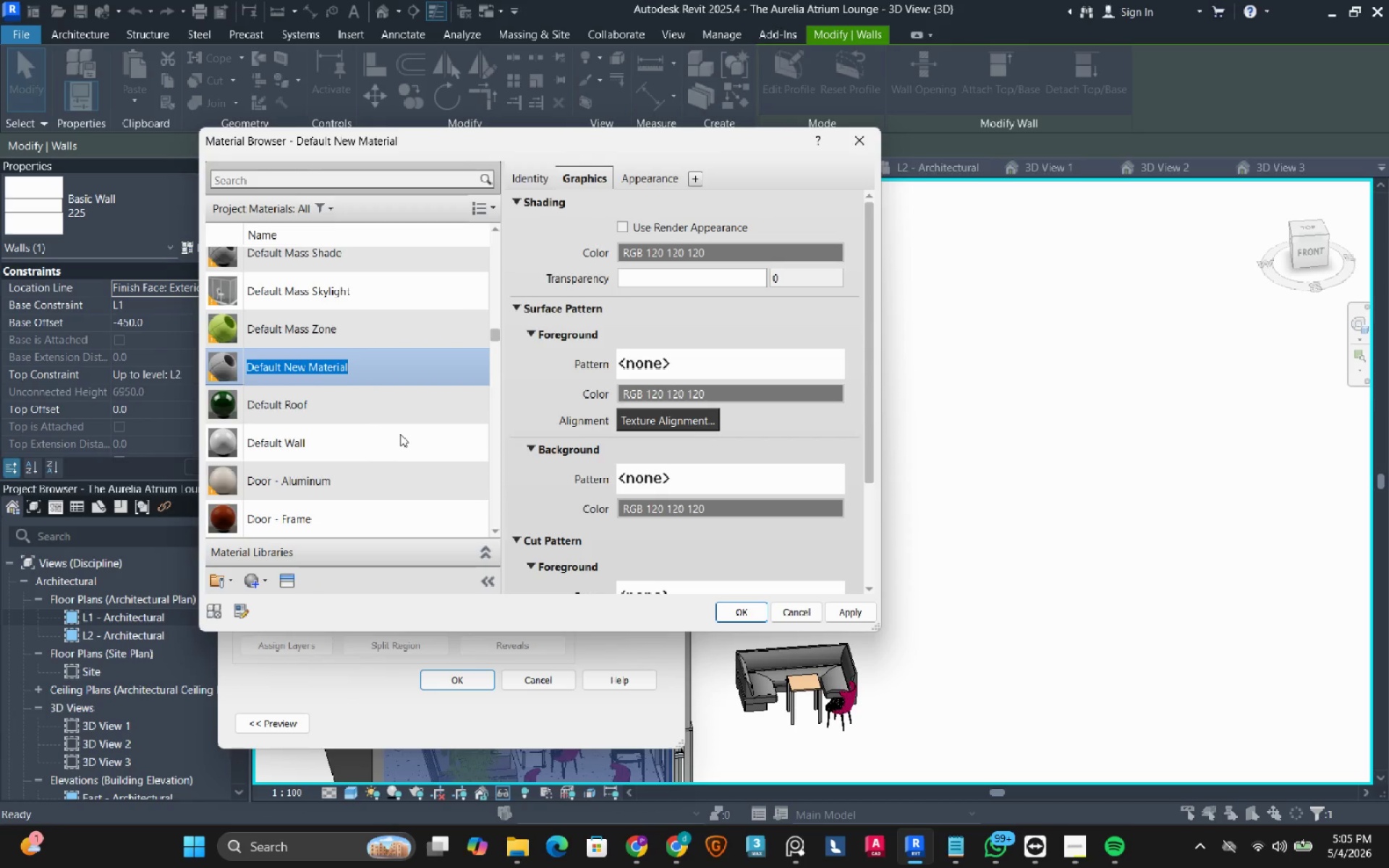 
type(Walls)
 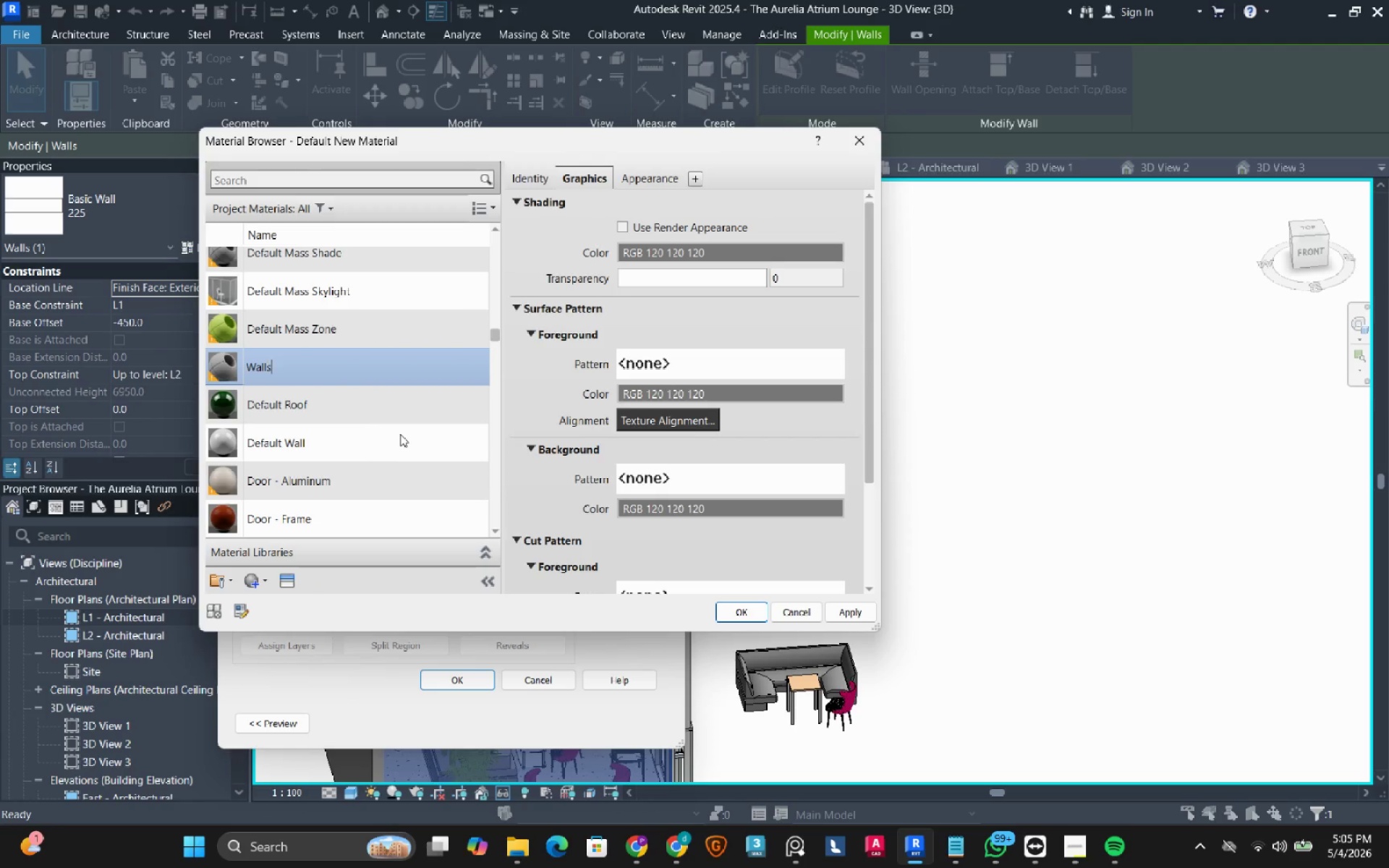 
key(Enter)
 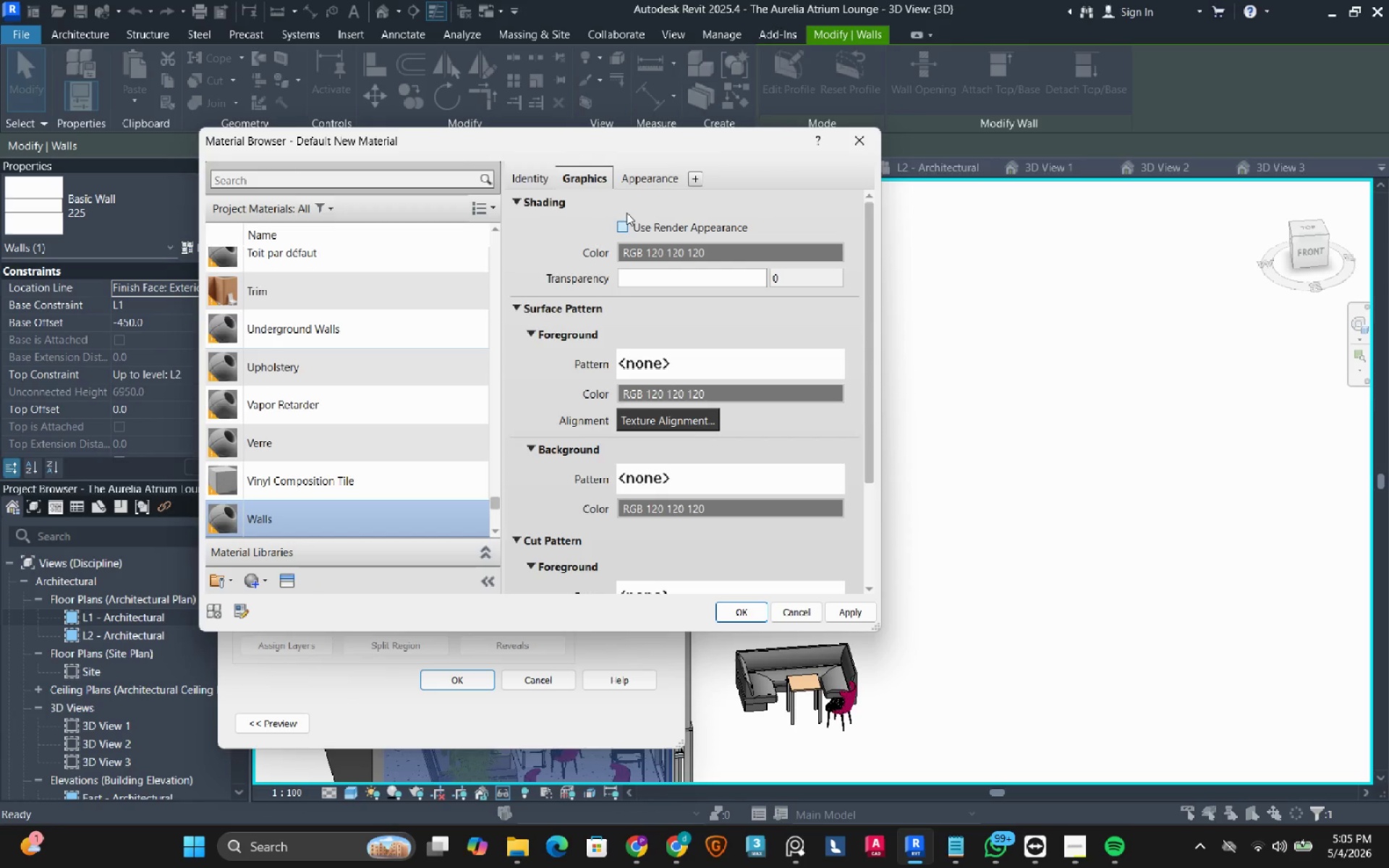 
left_click([648, 177])
 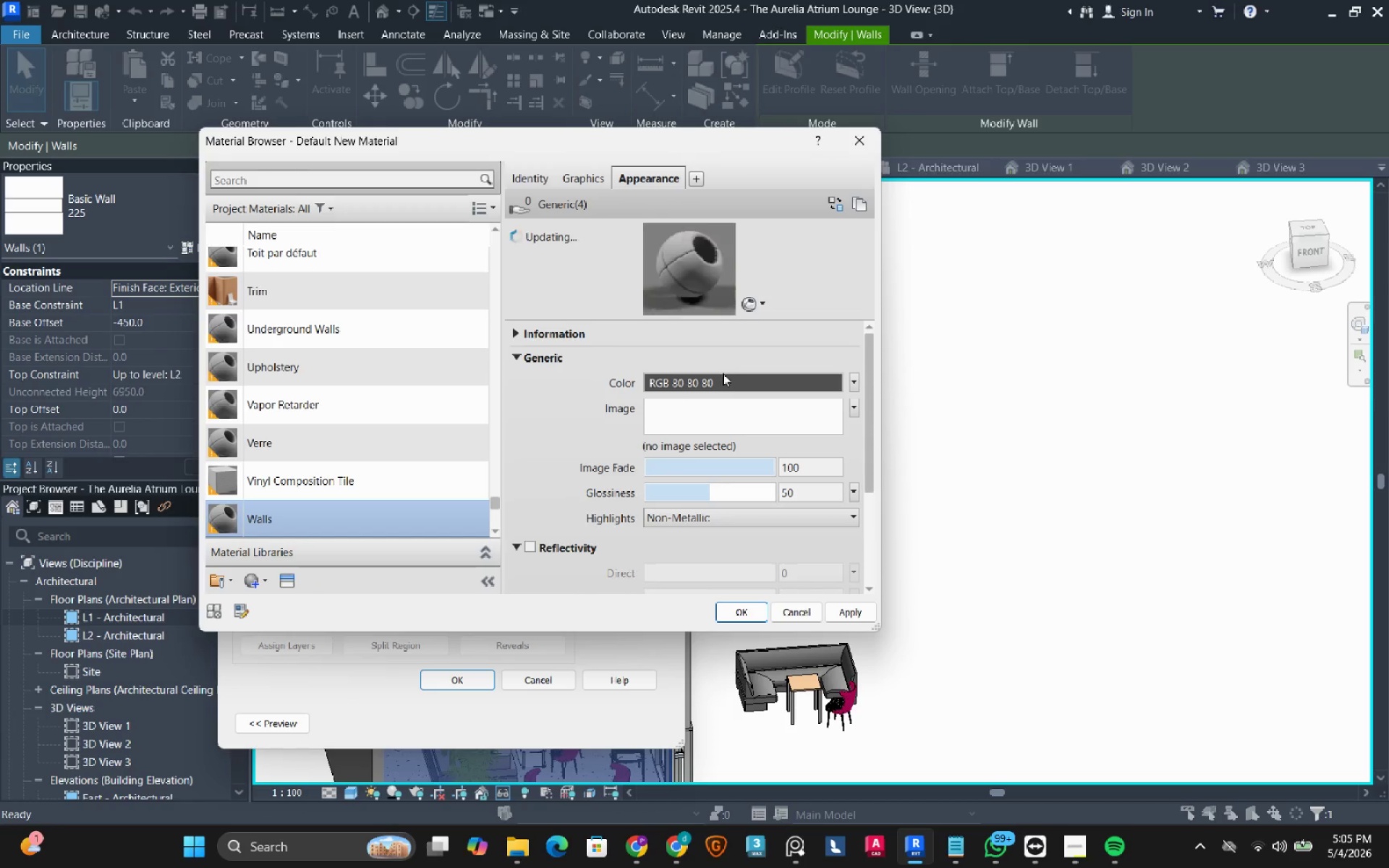 
left_click([715, 386])
 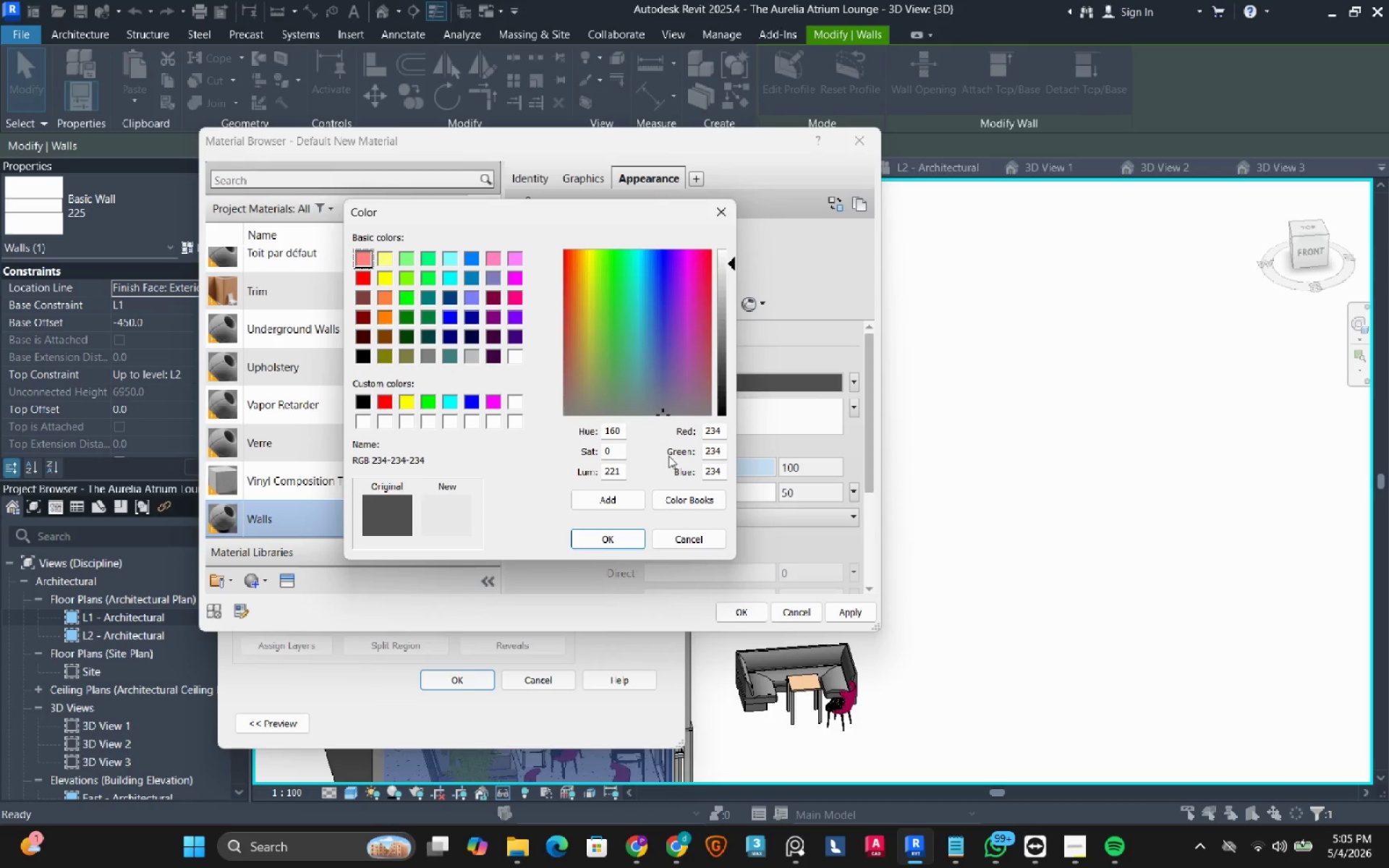 
left_click([613, 537])
 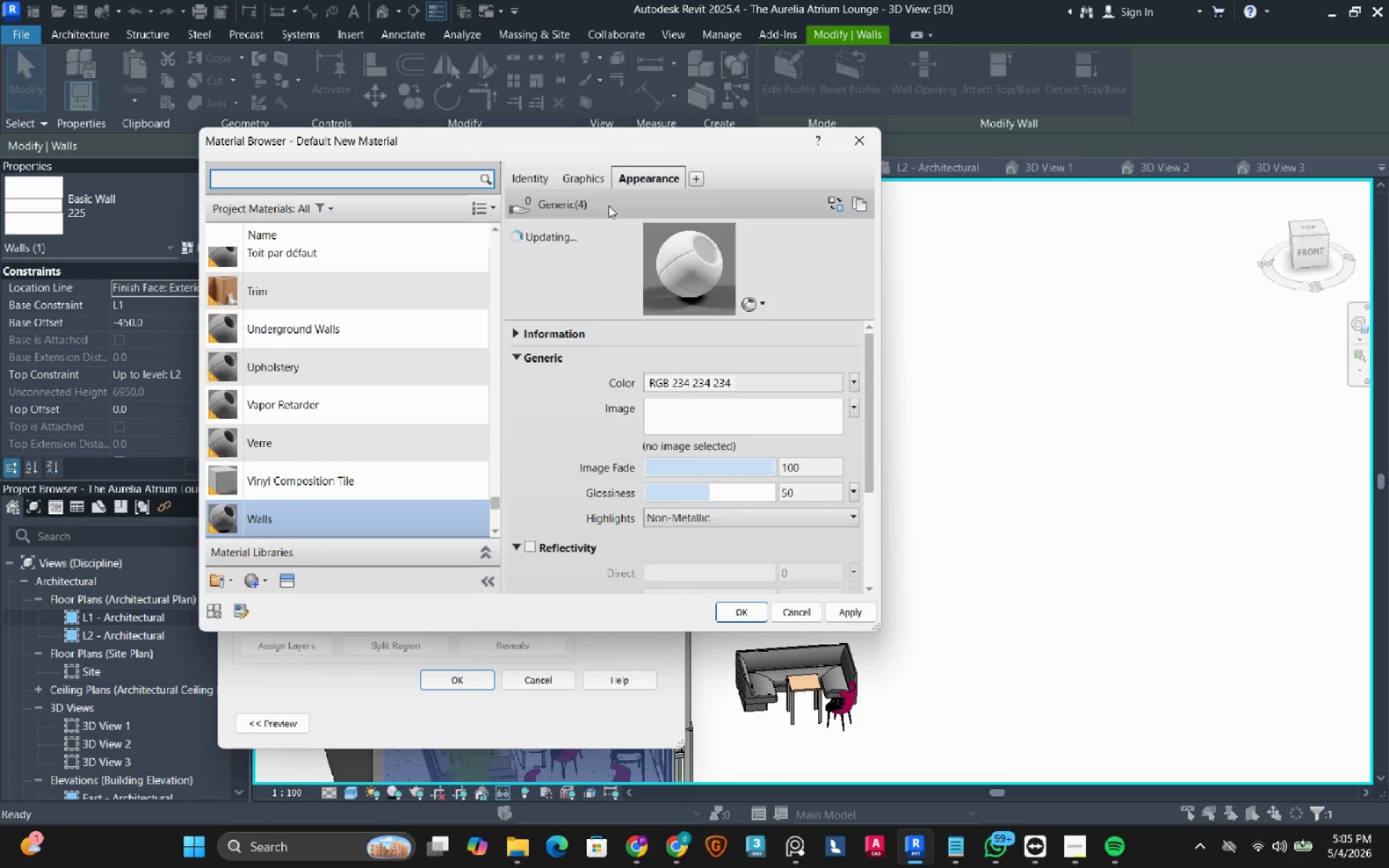 
left_click([567, 168])
 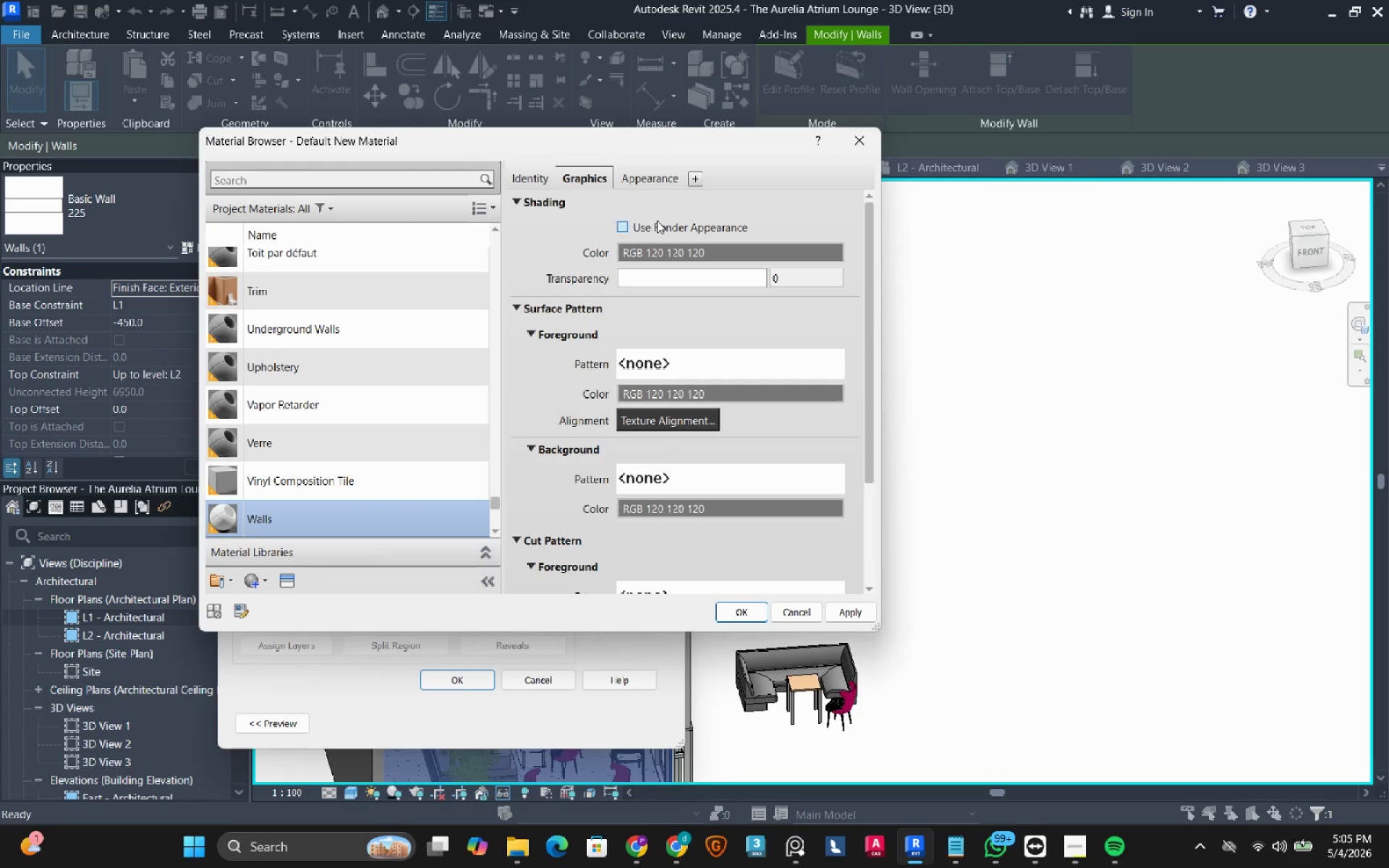 
left_click([658, 221])
 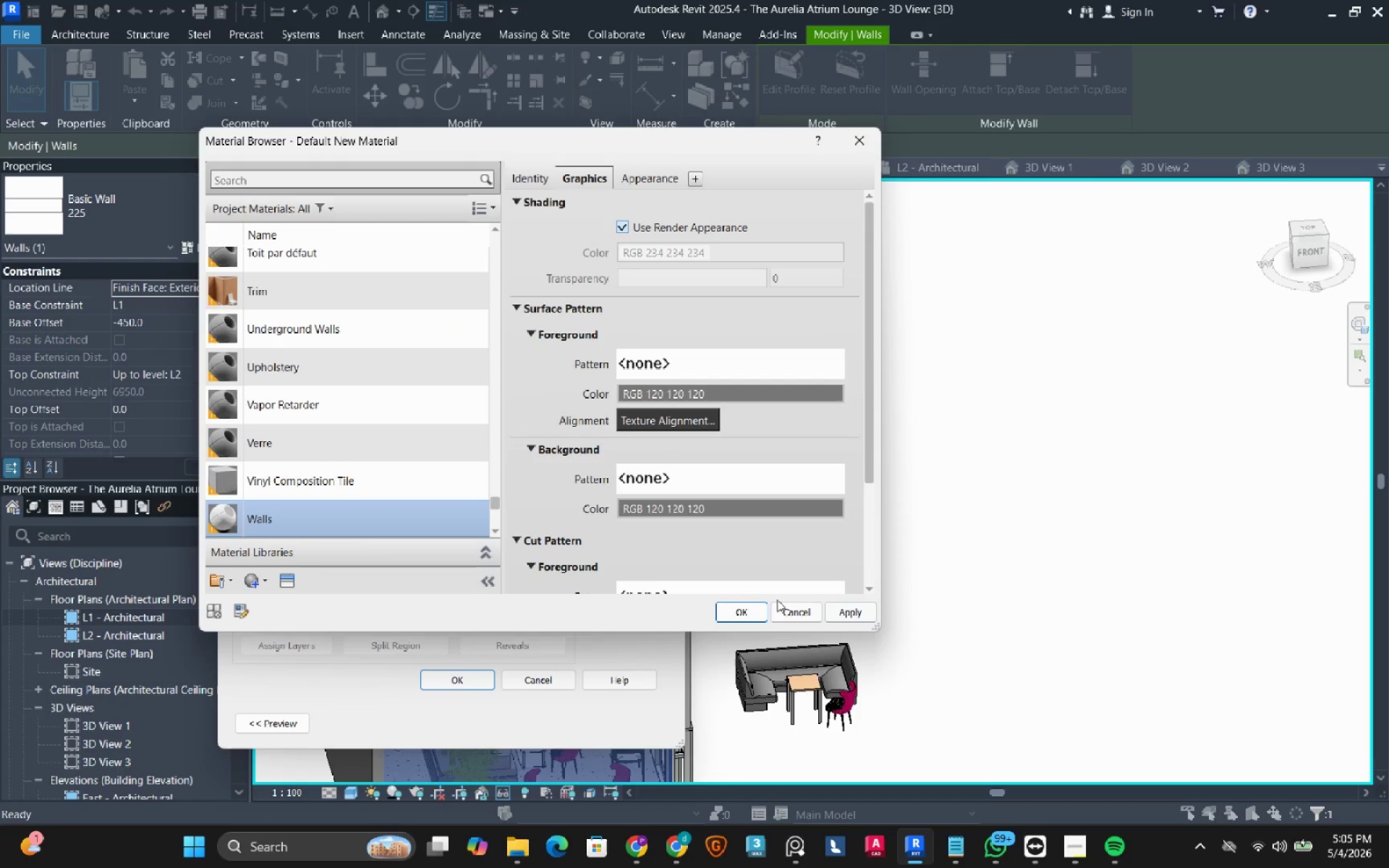 
left_click([747, 609])
 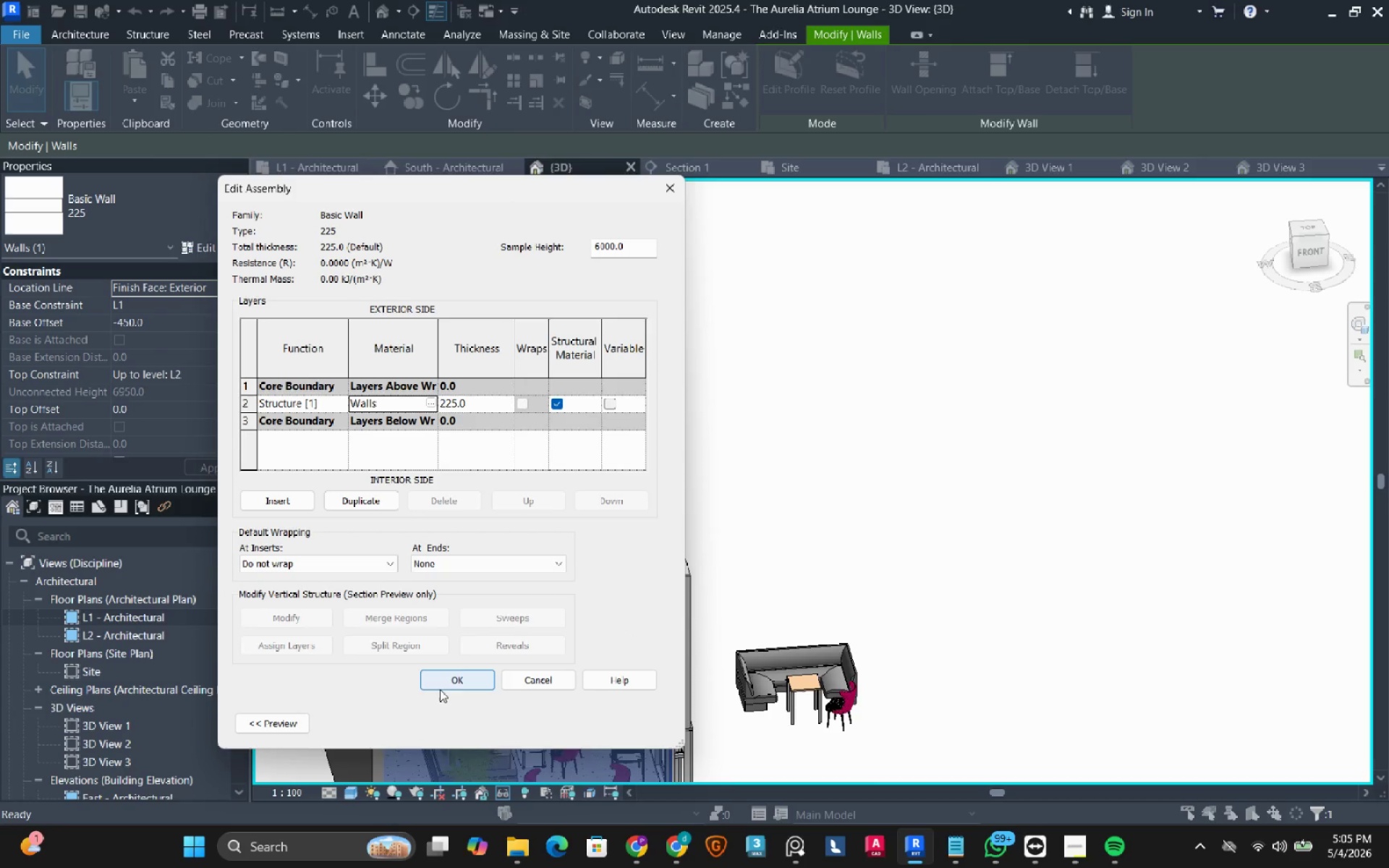 
left_click([449, 681])
 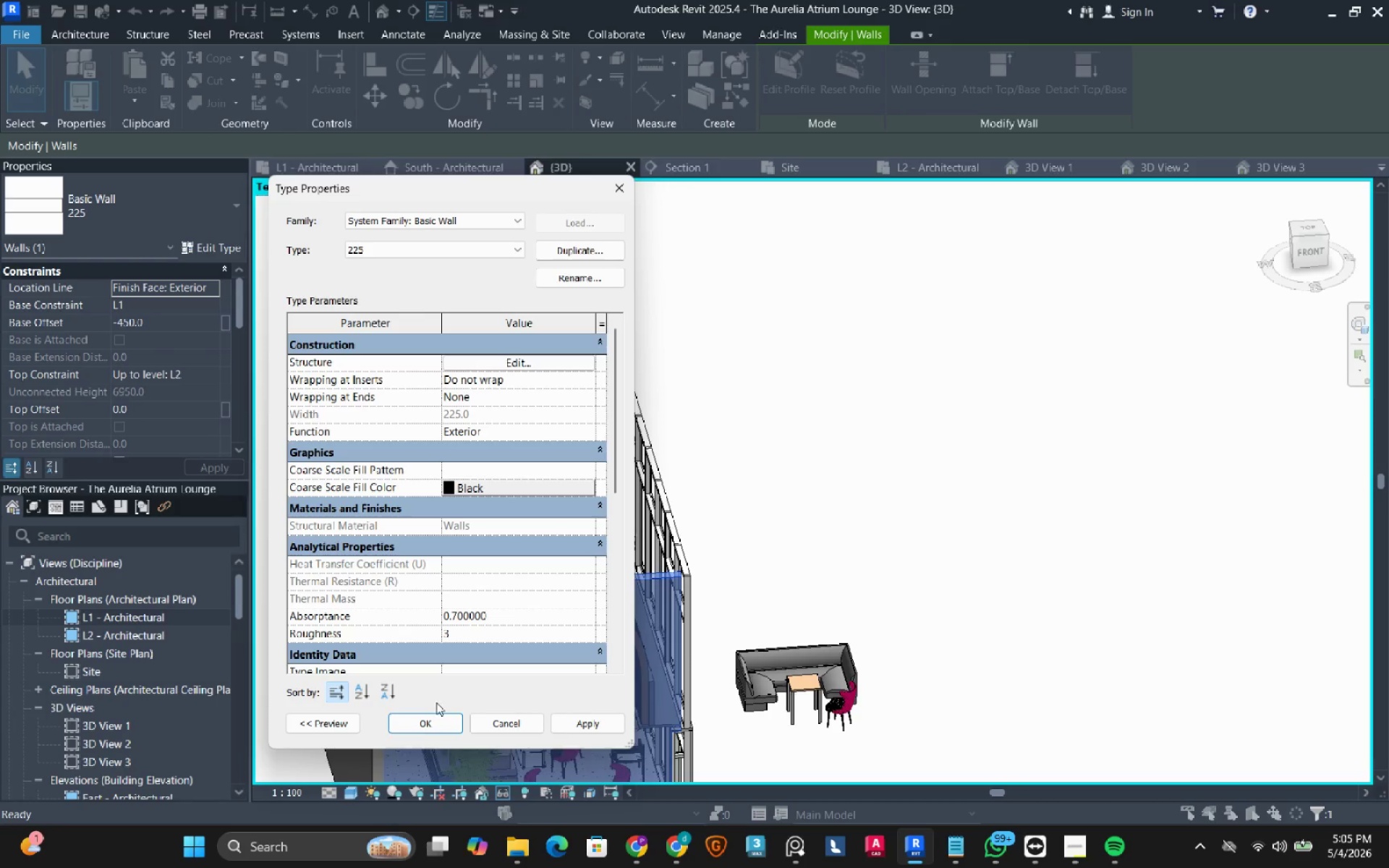 
left_click([421, 726])
 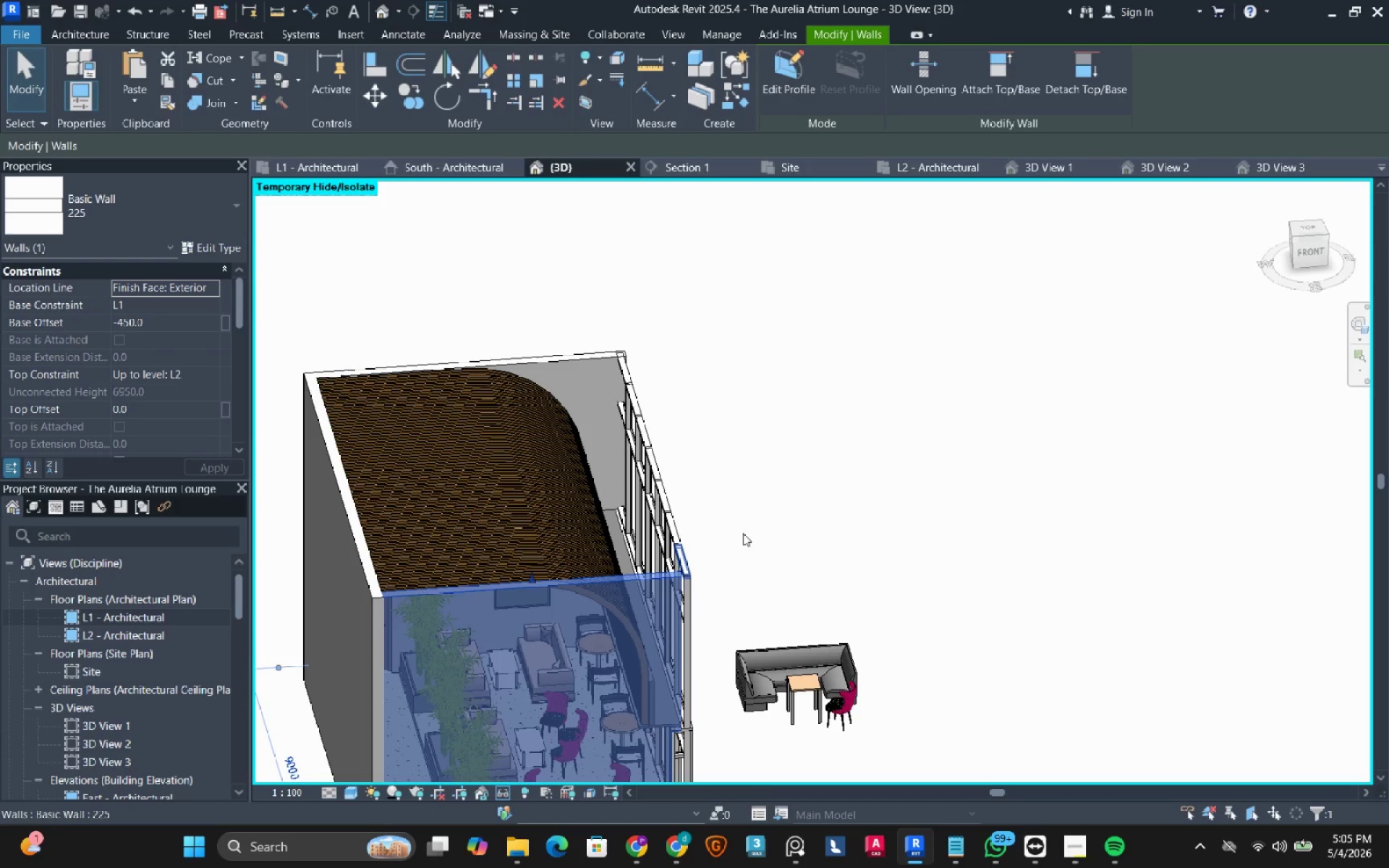 
left_click([896, 459])
 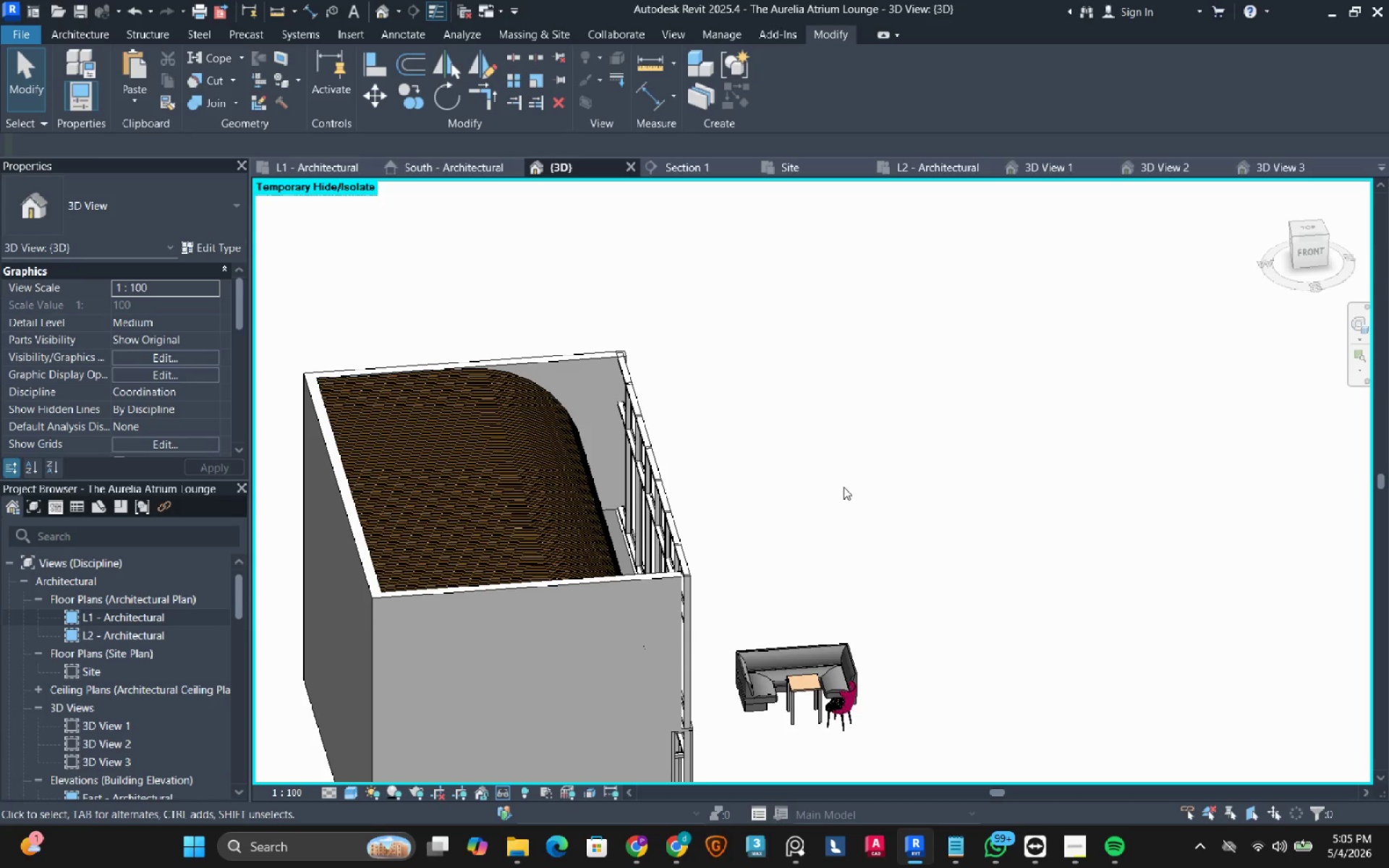 
hold_key(key=ShiftRight, duration=0.64)
 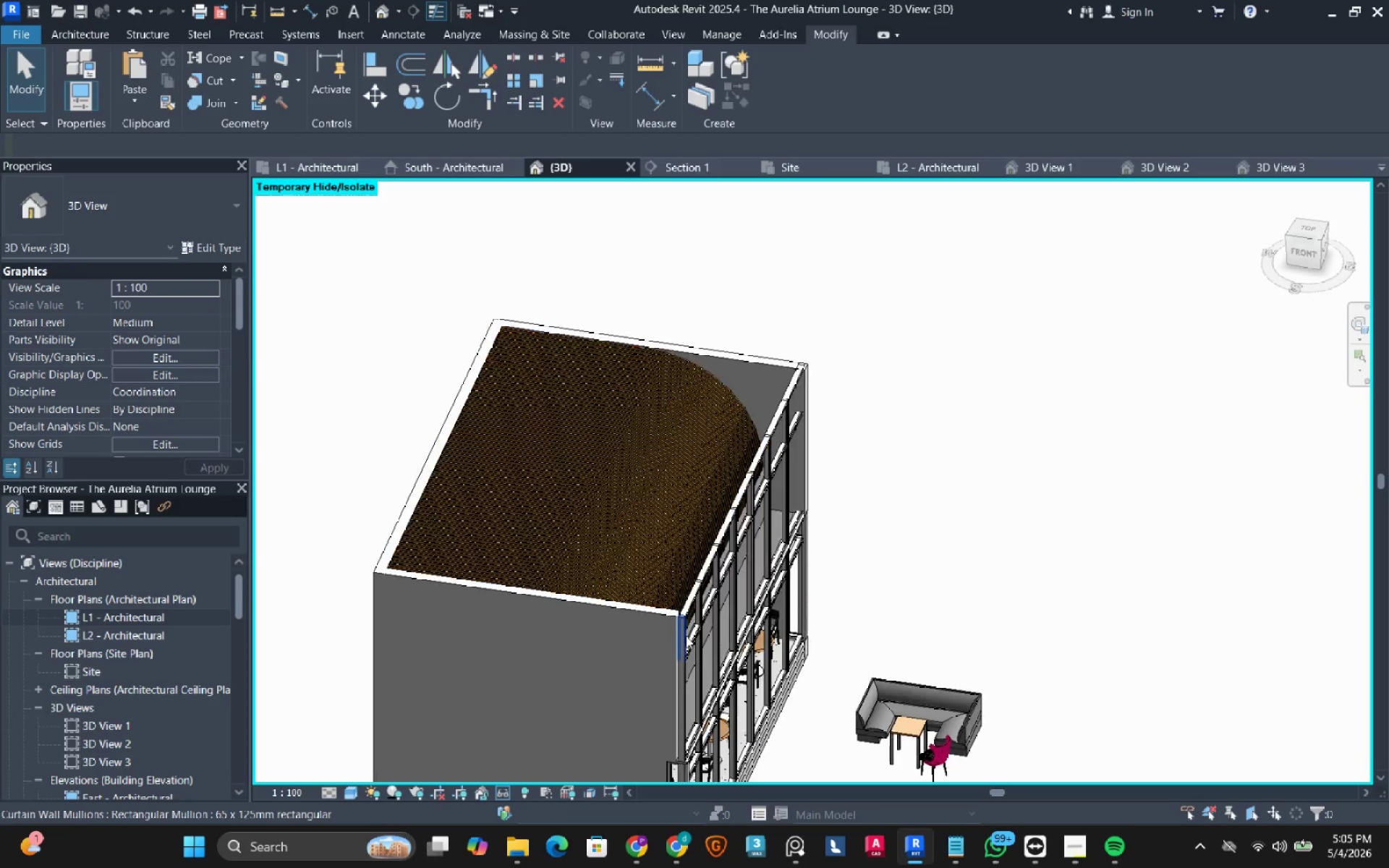 
left_click([661, 574])
 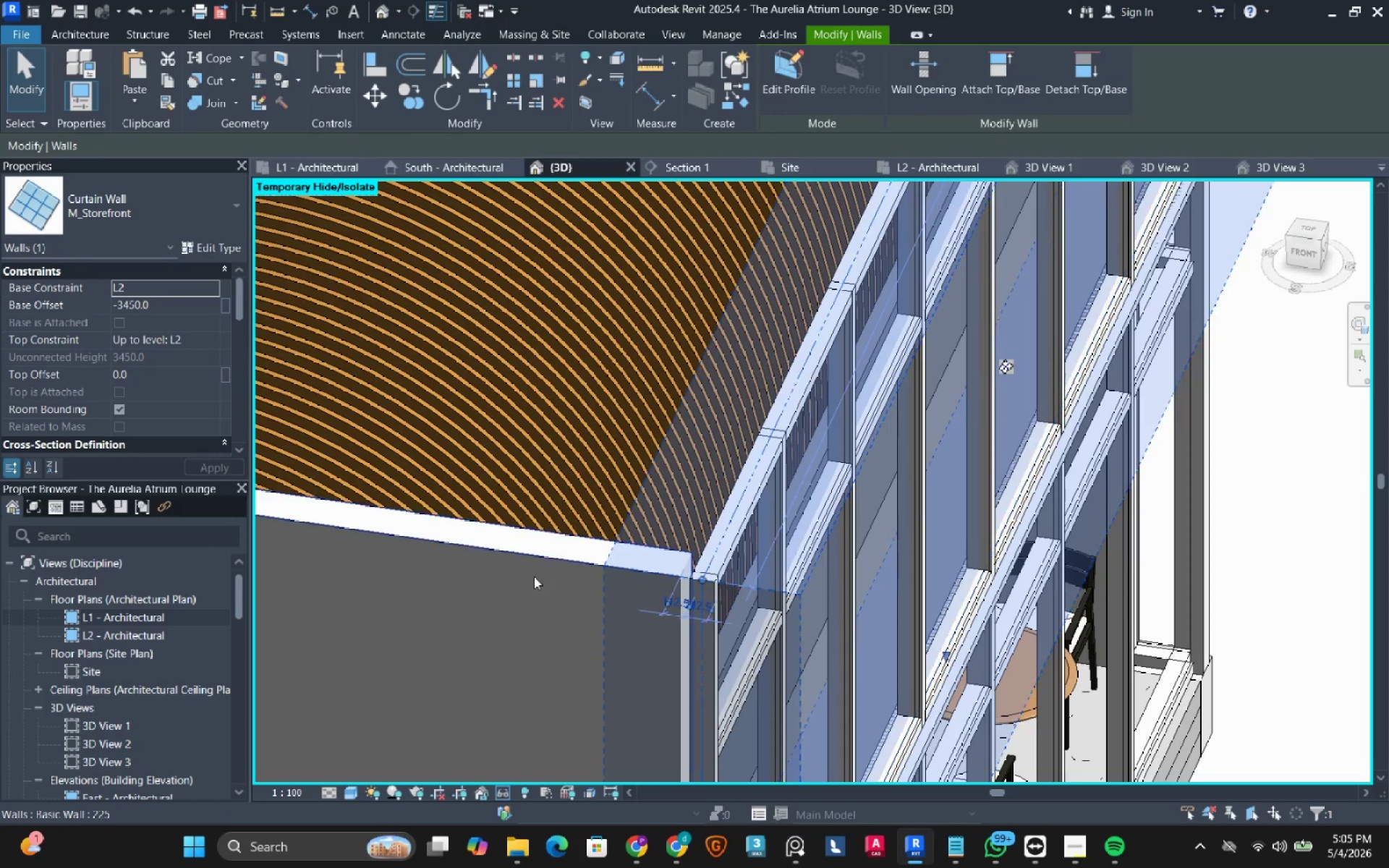 
scroll: coordinate [663, 608], scroll_direction: up, amount: 10.0
 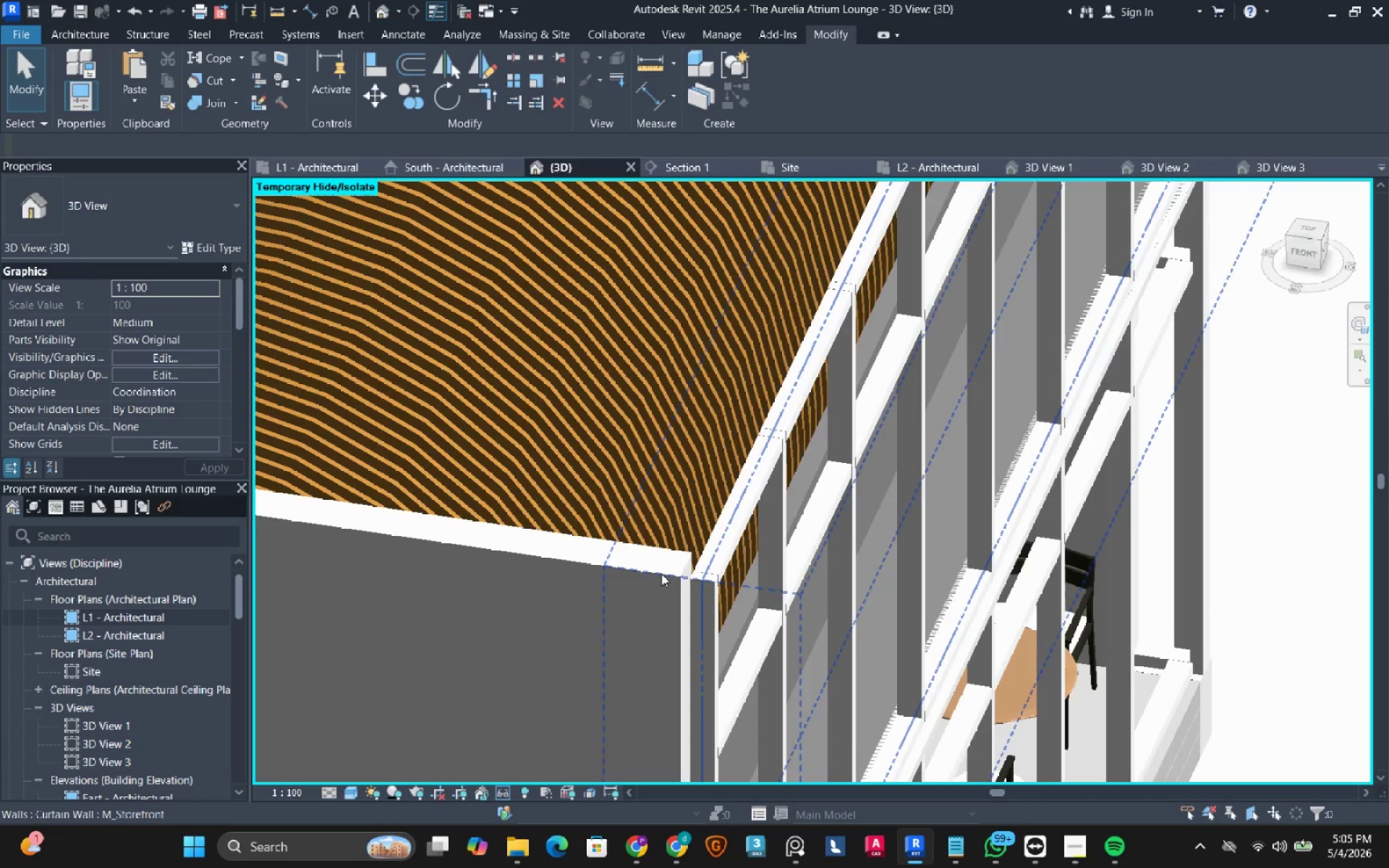 
left_click([529, 576])
 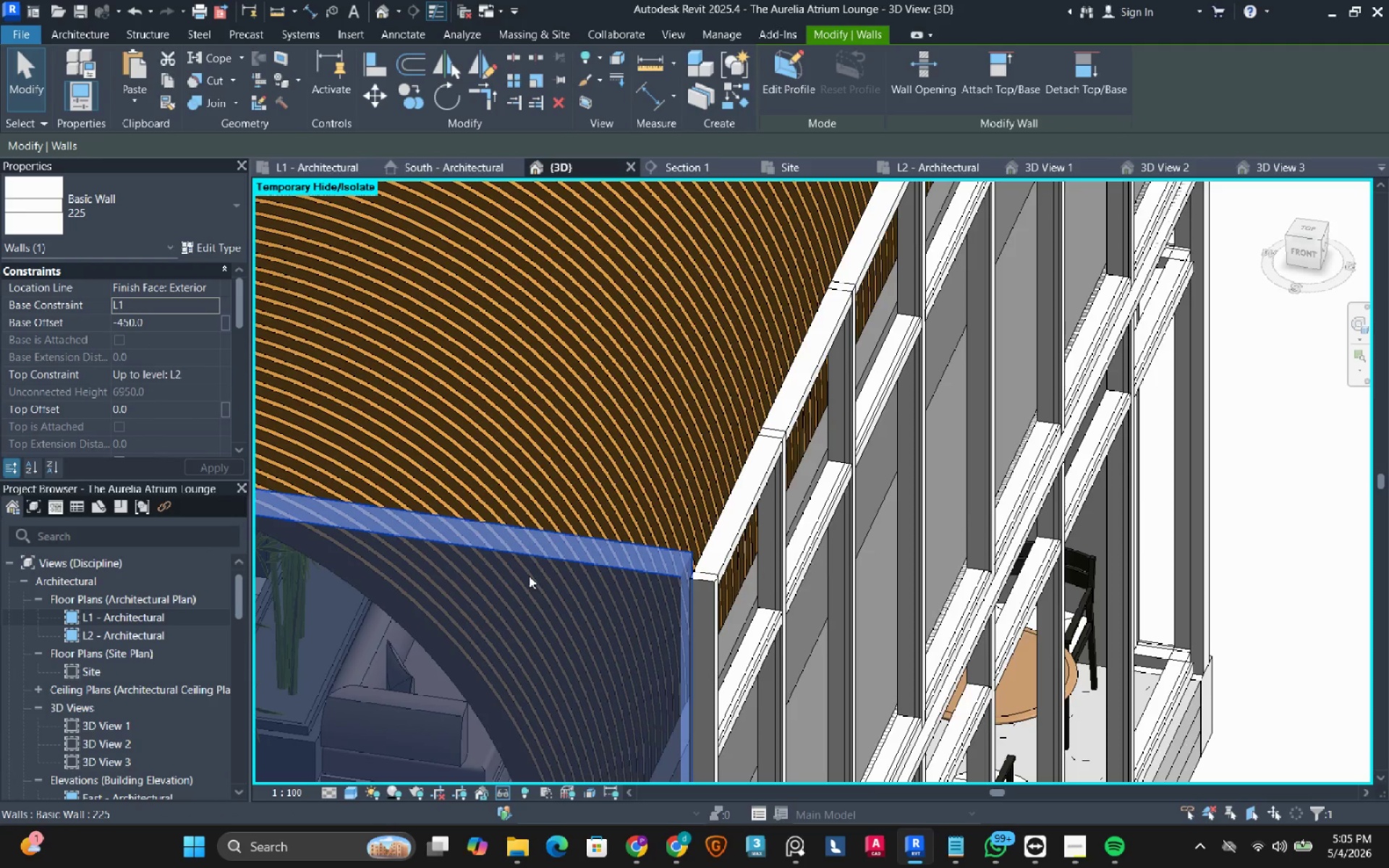 
scroll: coordinate [653, 530], scroll_direction: down, amount: 10.0
 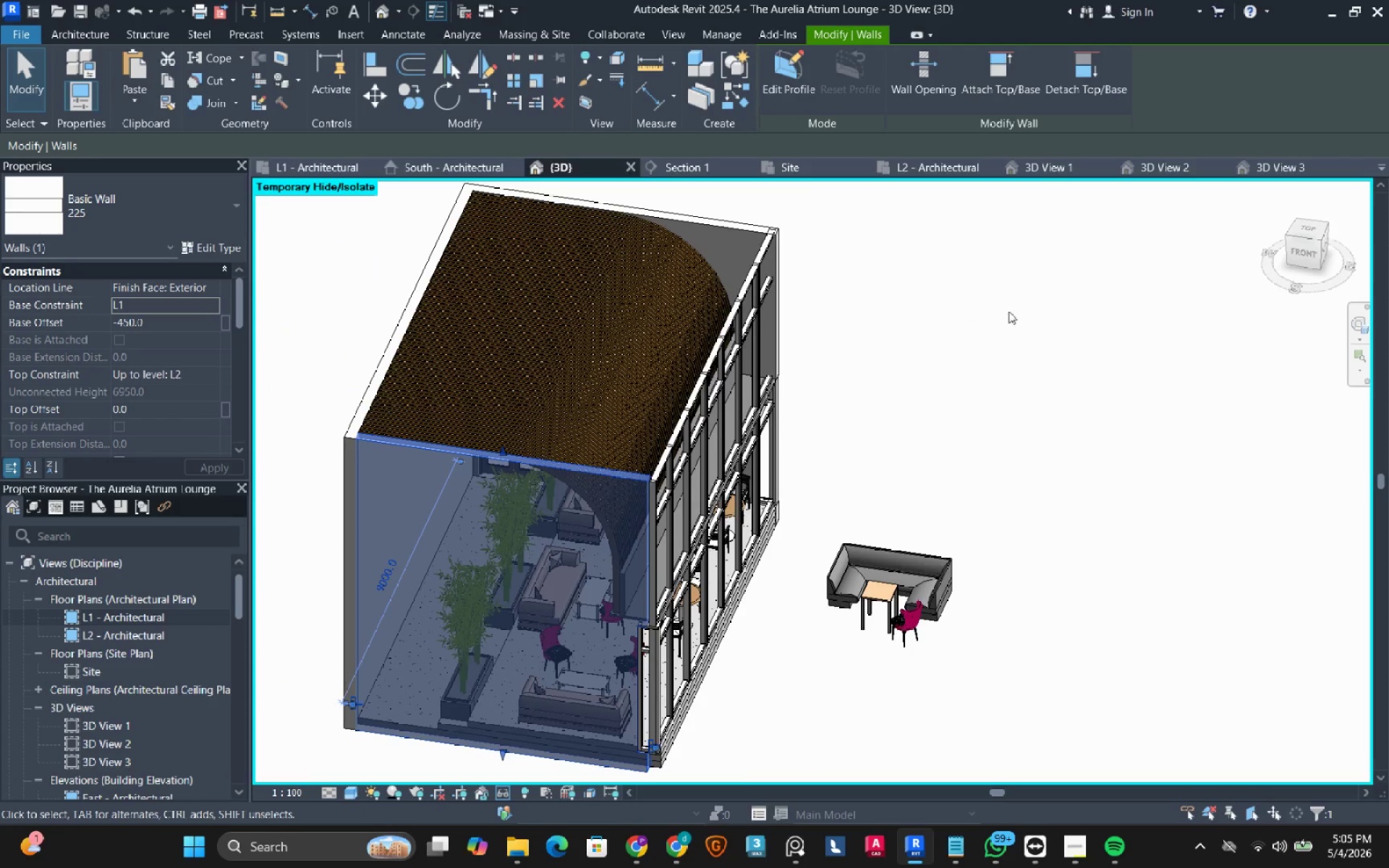 
left_click([1008, 311])
 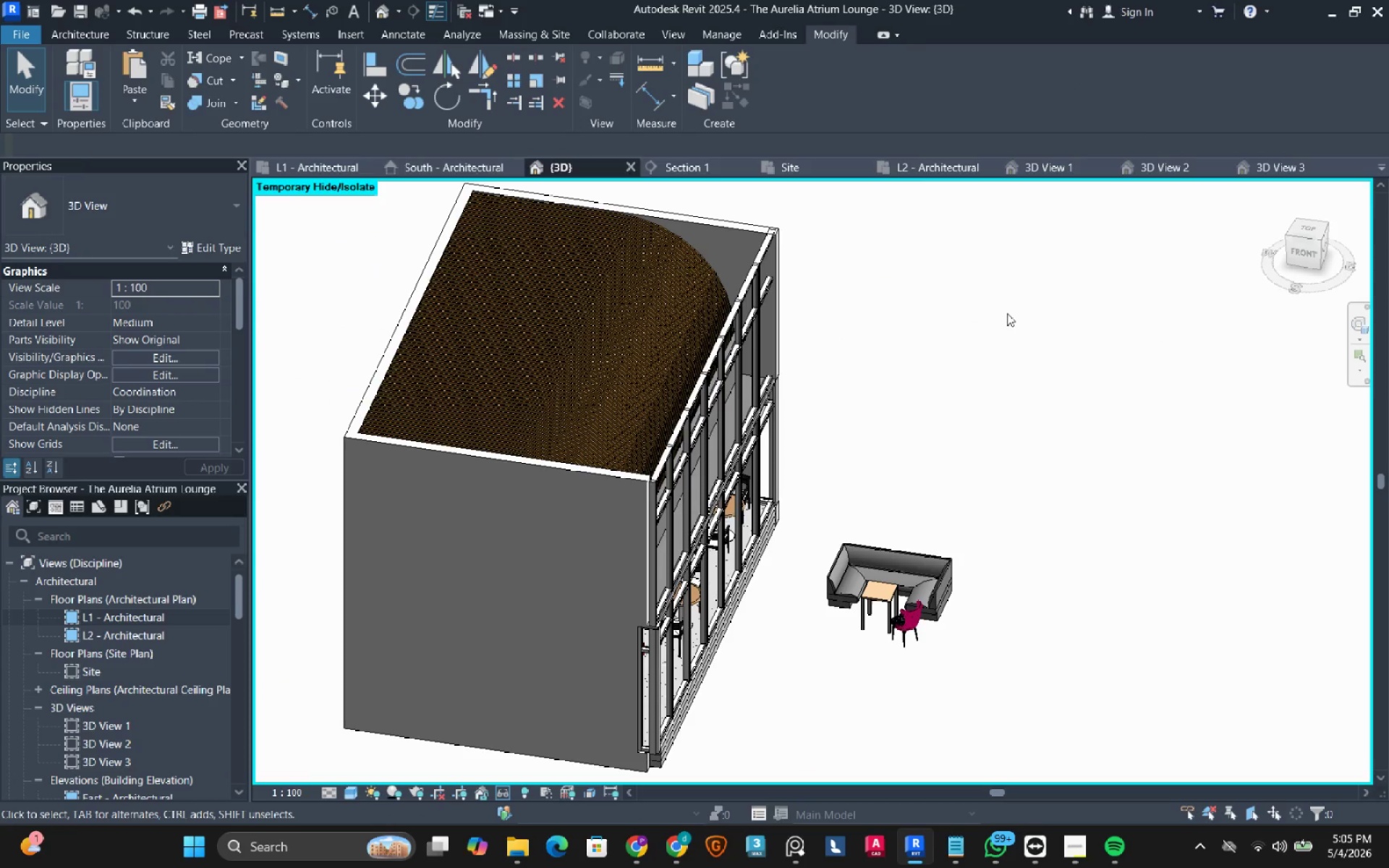 
hold_key(key=ShiftRight, duration=0.47)
 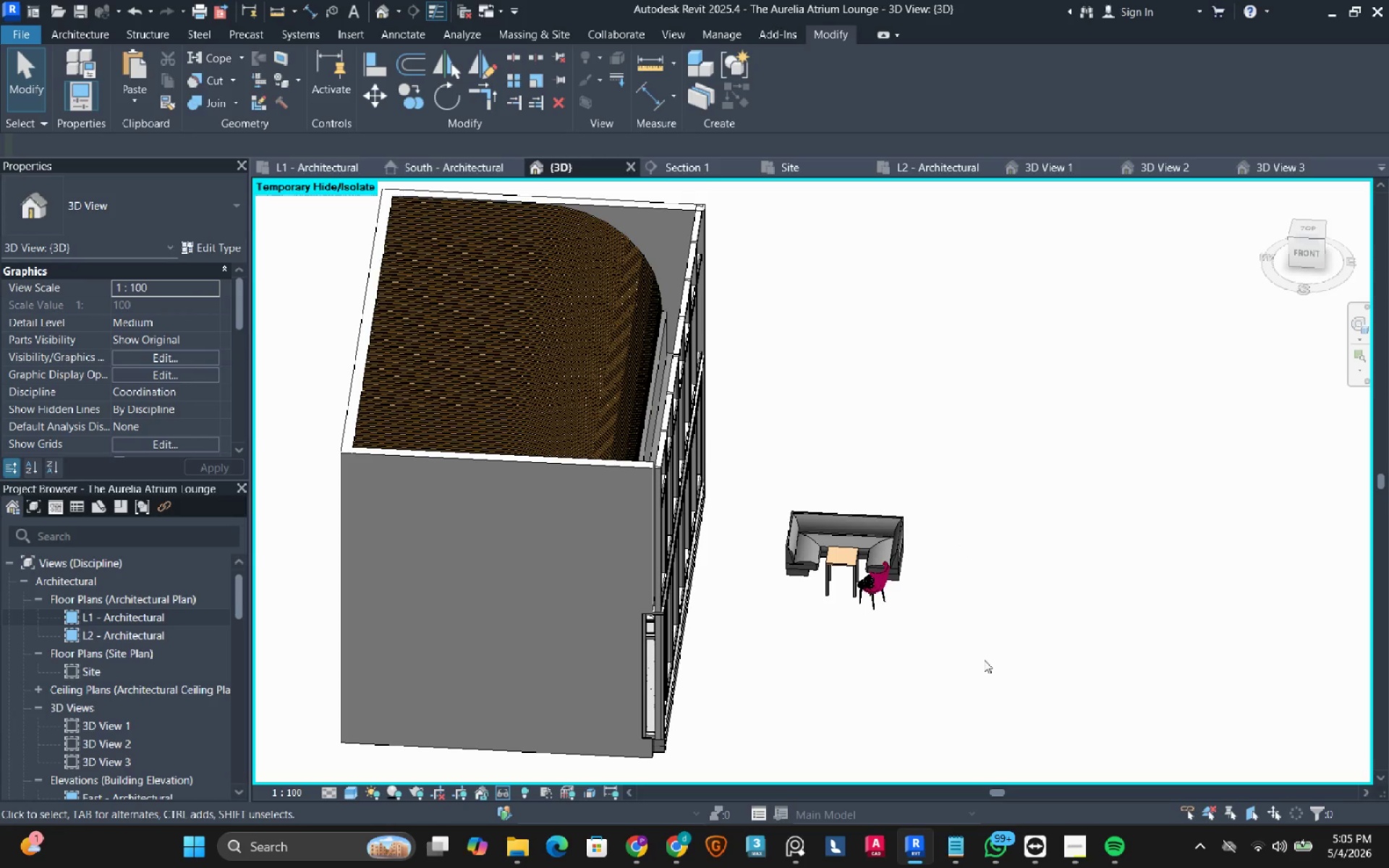 
left_click_drag(start_coordinate=[990, 671], to_coordinate=[827, 412])
 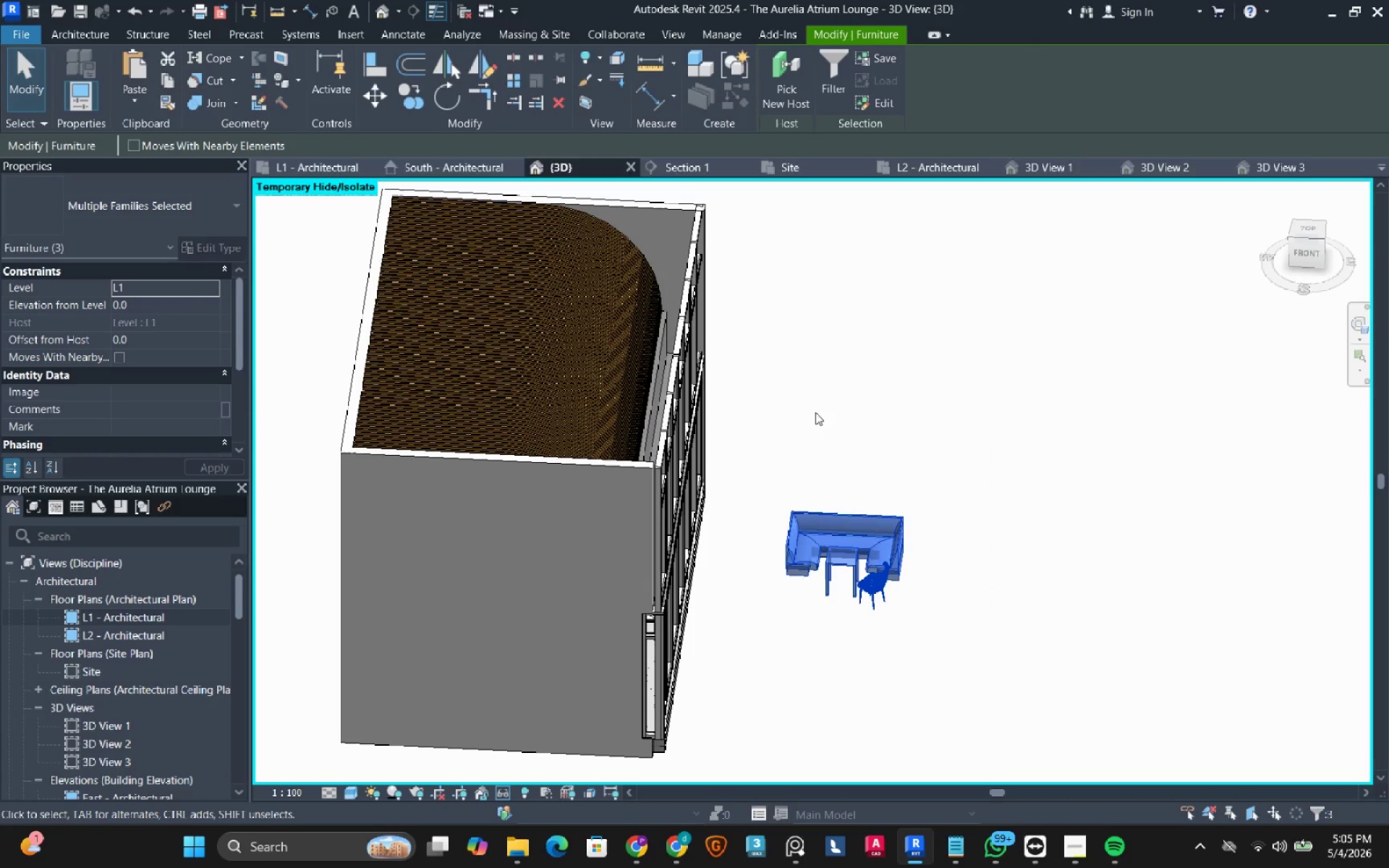 
key(Delete)
 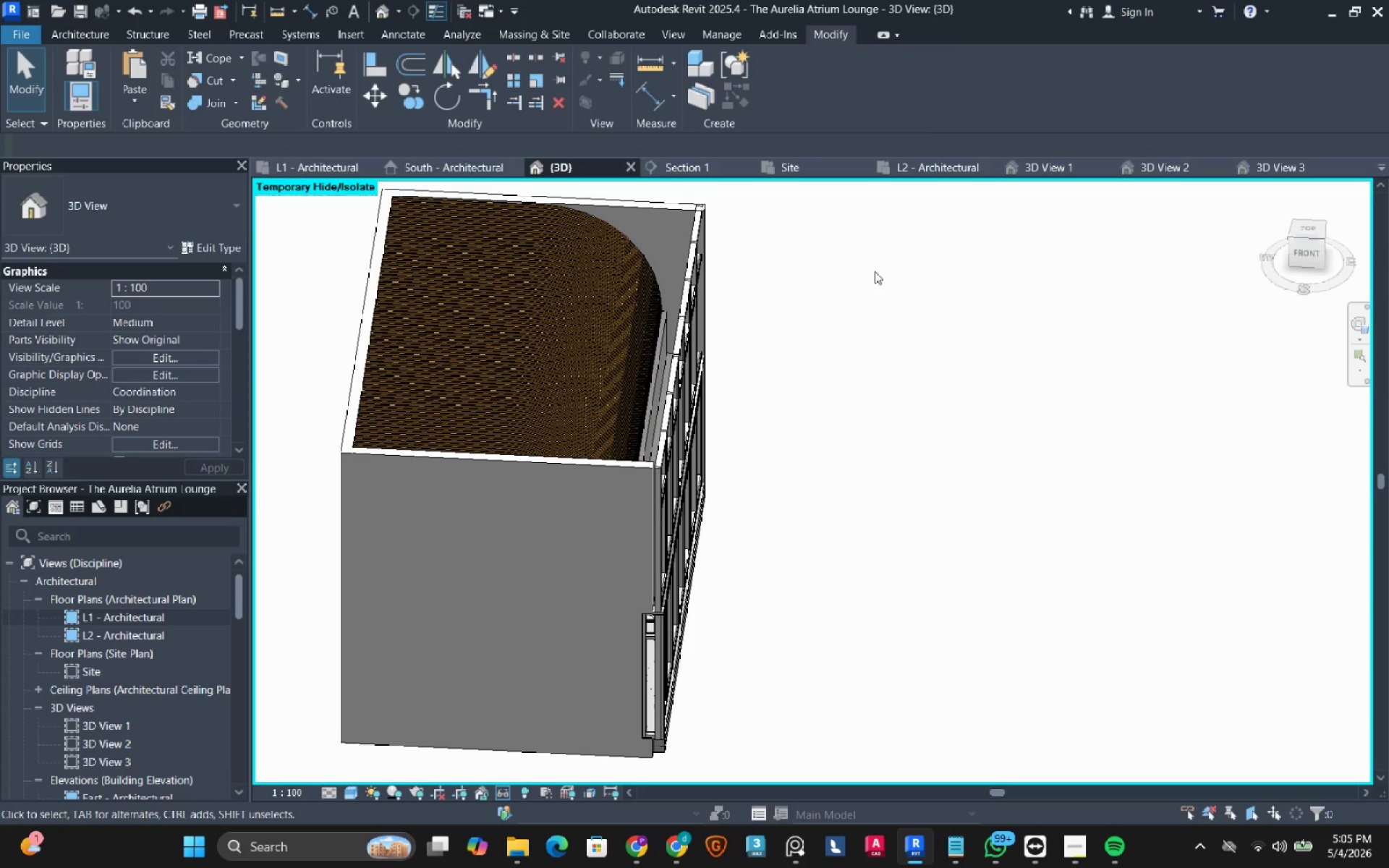 
left_click([1035, 169])
 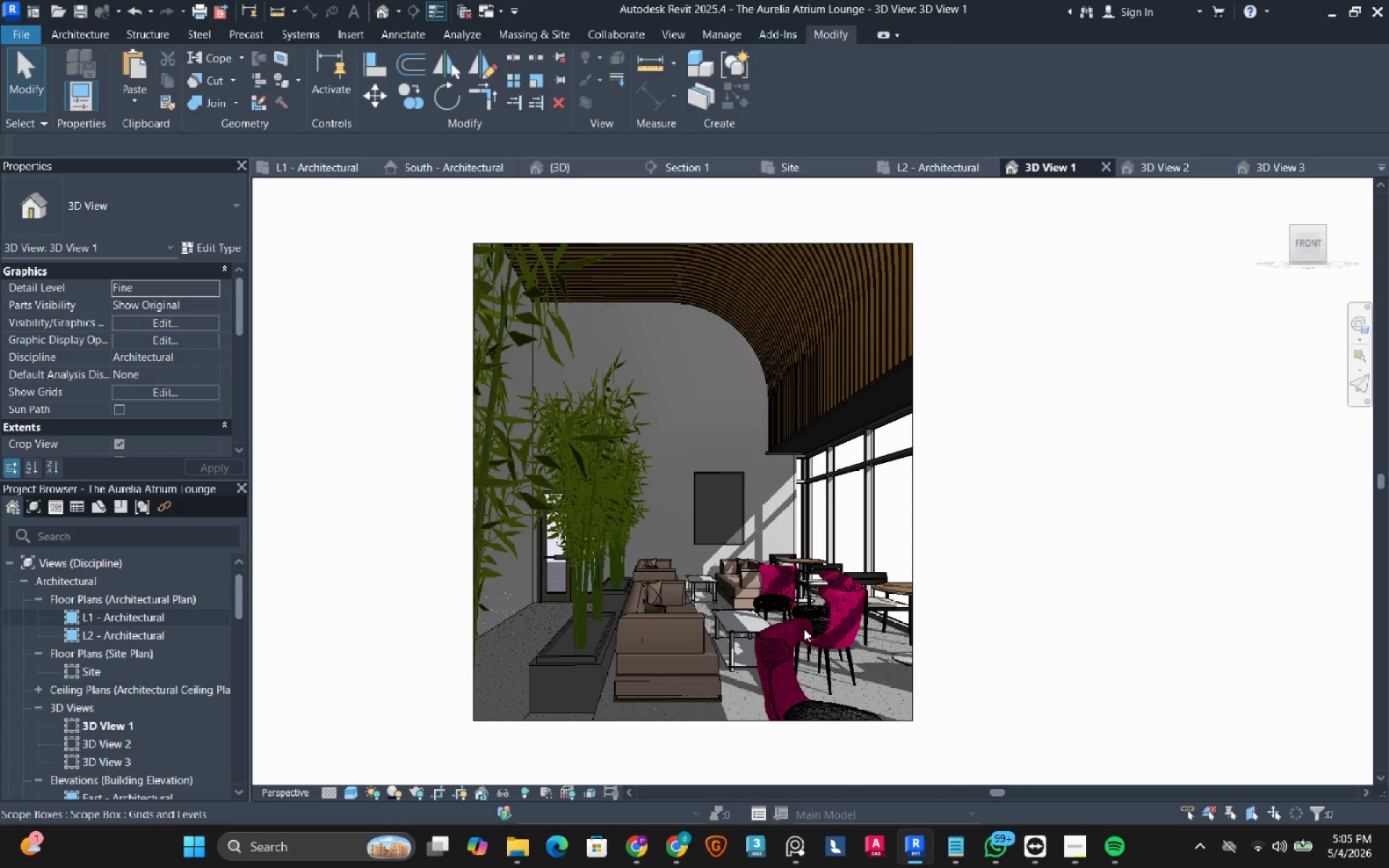 
mouse_move([633, 606])
 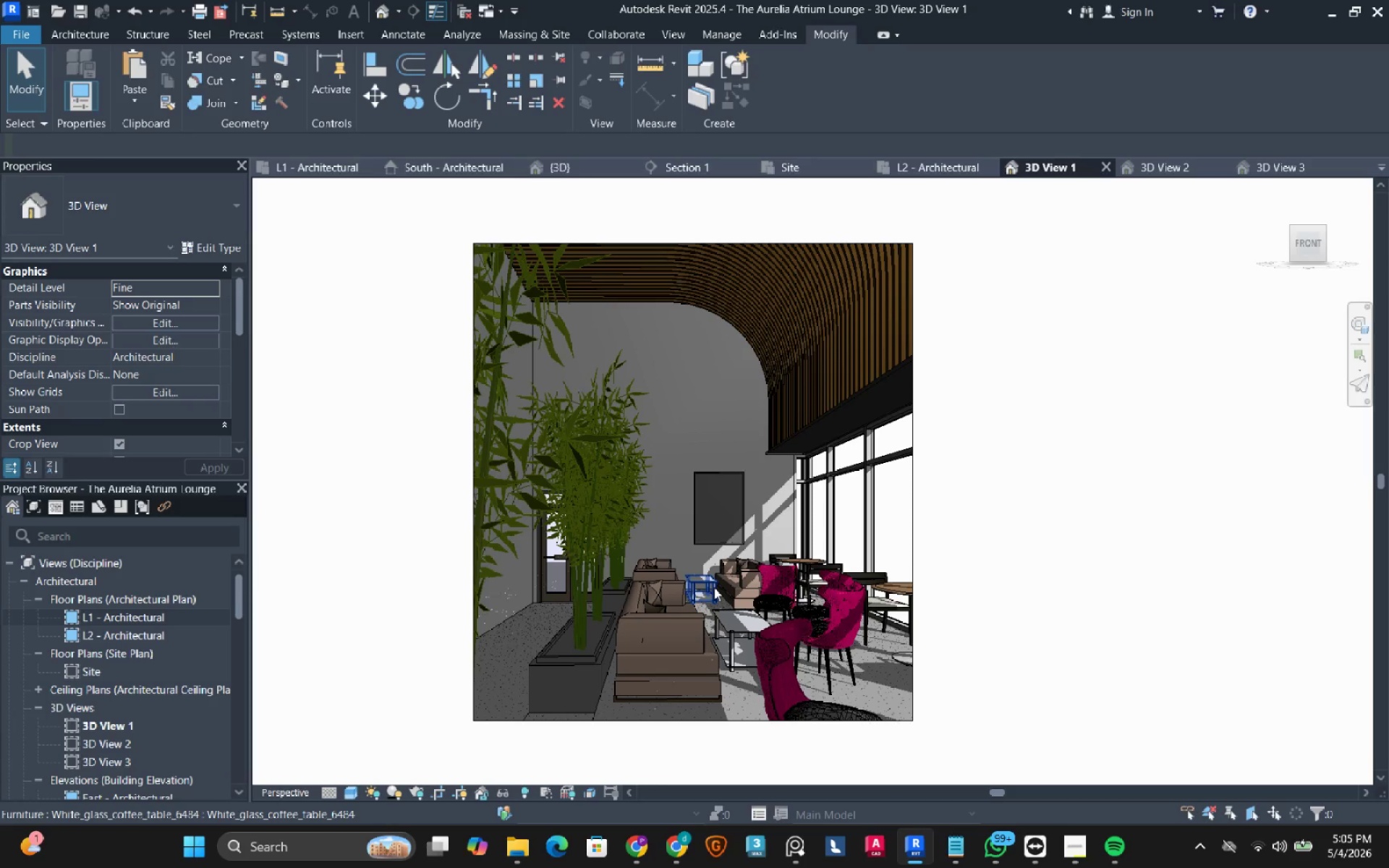 
mouse_move([699, 580])
 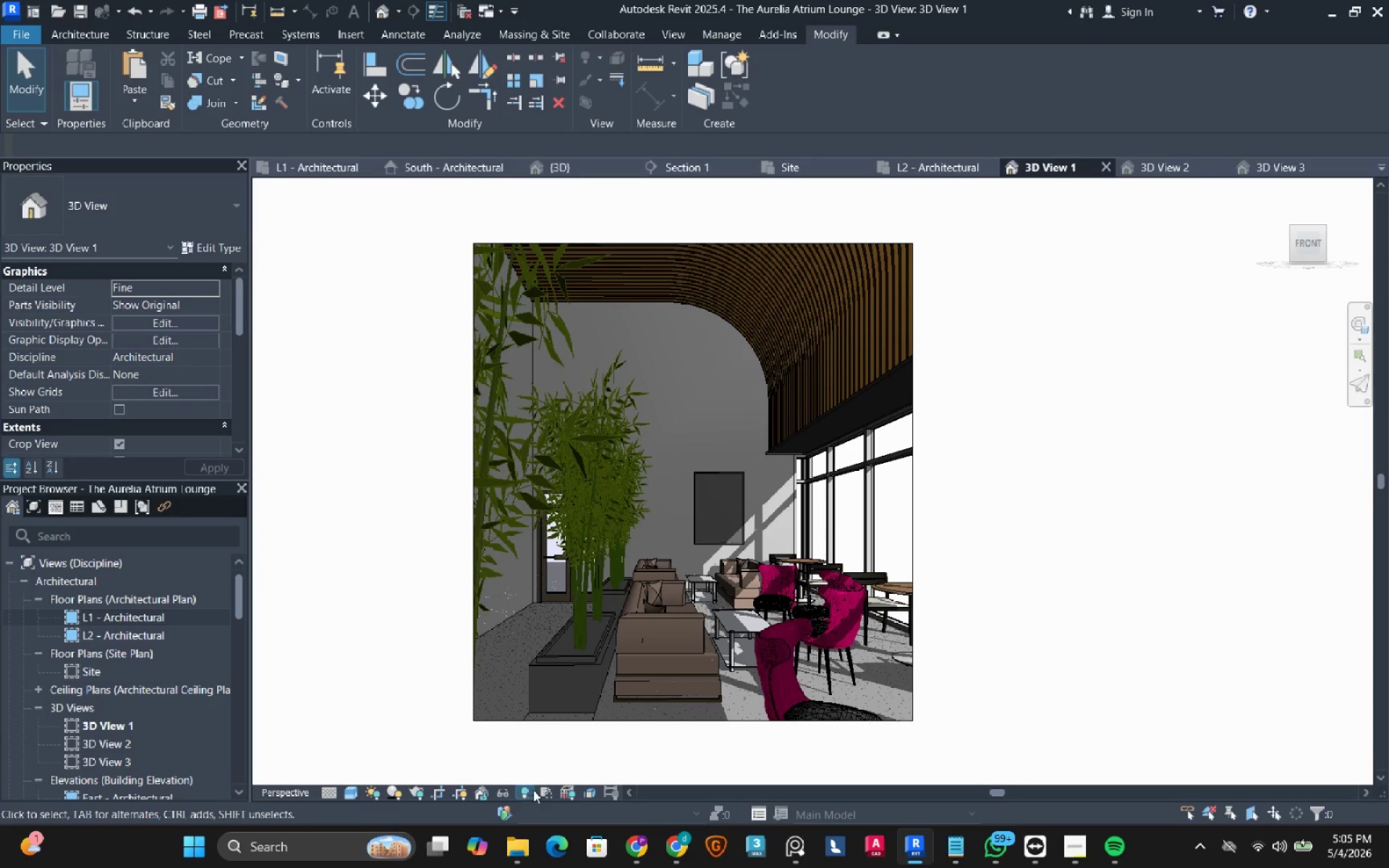 
left_click([375, 788])
 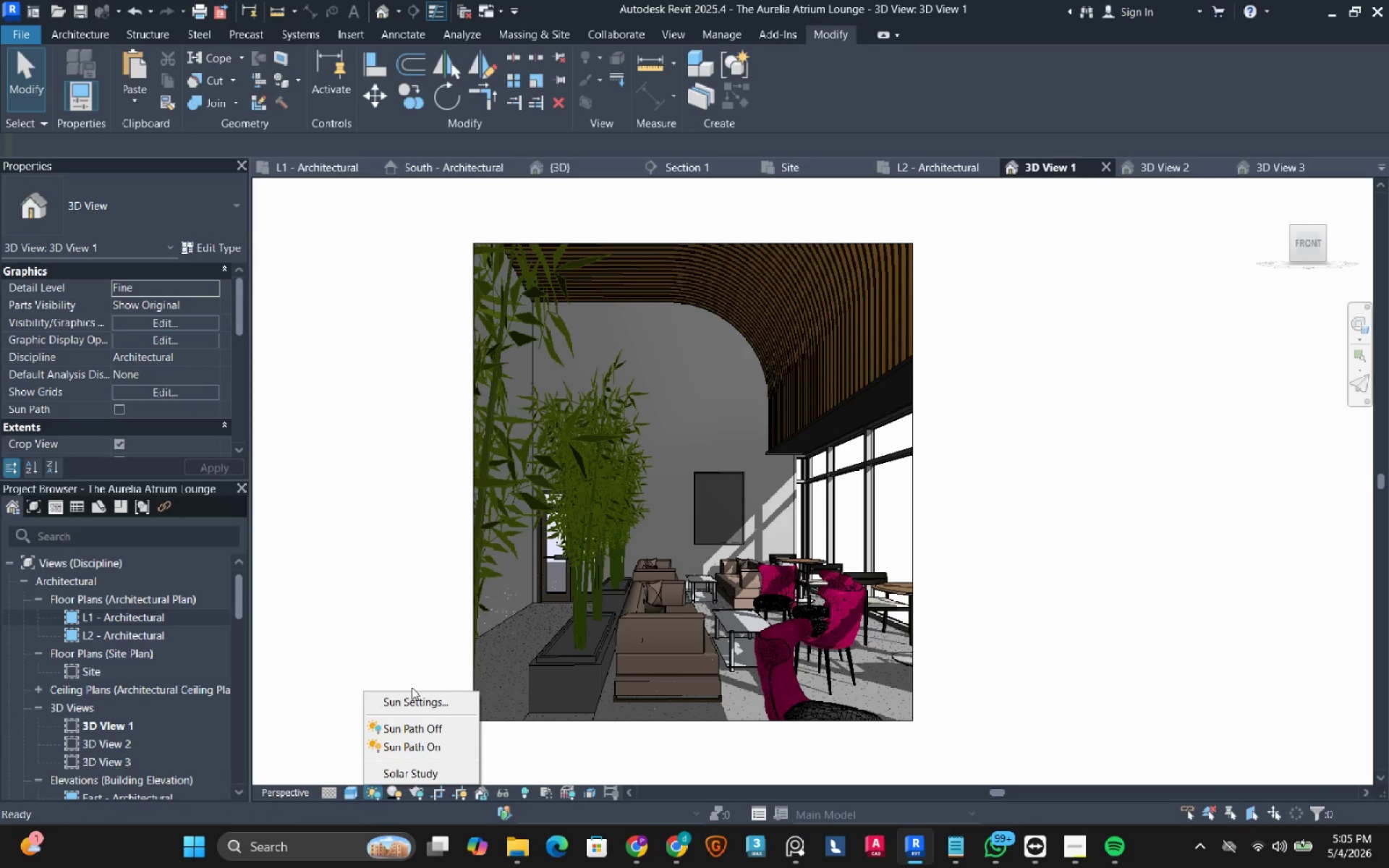 
left_click([409, 703])
 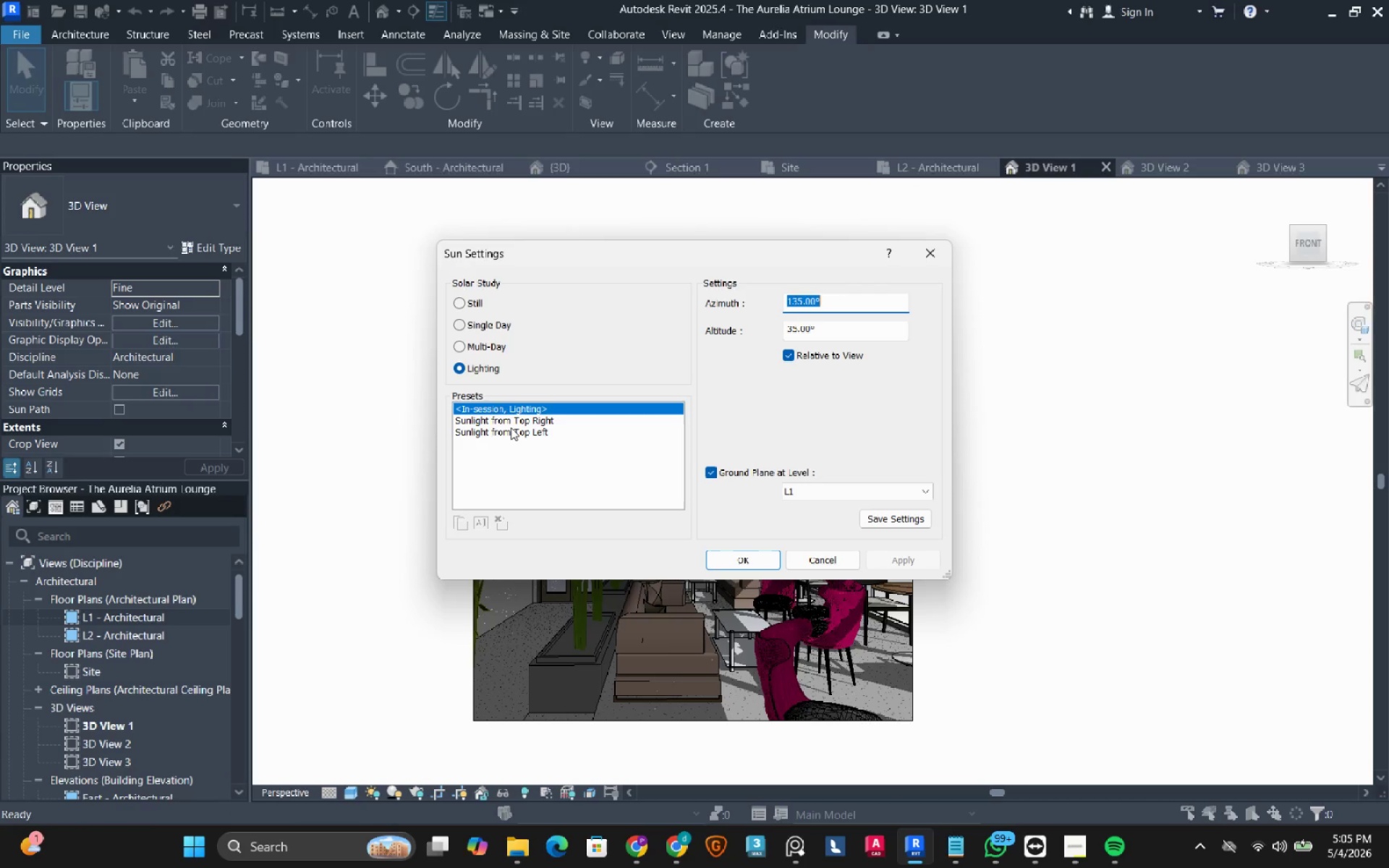 
left_click([522, 420])
 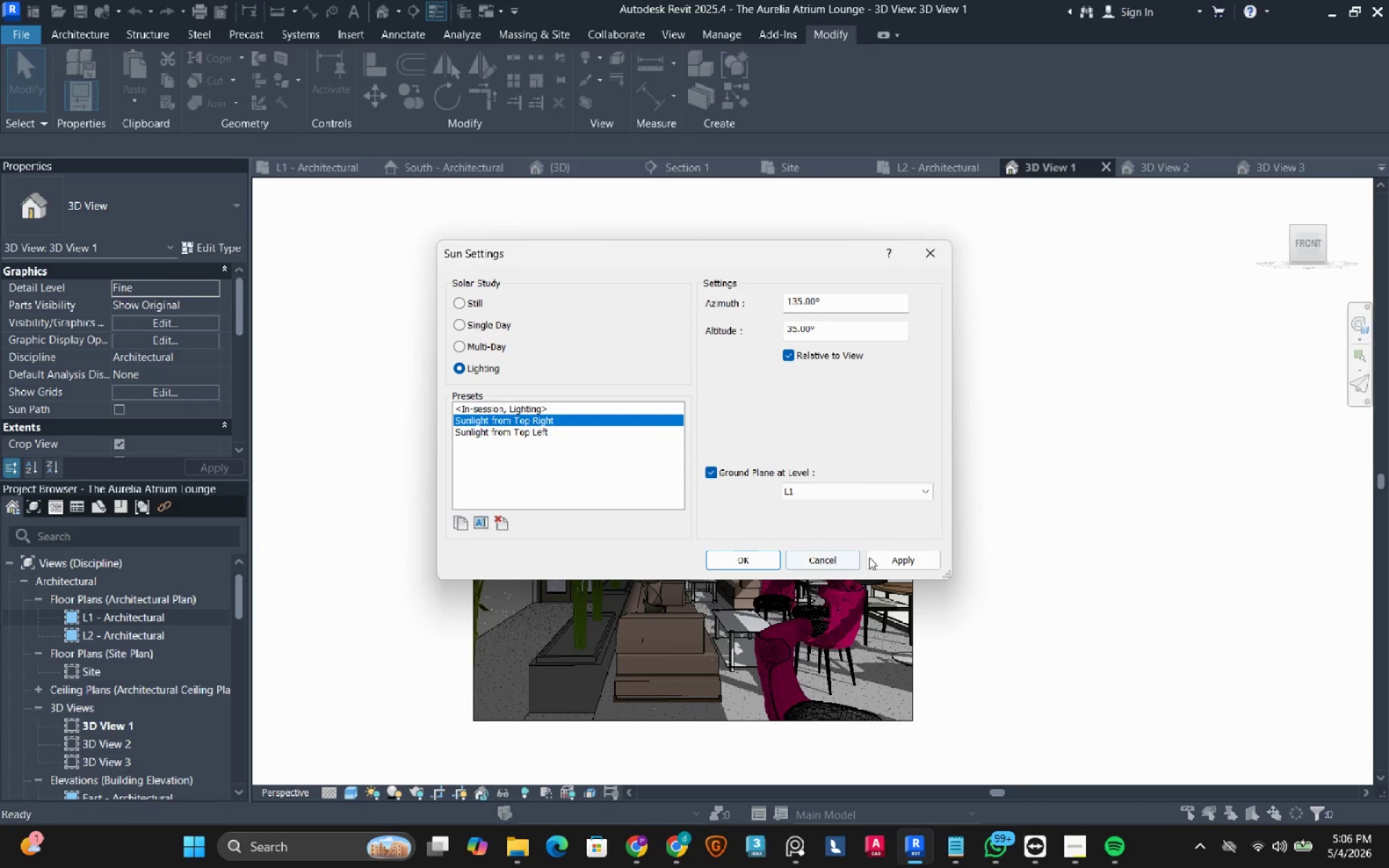 
left_click([882, 560])
 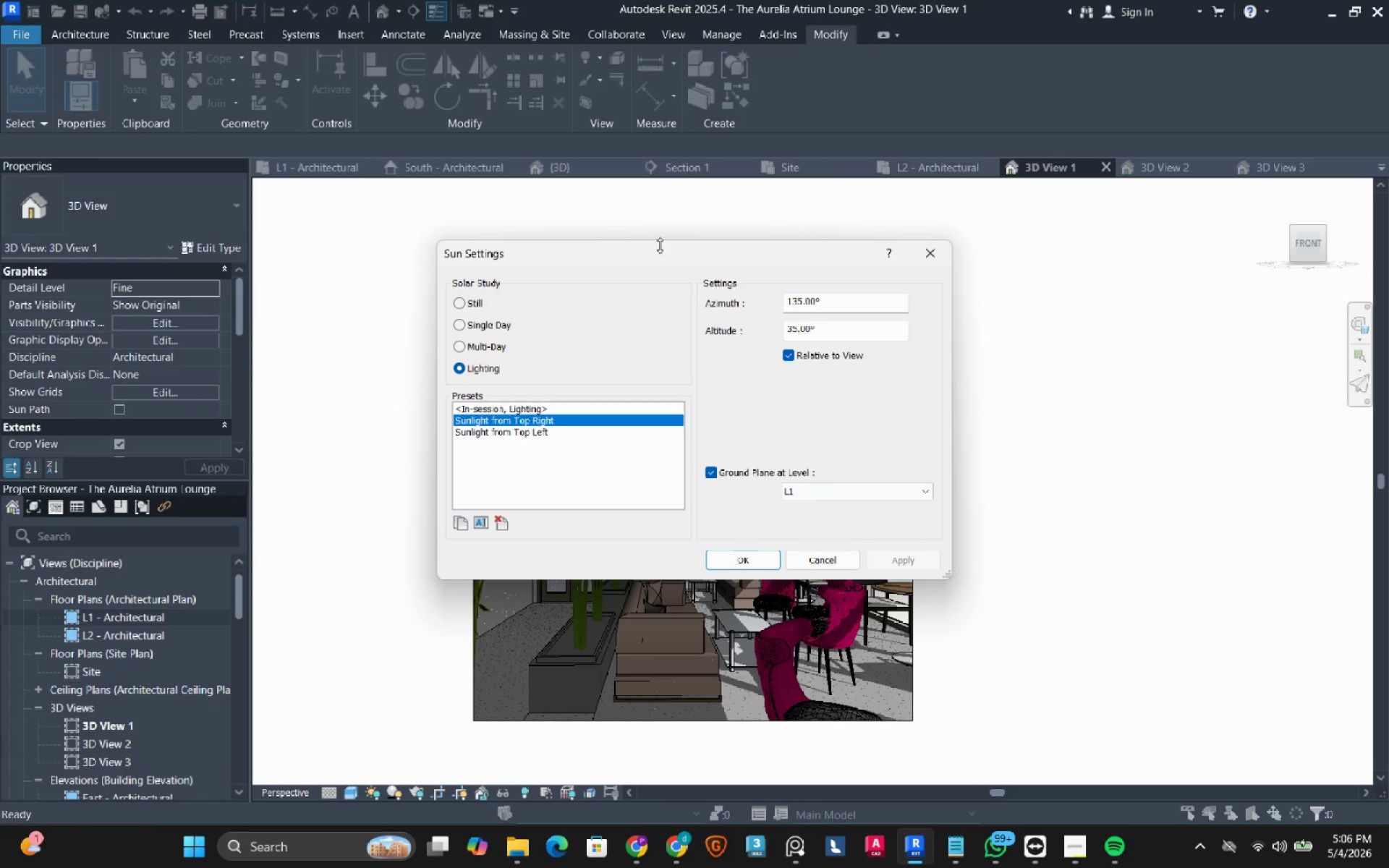 
left_click_drag(start_coordinate=[654, 259], to_coordinate=[925, 140])
 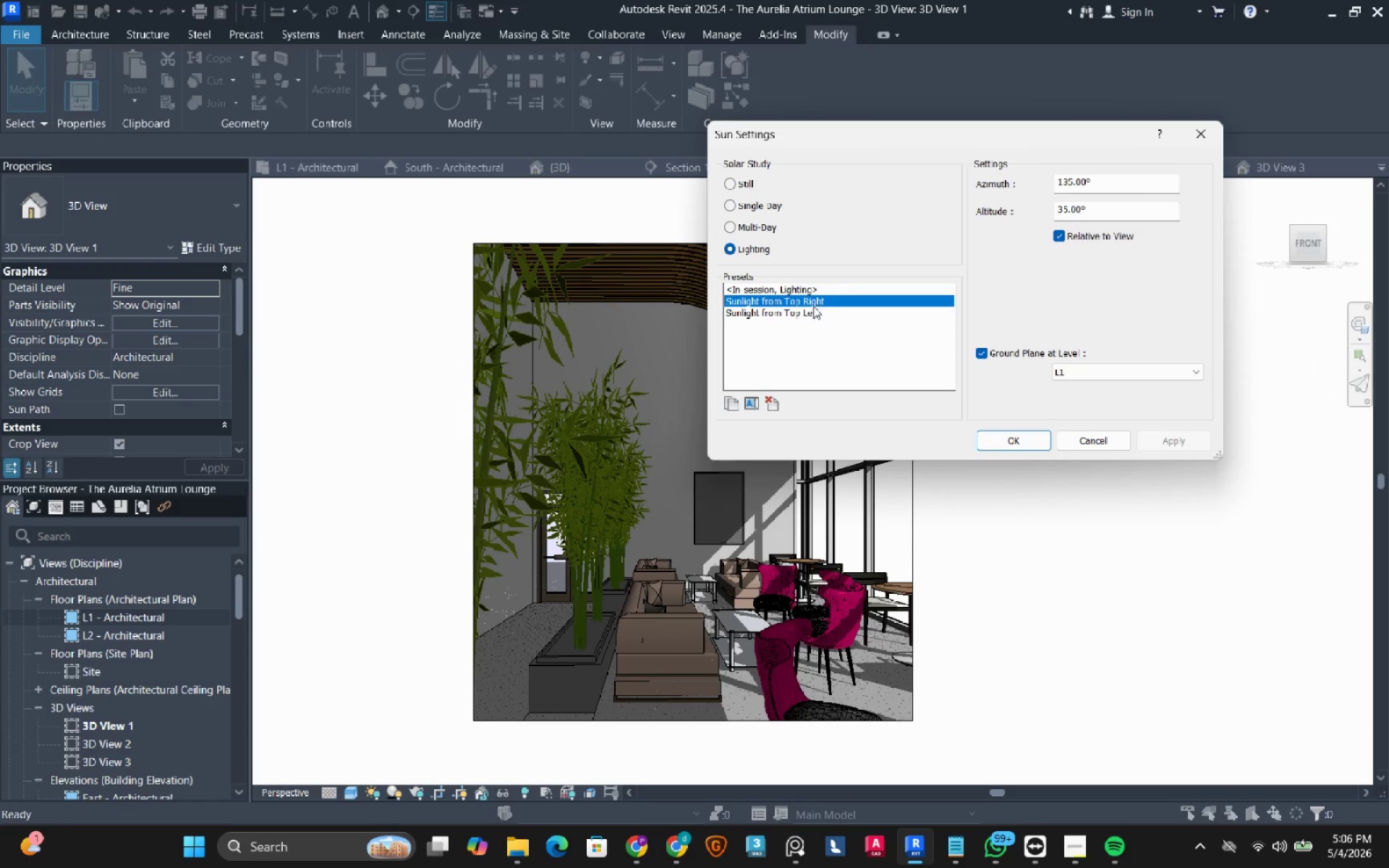 
left_click([811, 307])
 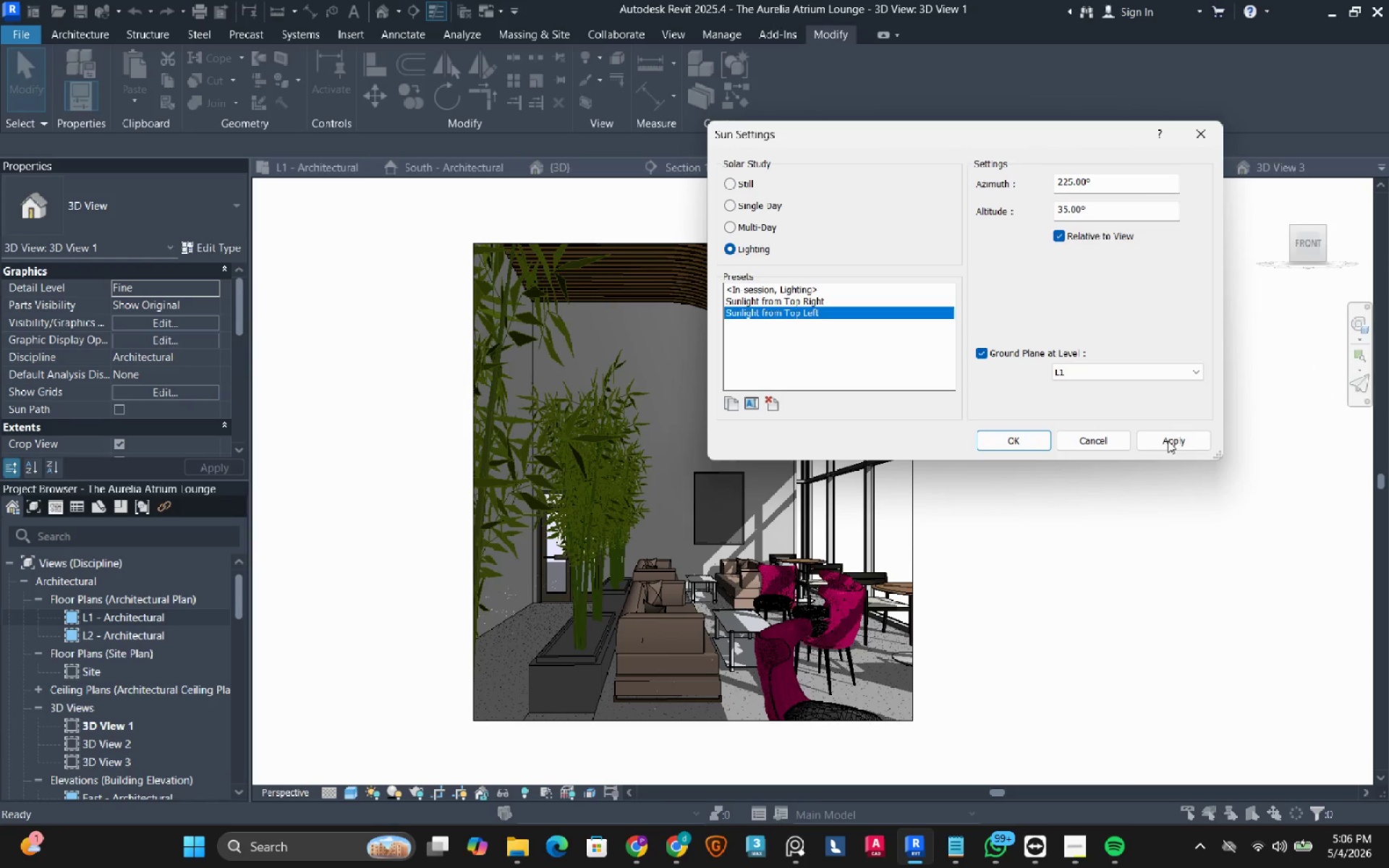 
left_click([1173, 445])
 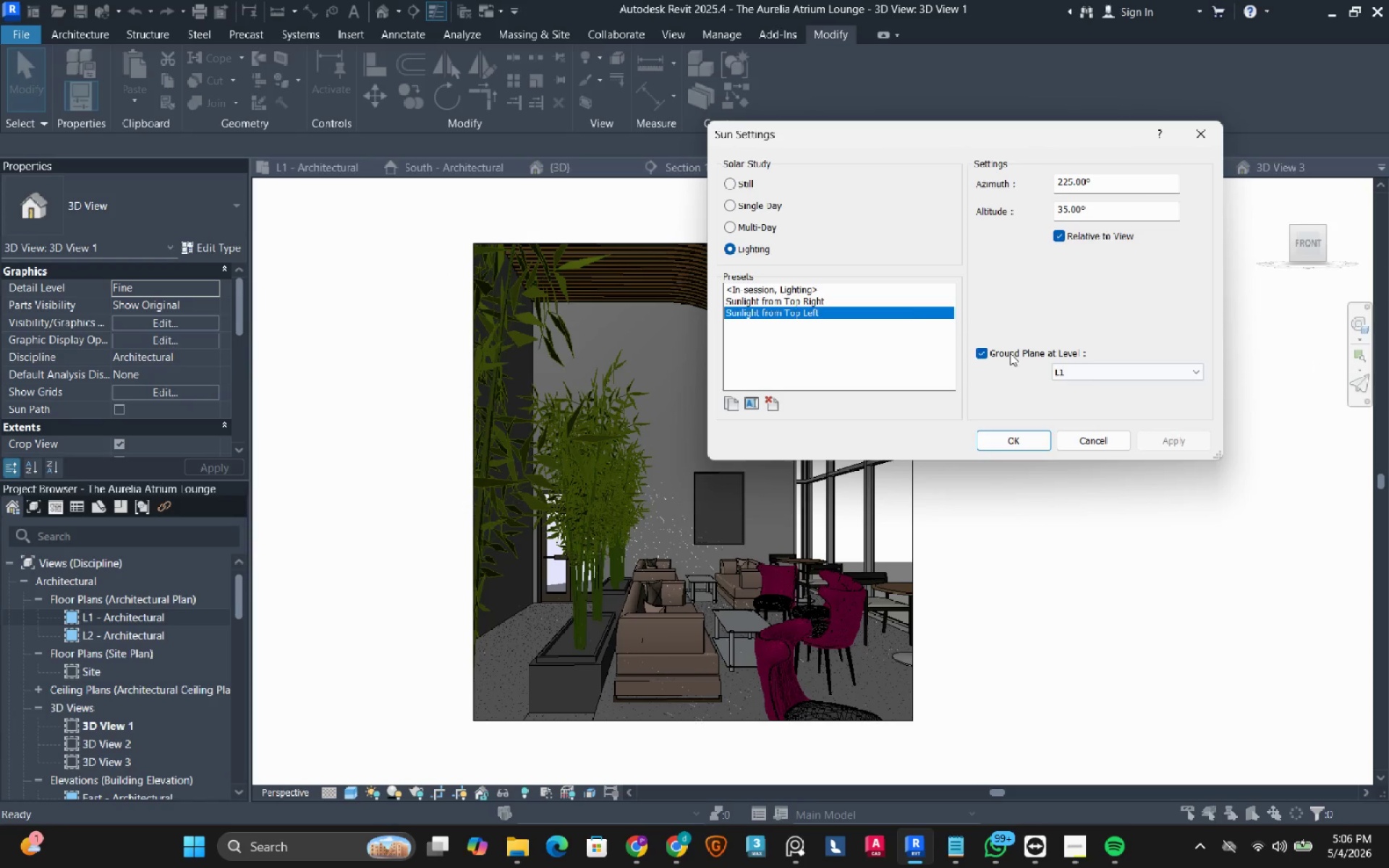 
left_click([786, 299])
 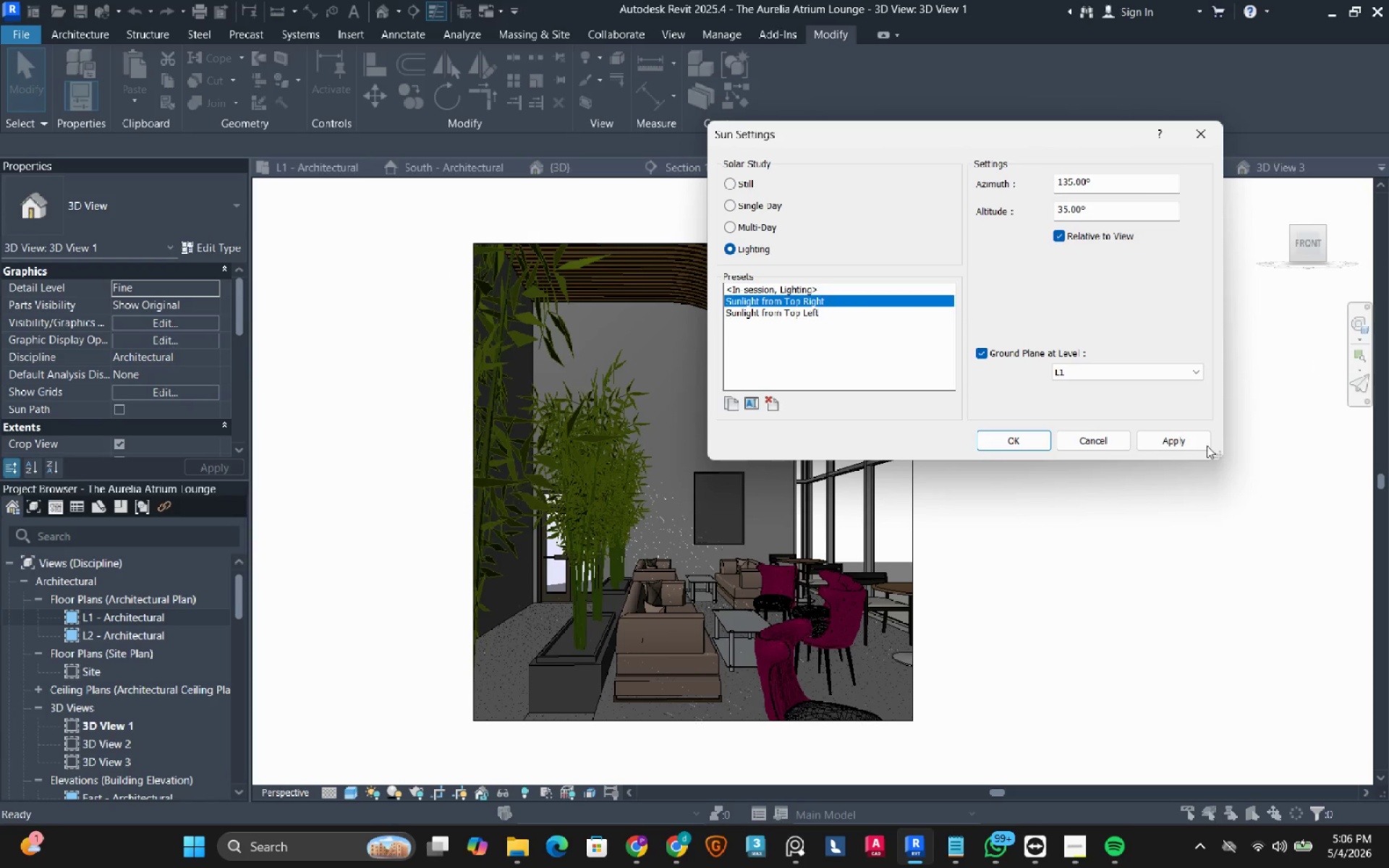 
left_click([1200, 446])
 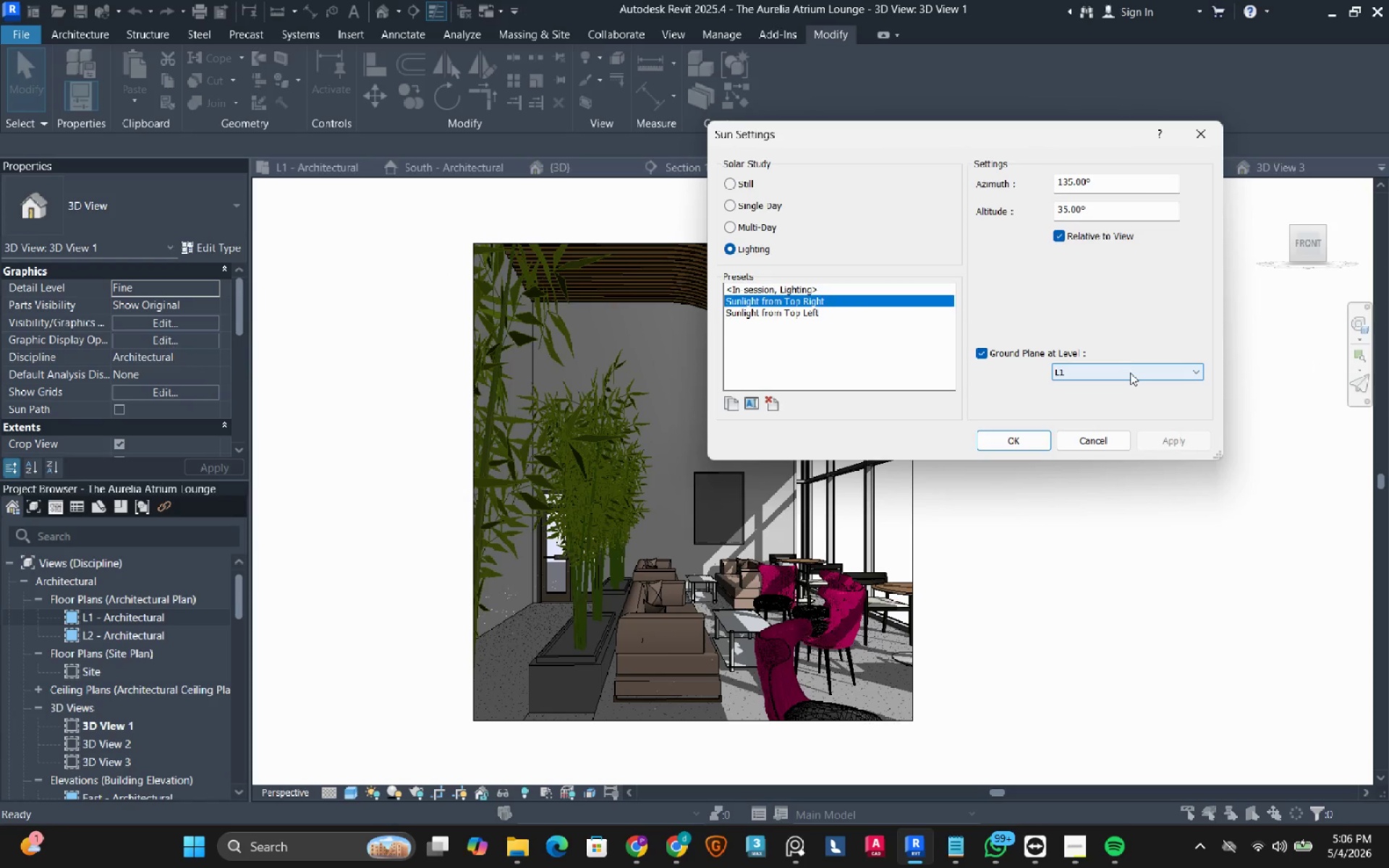 
left_click([1130, 373])
 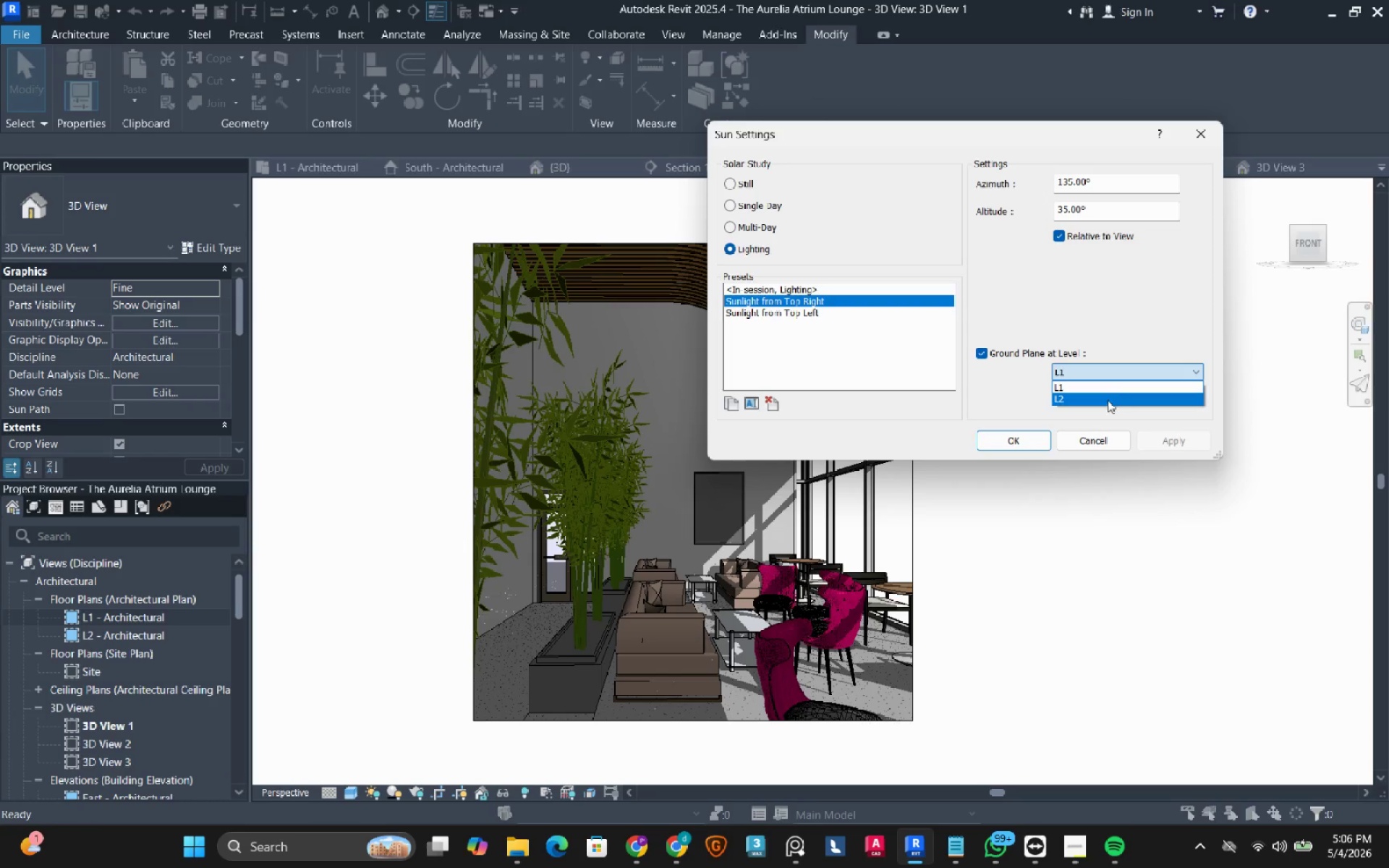 
left_click([1107, 401])
 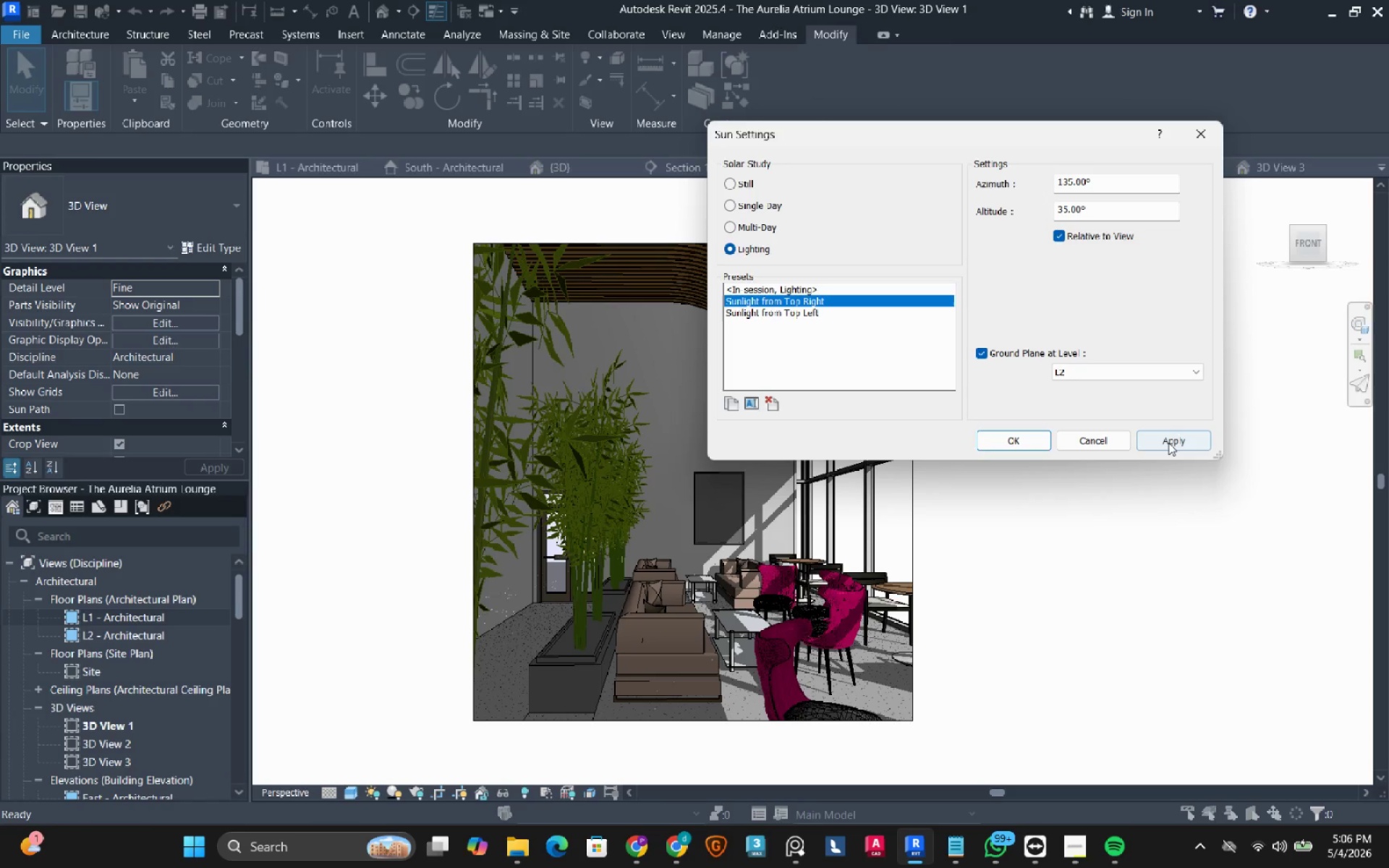 
left_click([1168, 443])
 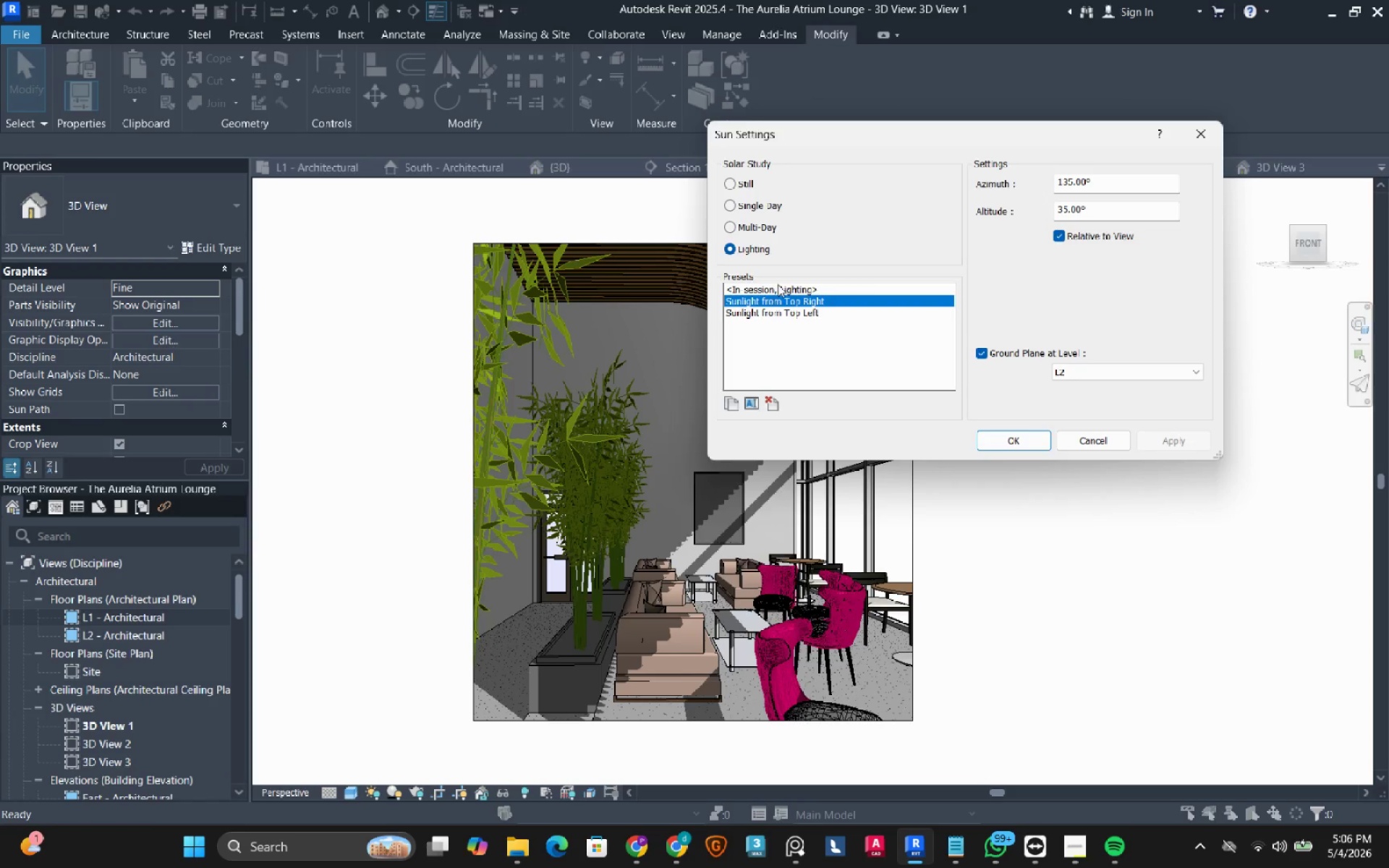 
left_click([1088, 370])
 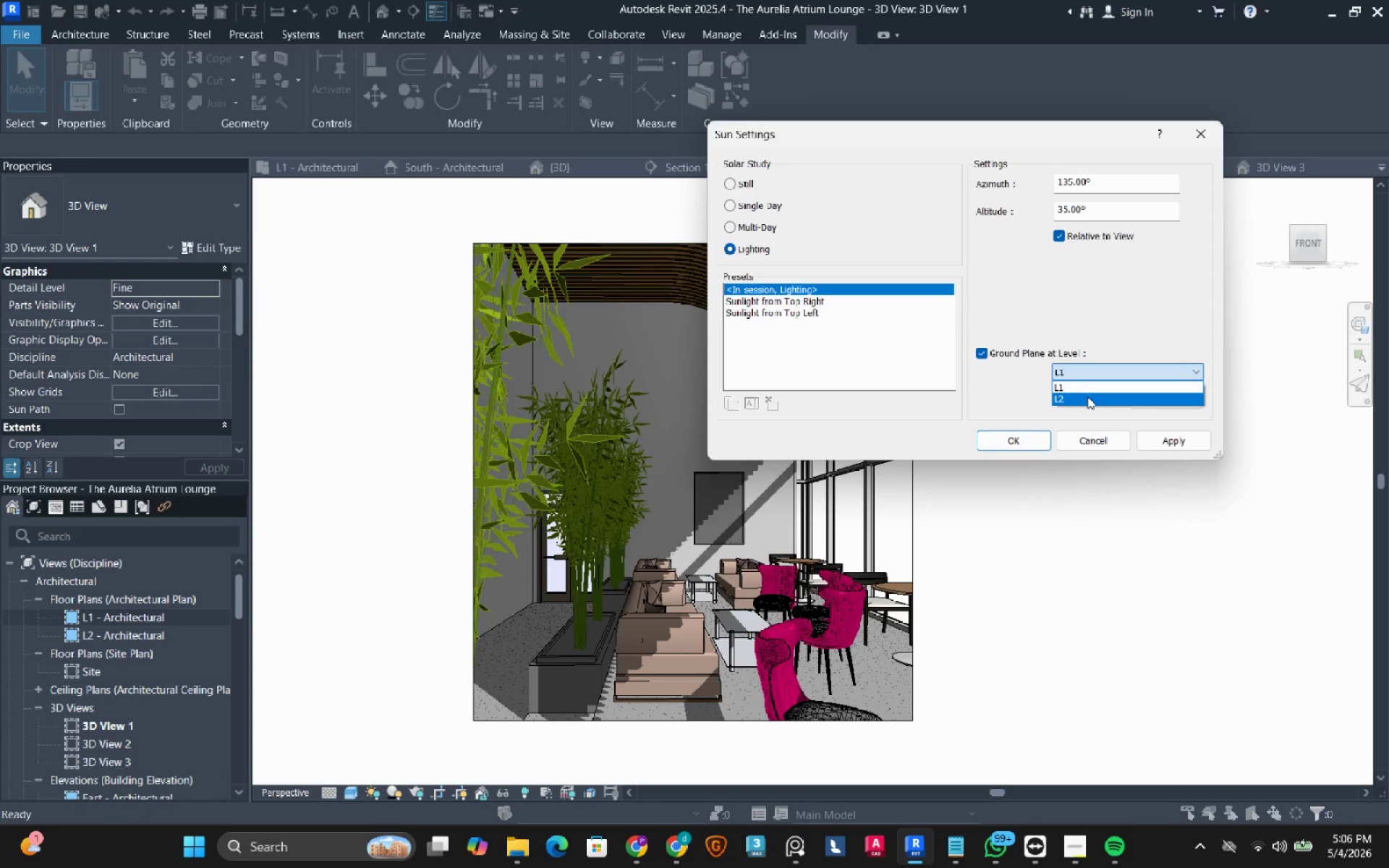 
left_click([1087, 396])
 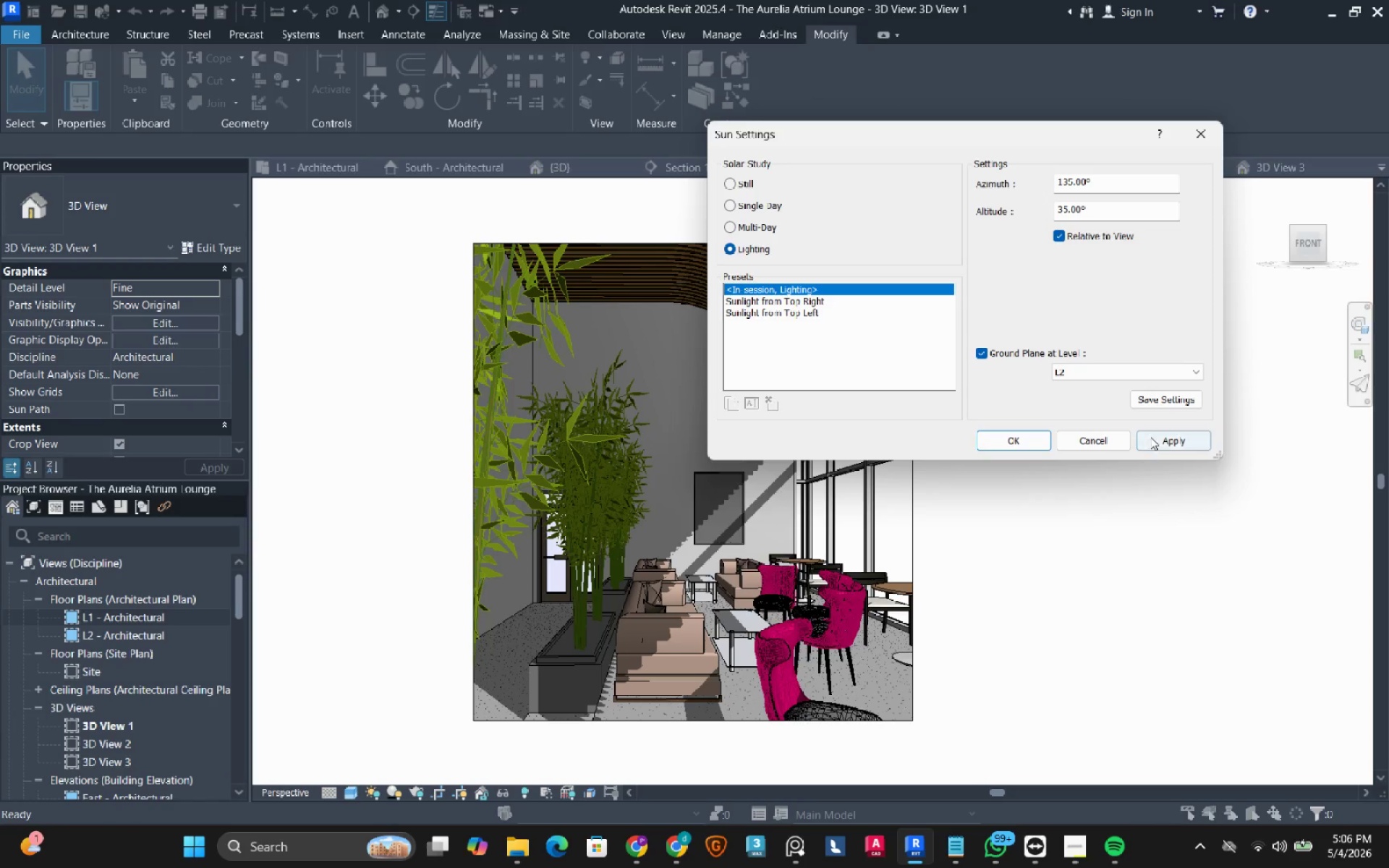 
left_click([1152, 437])
 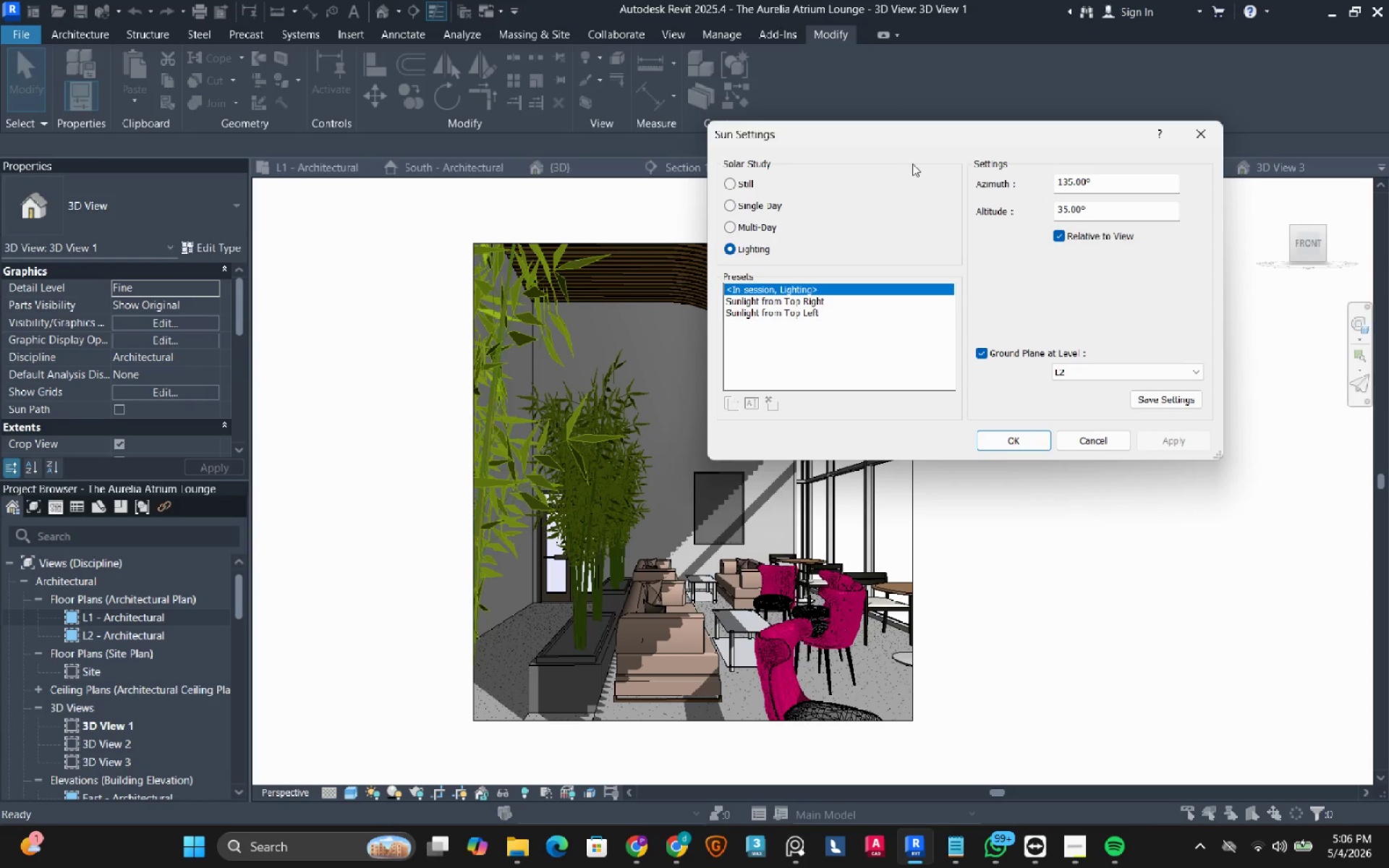 
left_click_drag(start_coordinate=[929, 140], to_coordinate=[619, 151])
 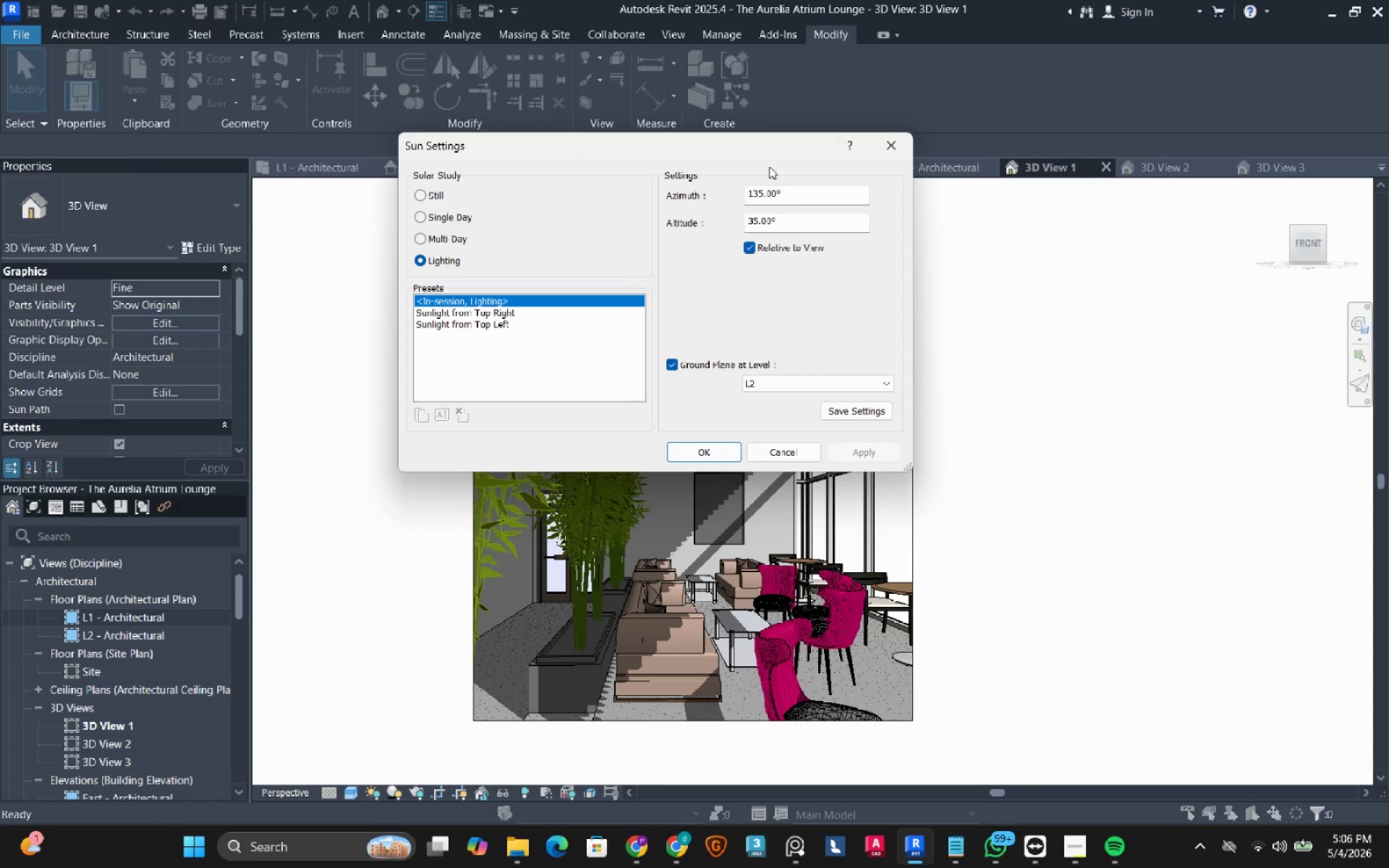 
left_click_drag(start_coordinate=[756, 150], to_coordinate=[1152, 124])
 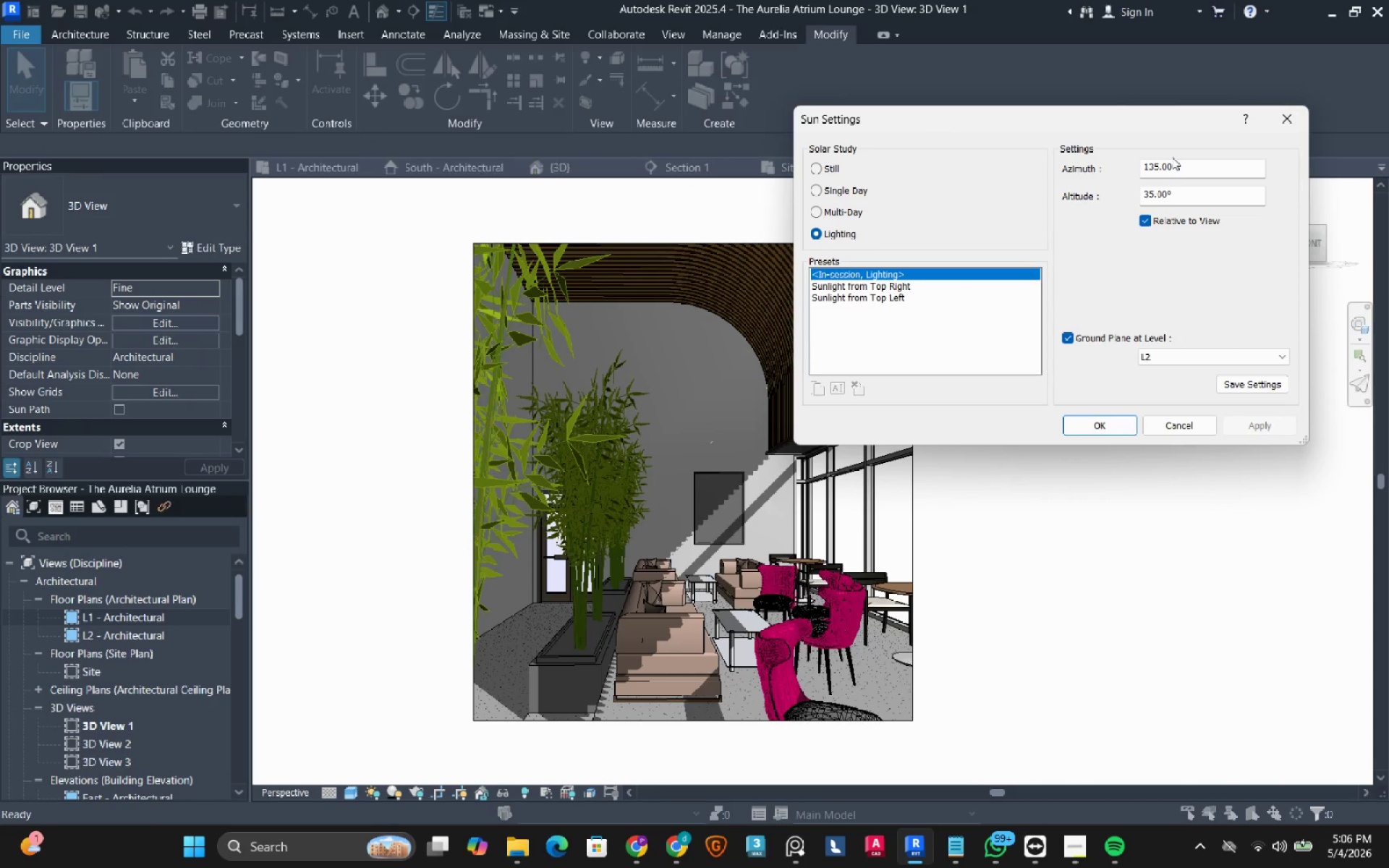 
double_click([1183, 163])
 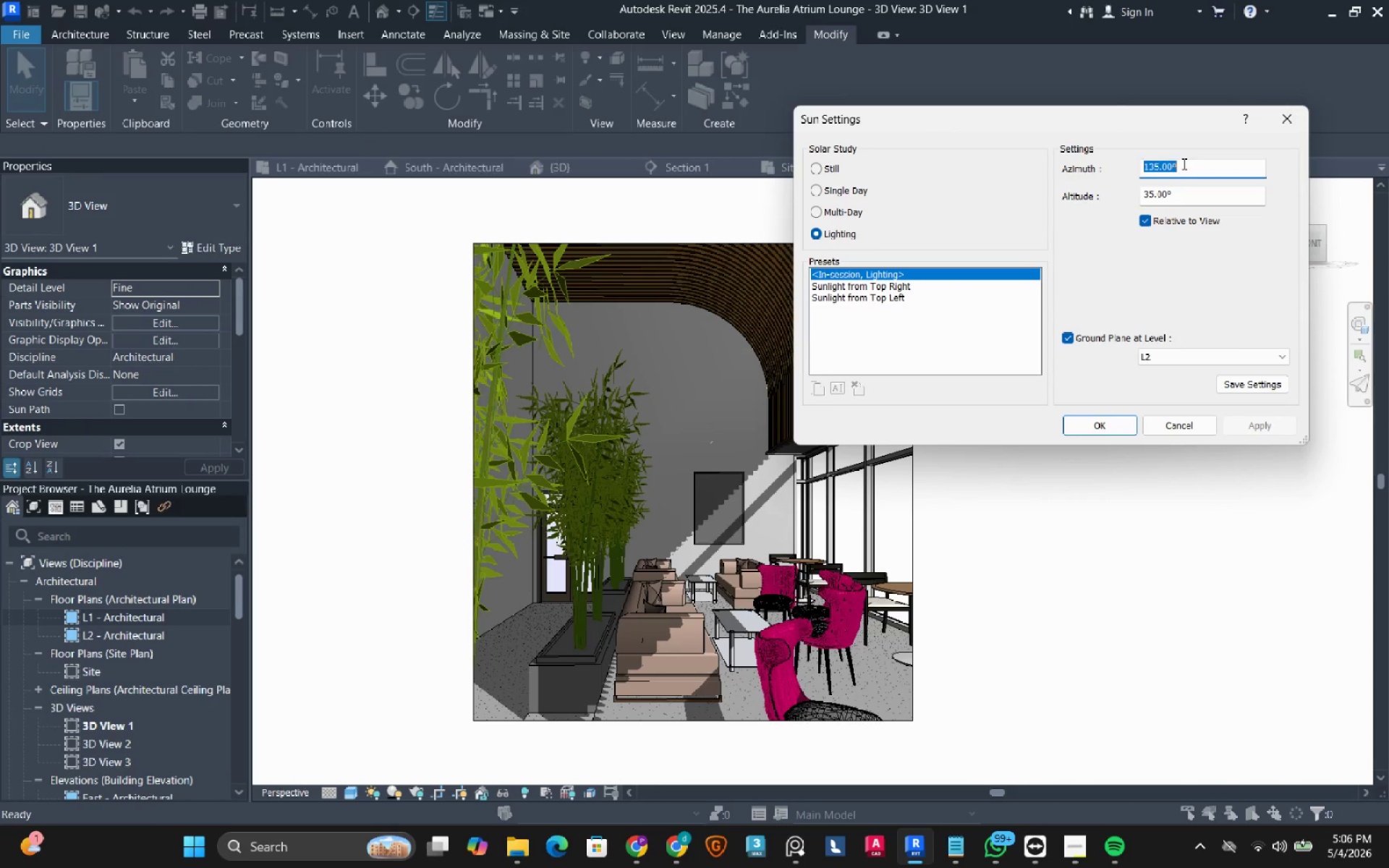 
key(Numpad1)
 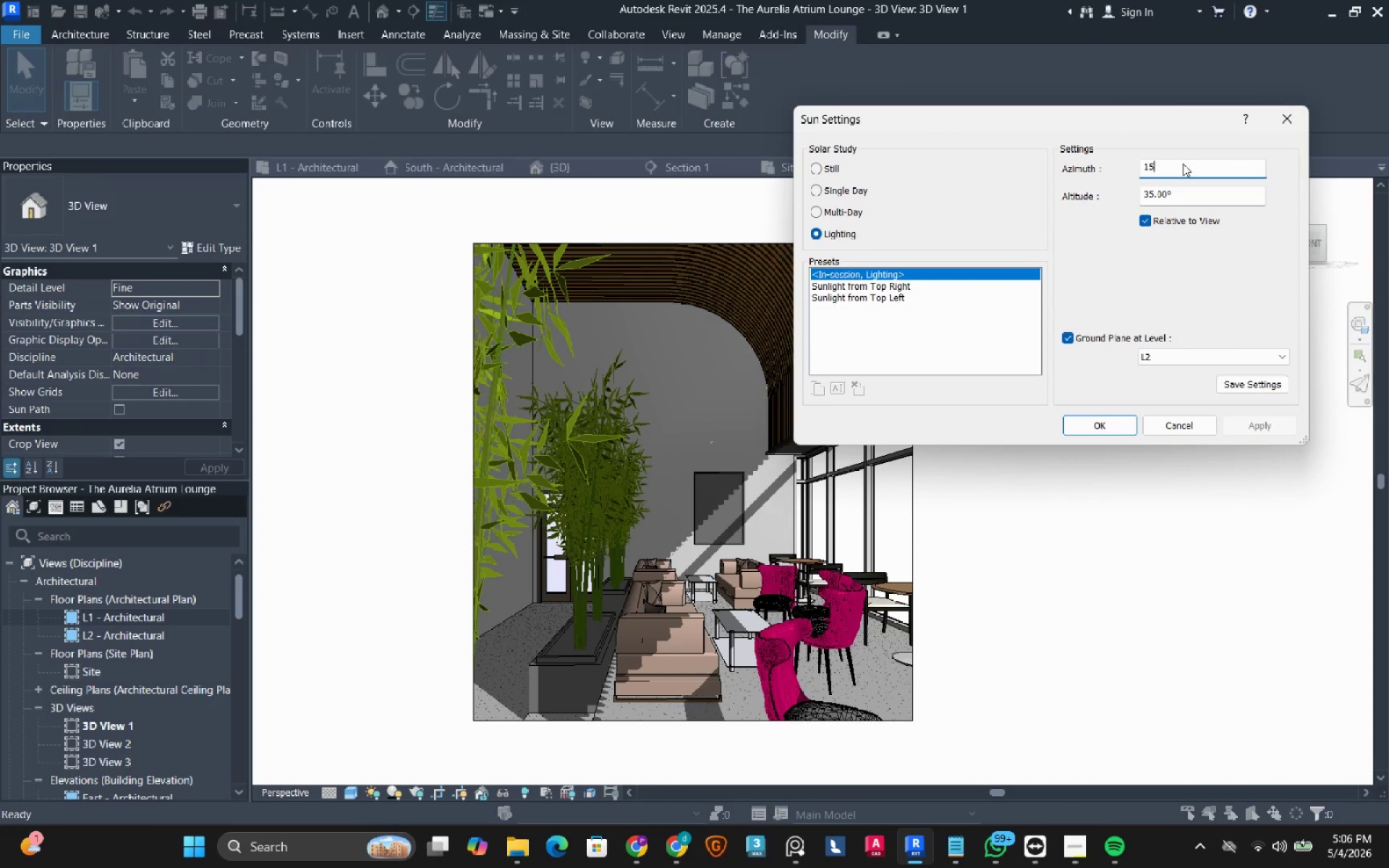 
key(Numpad5)
 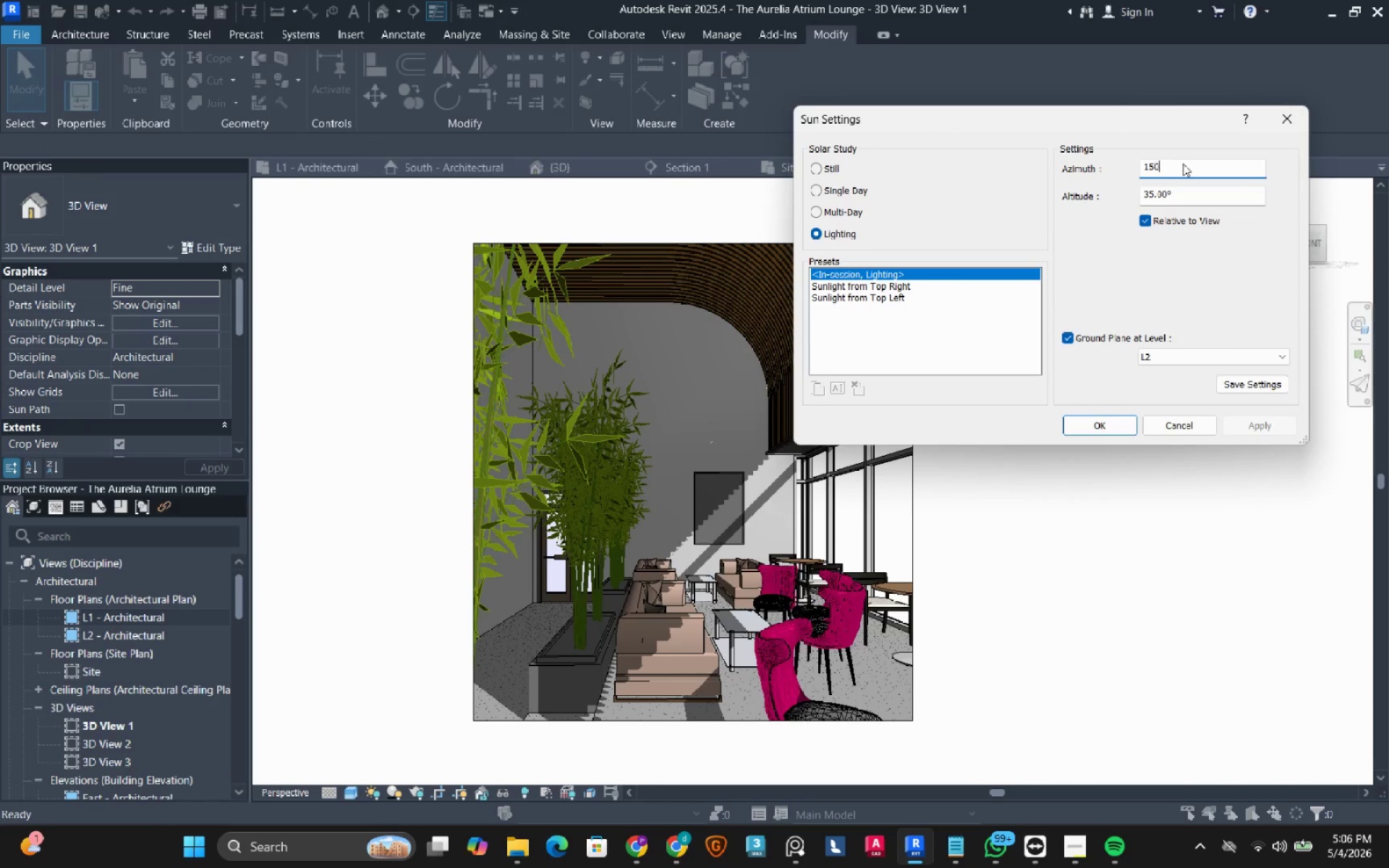 
key(Numpad0)
 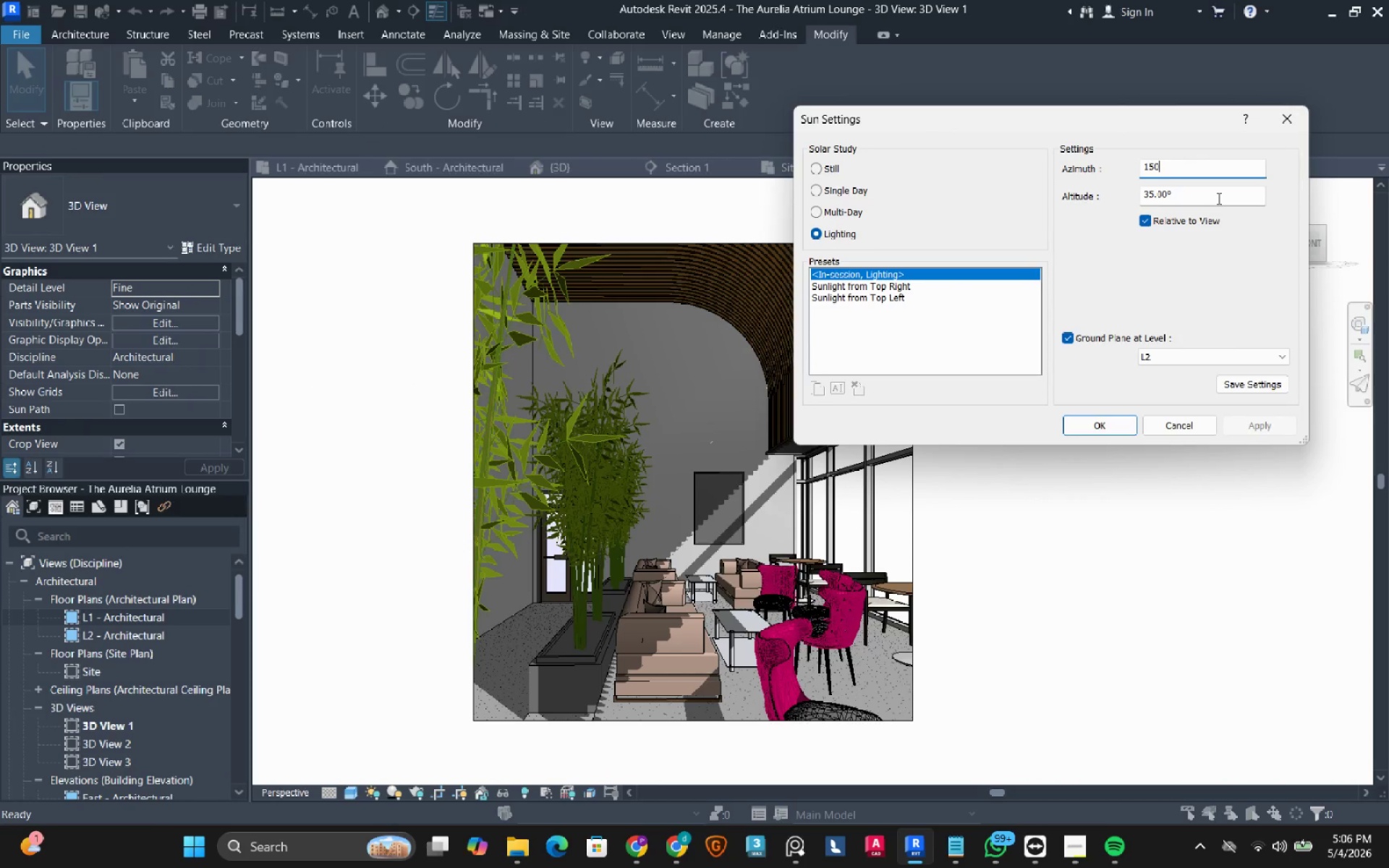 
left_click([1218, 198])
 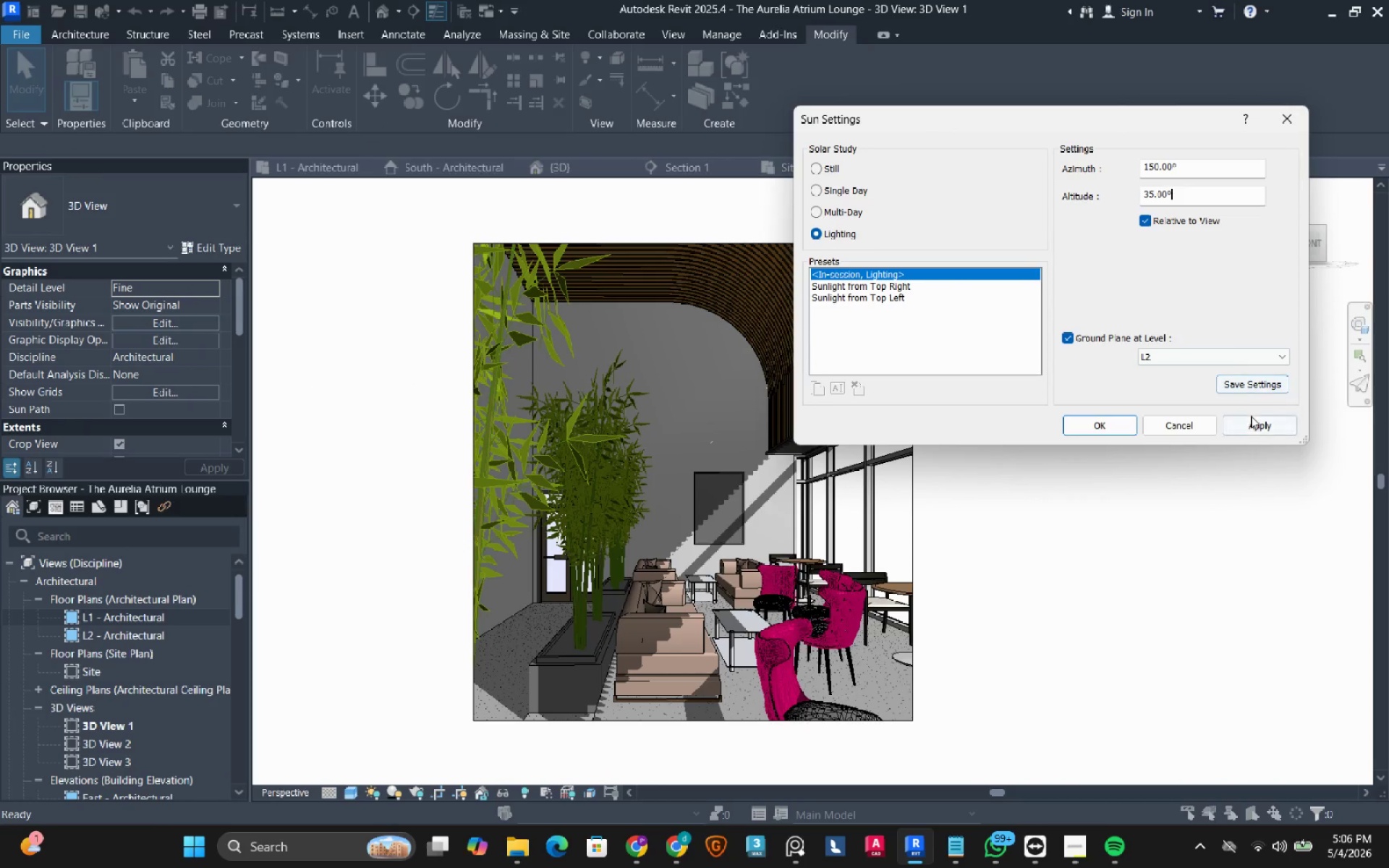 
left_click([1251, 424])
 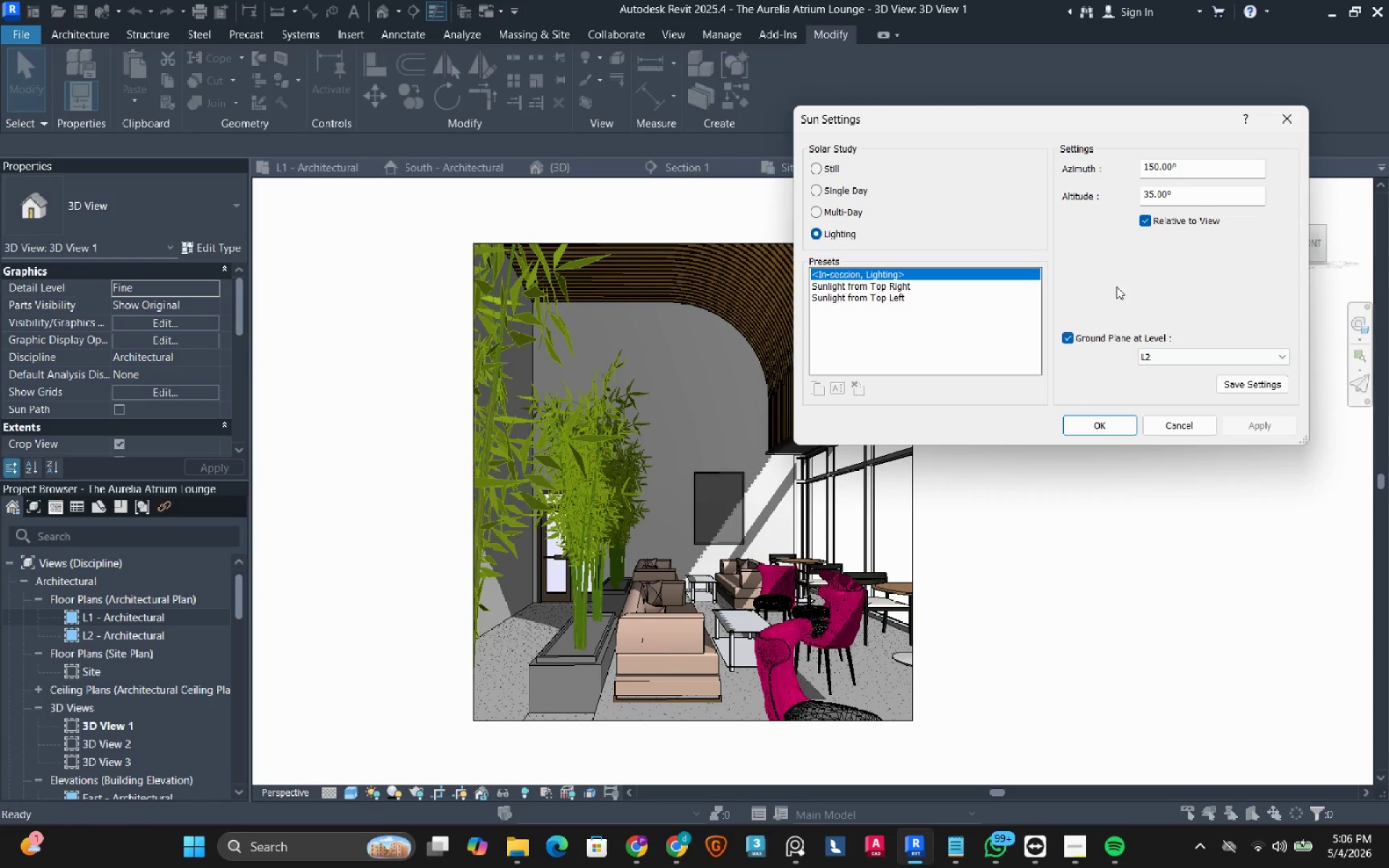 
wait(7.86)
 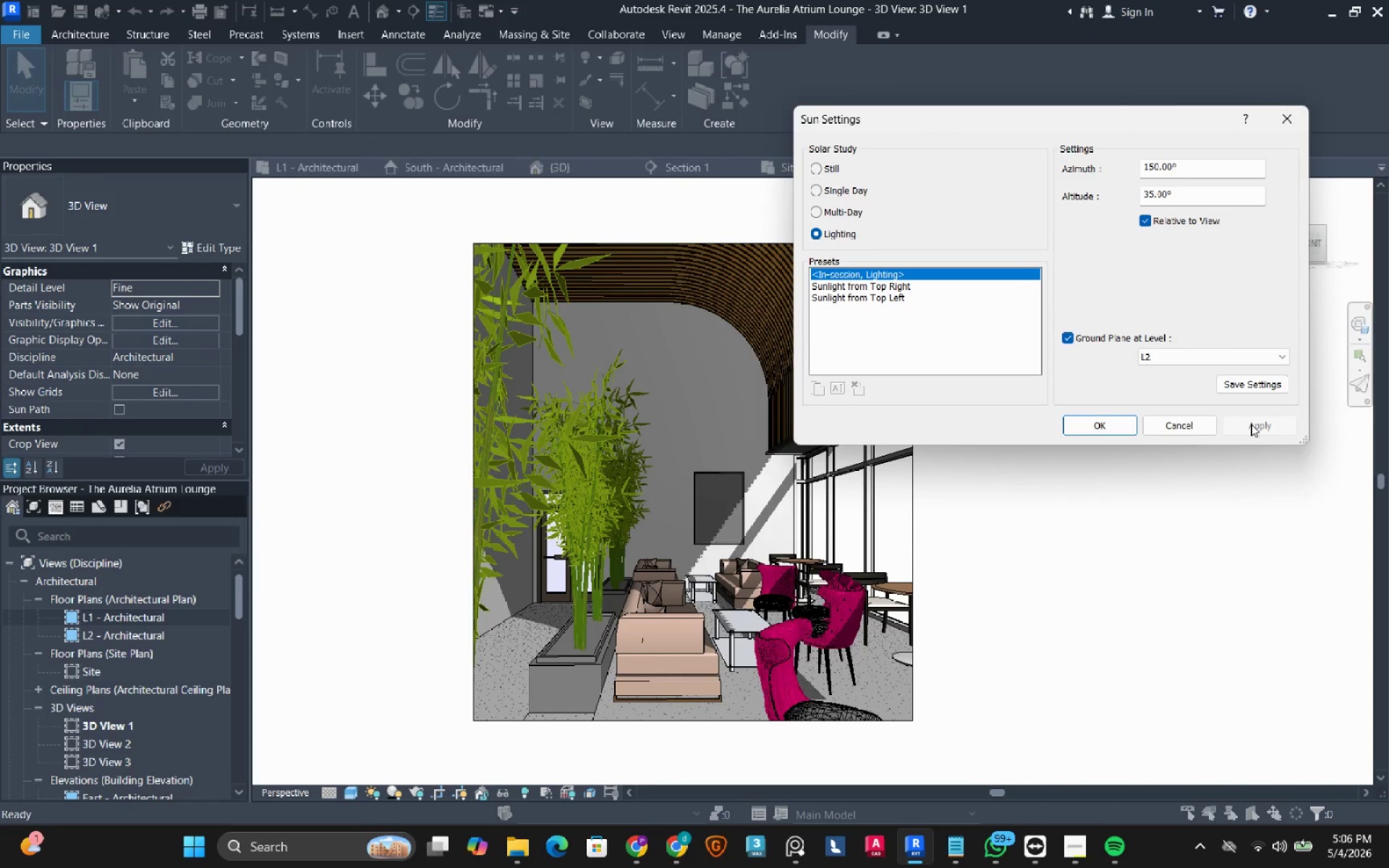 
double_click([1190, 167])
 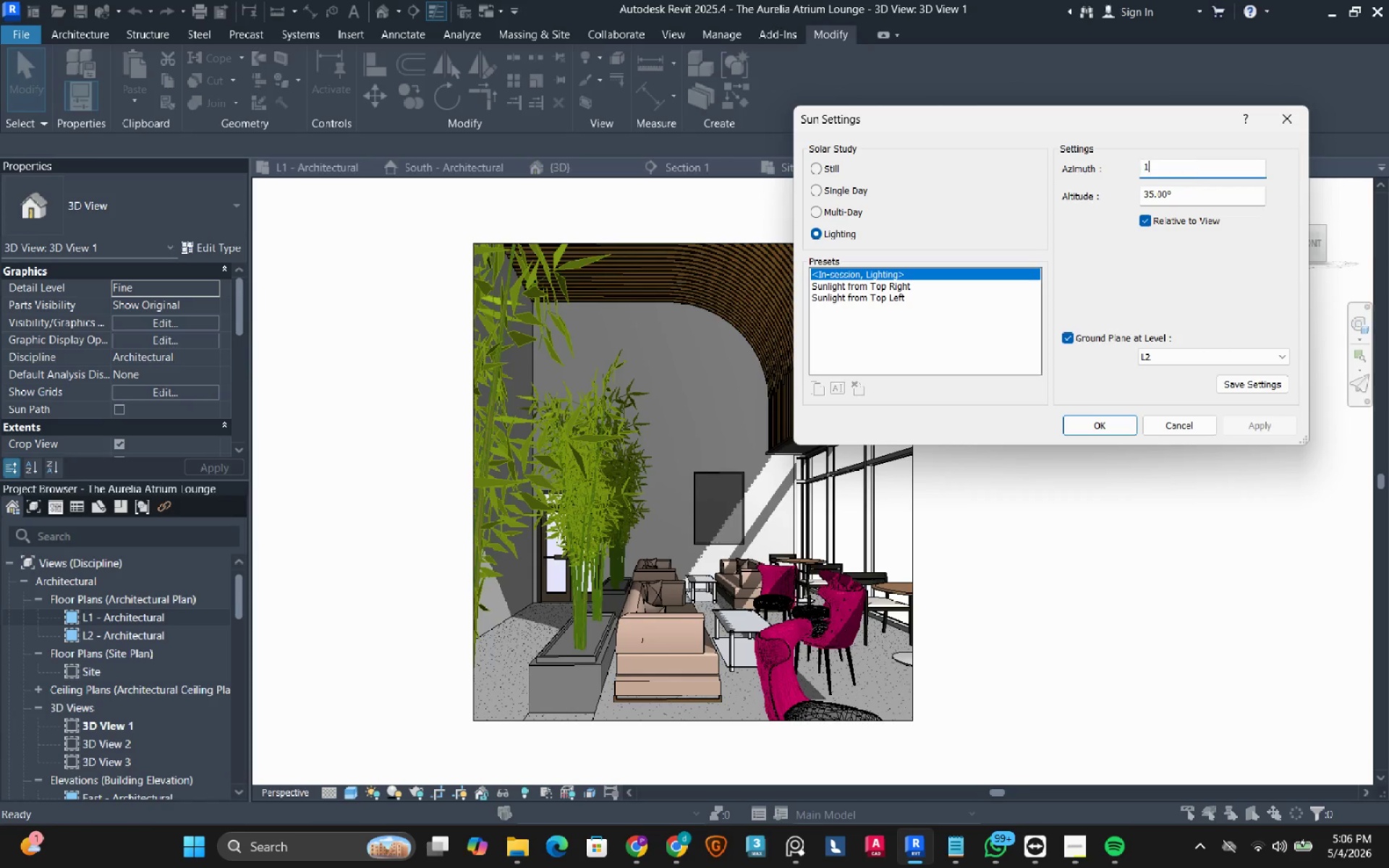 
key(Numpad1)
 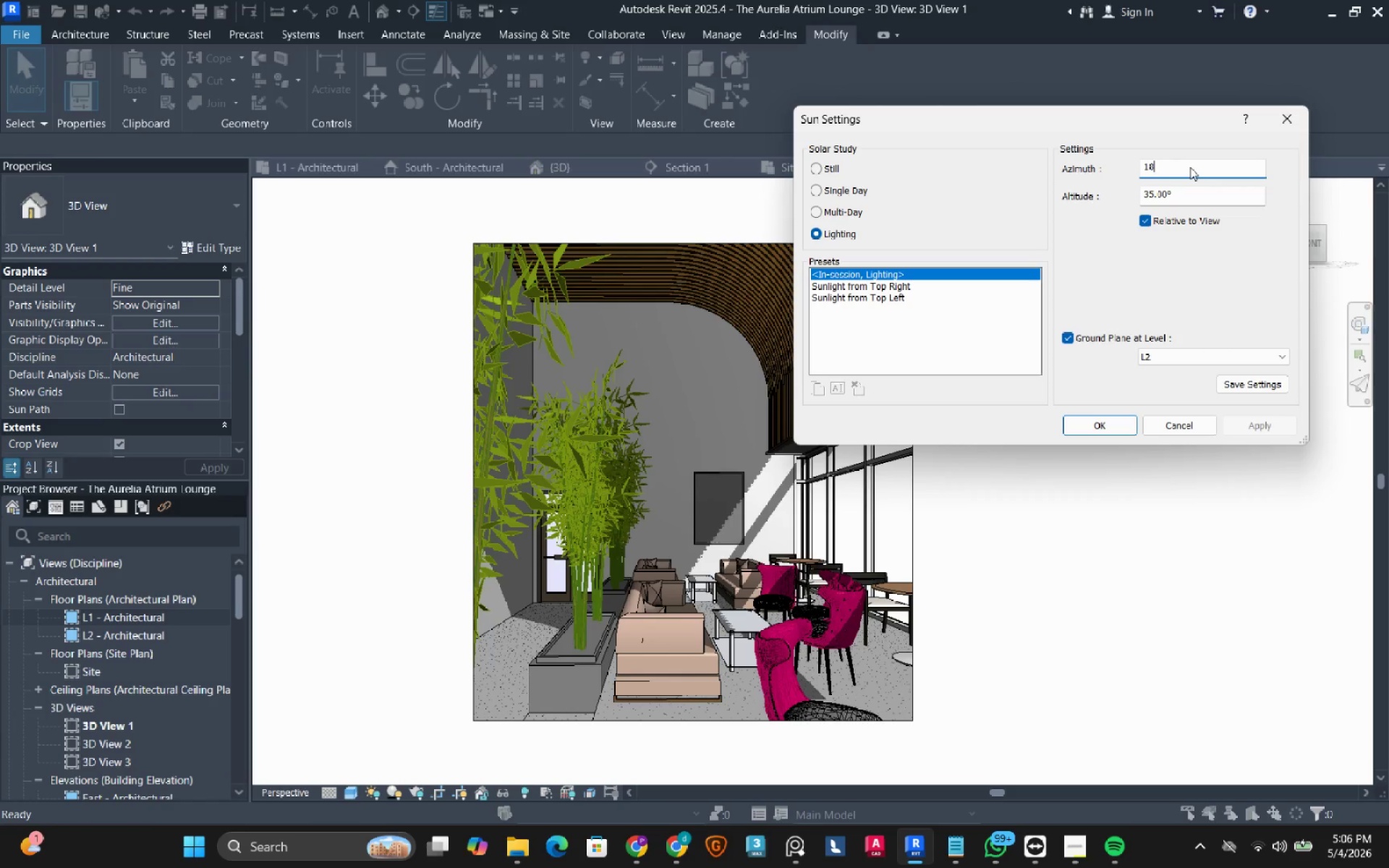 
key(Numpad8)
 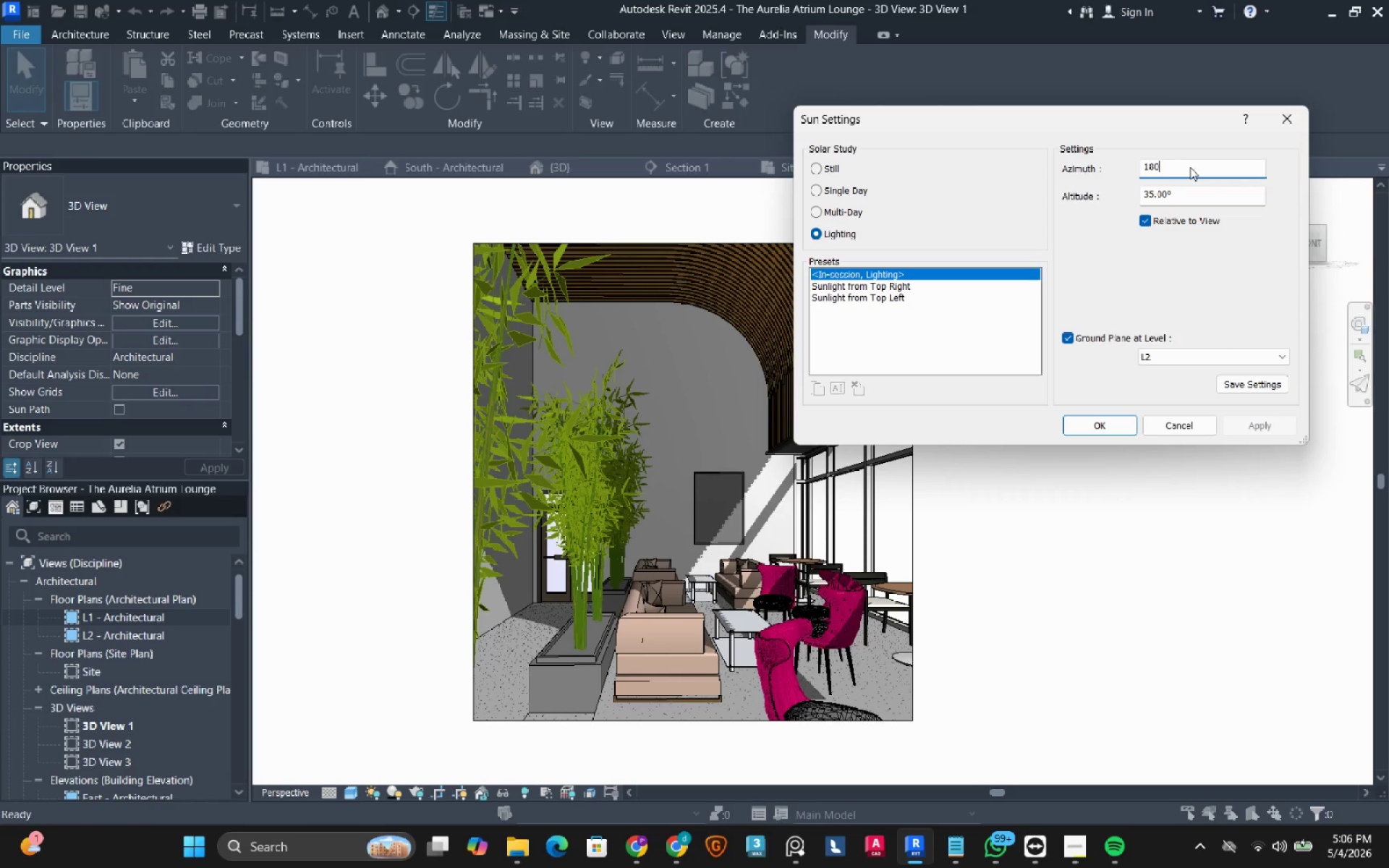 
key(Numpad0)
 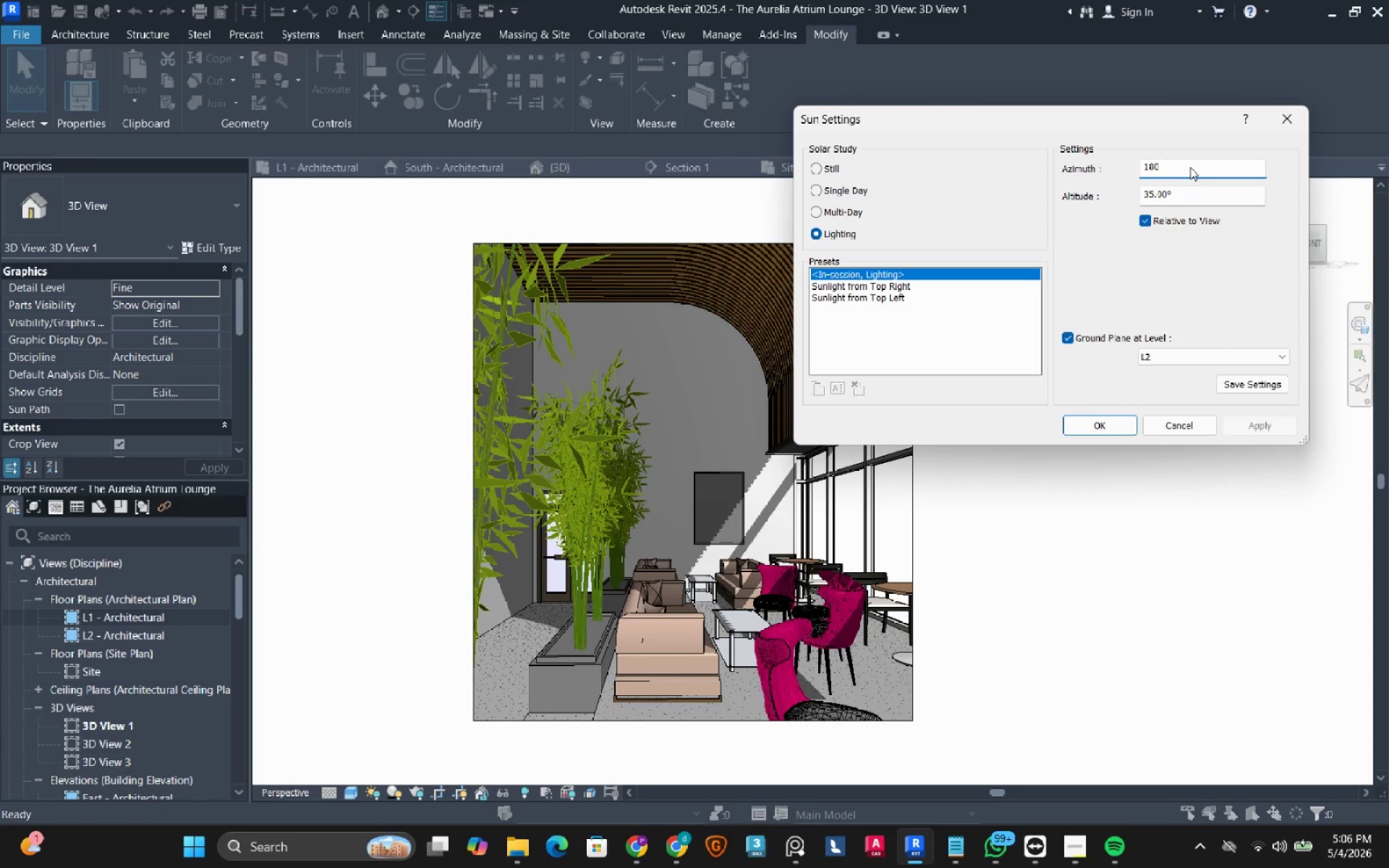 
key(NumpadEnter)
 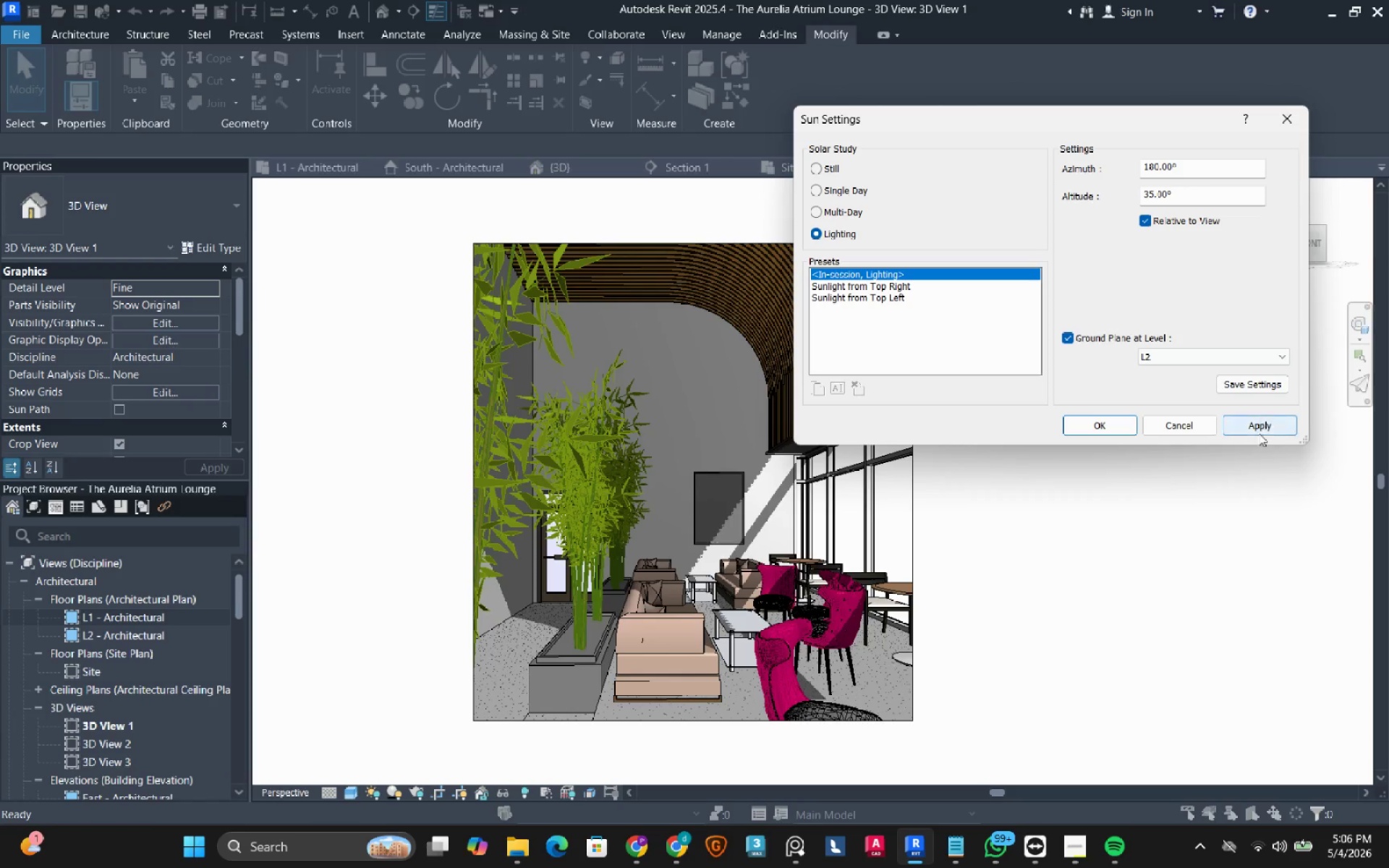 
left_click([1257, 430])
 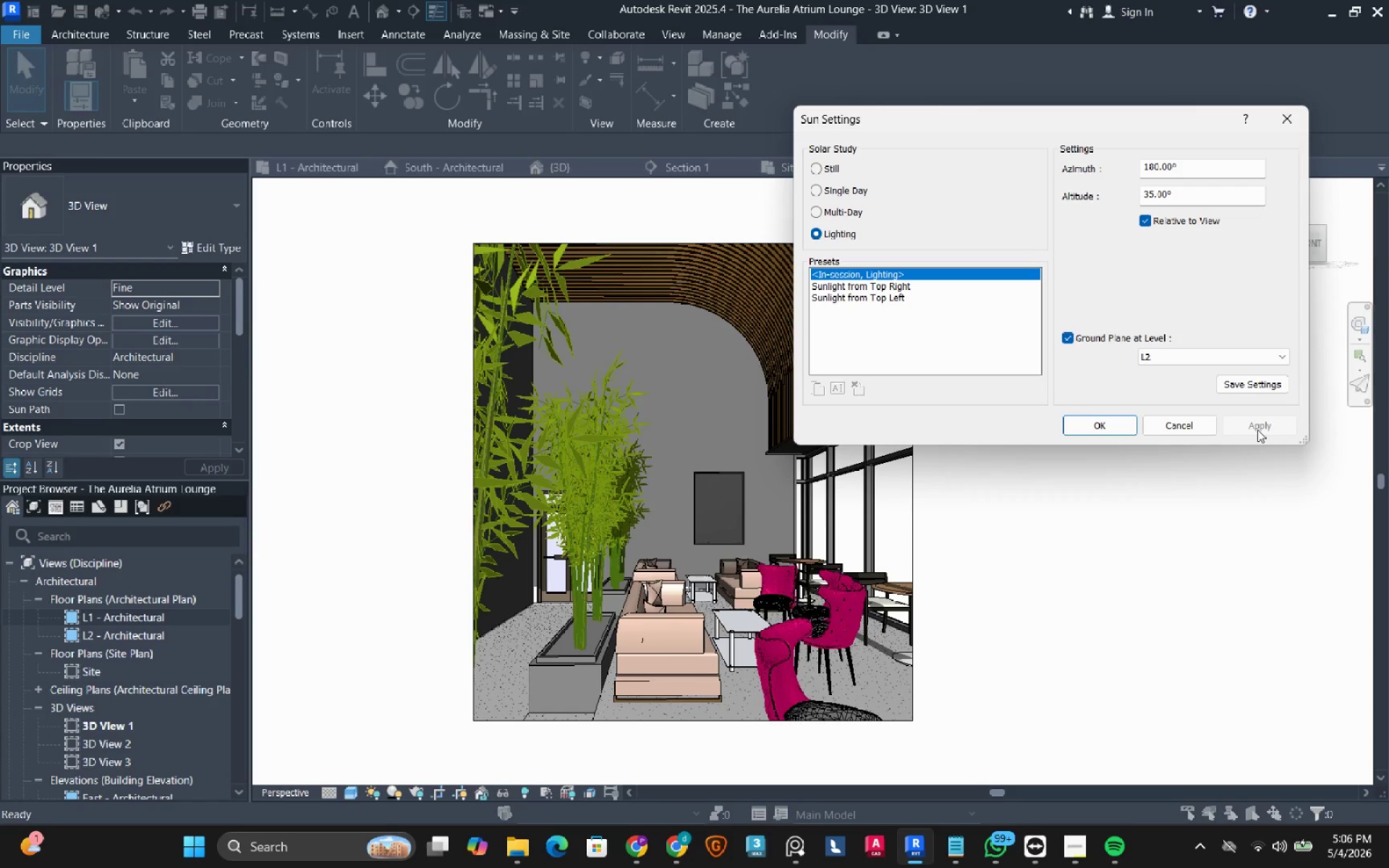 
wait(5.08)
 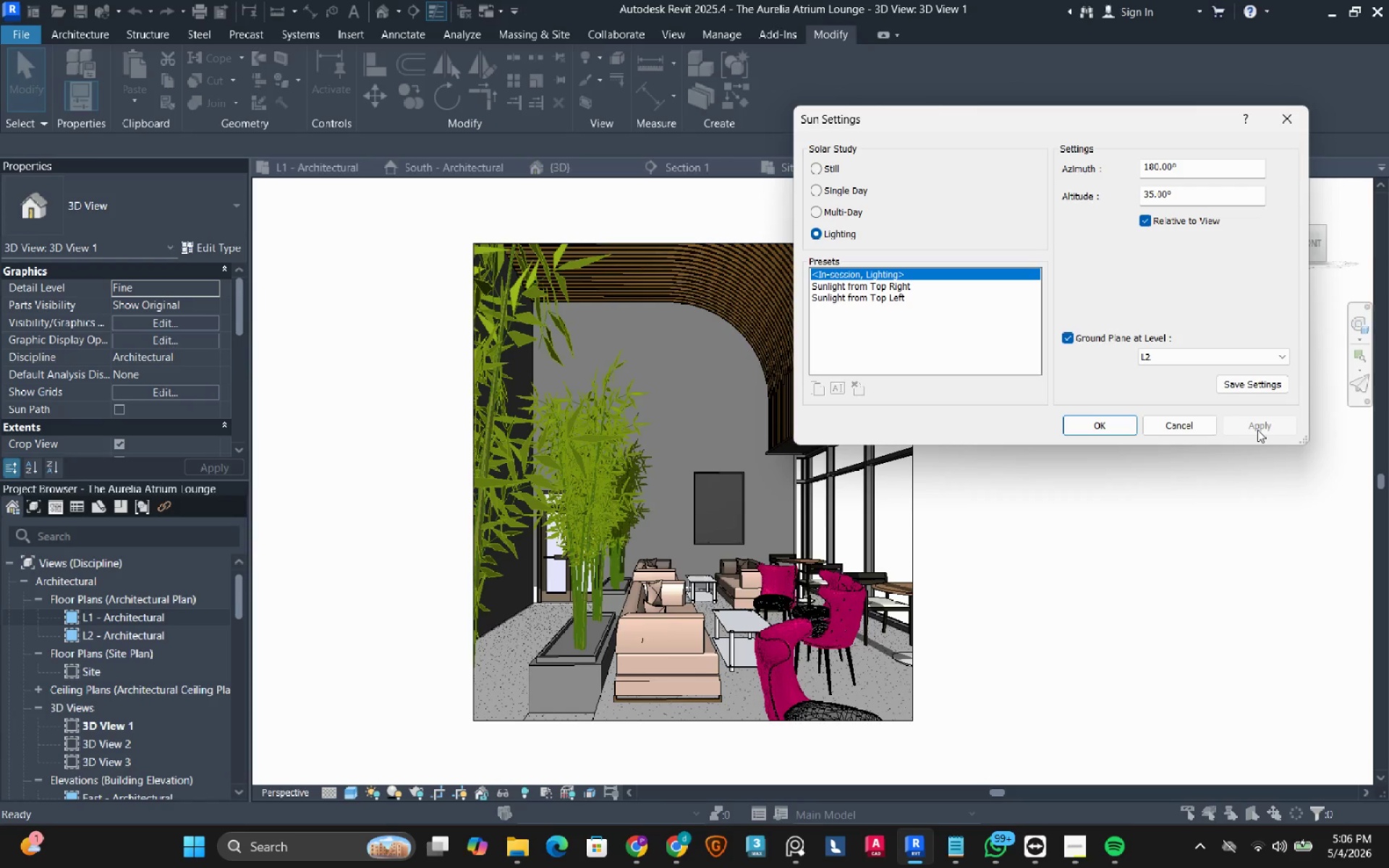 
double_click([1186, 190])
 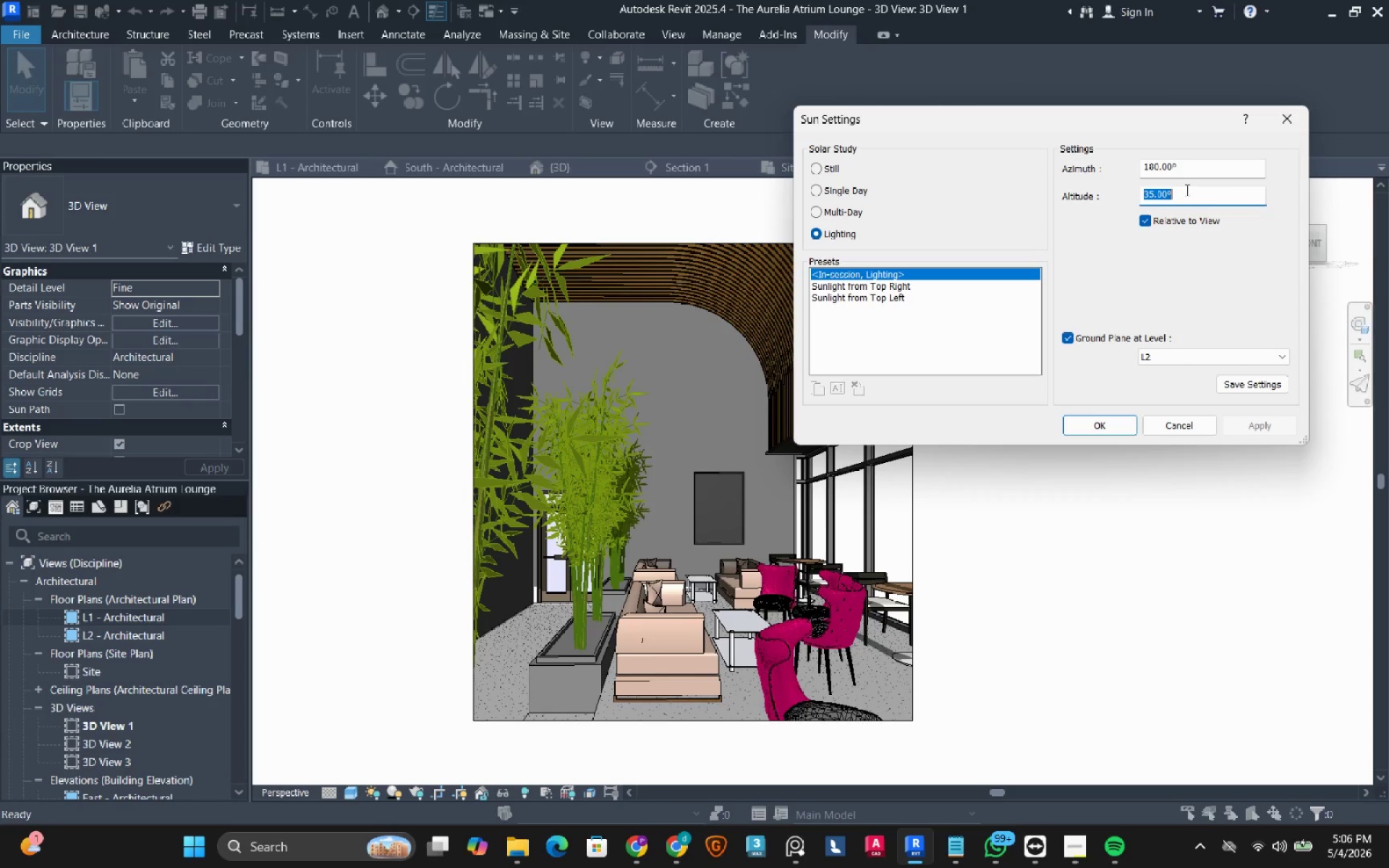 
key(Numpad1)
 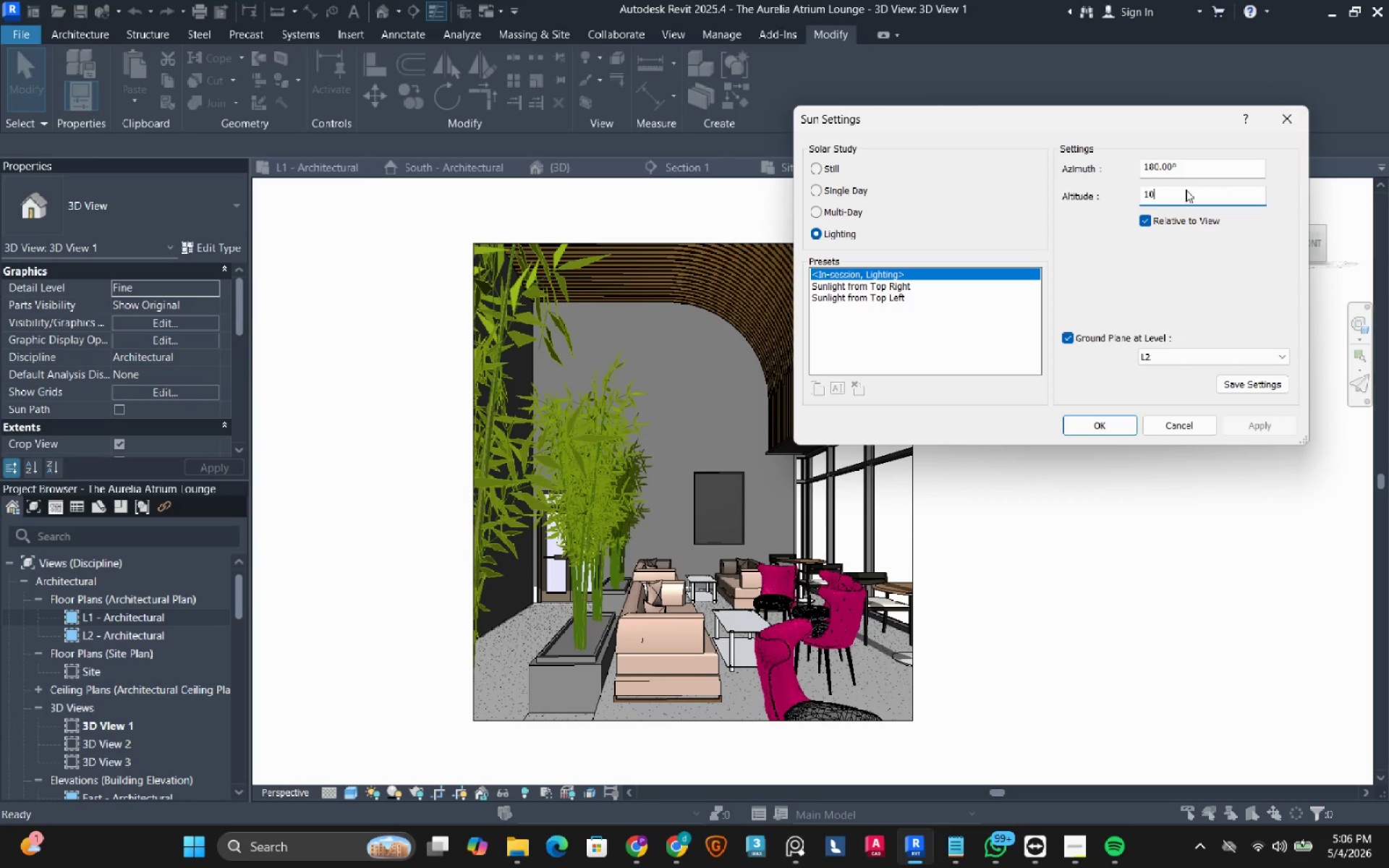 
key(Numpad0)
 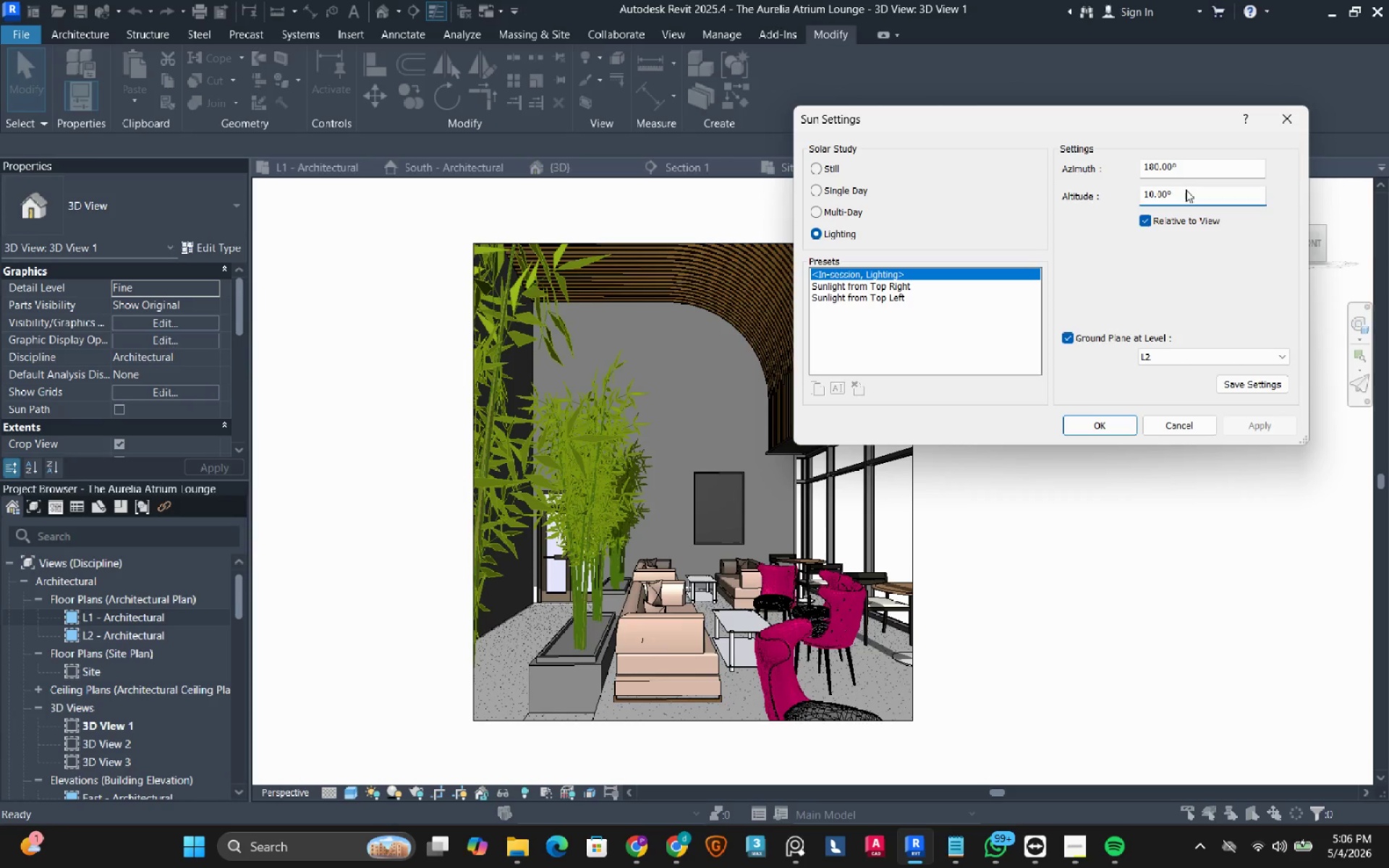 
key(NumpadEnter)
 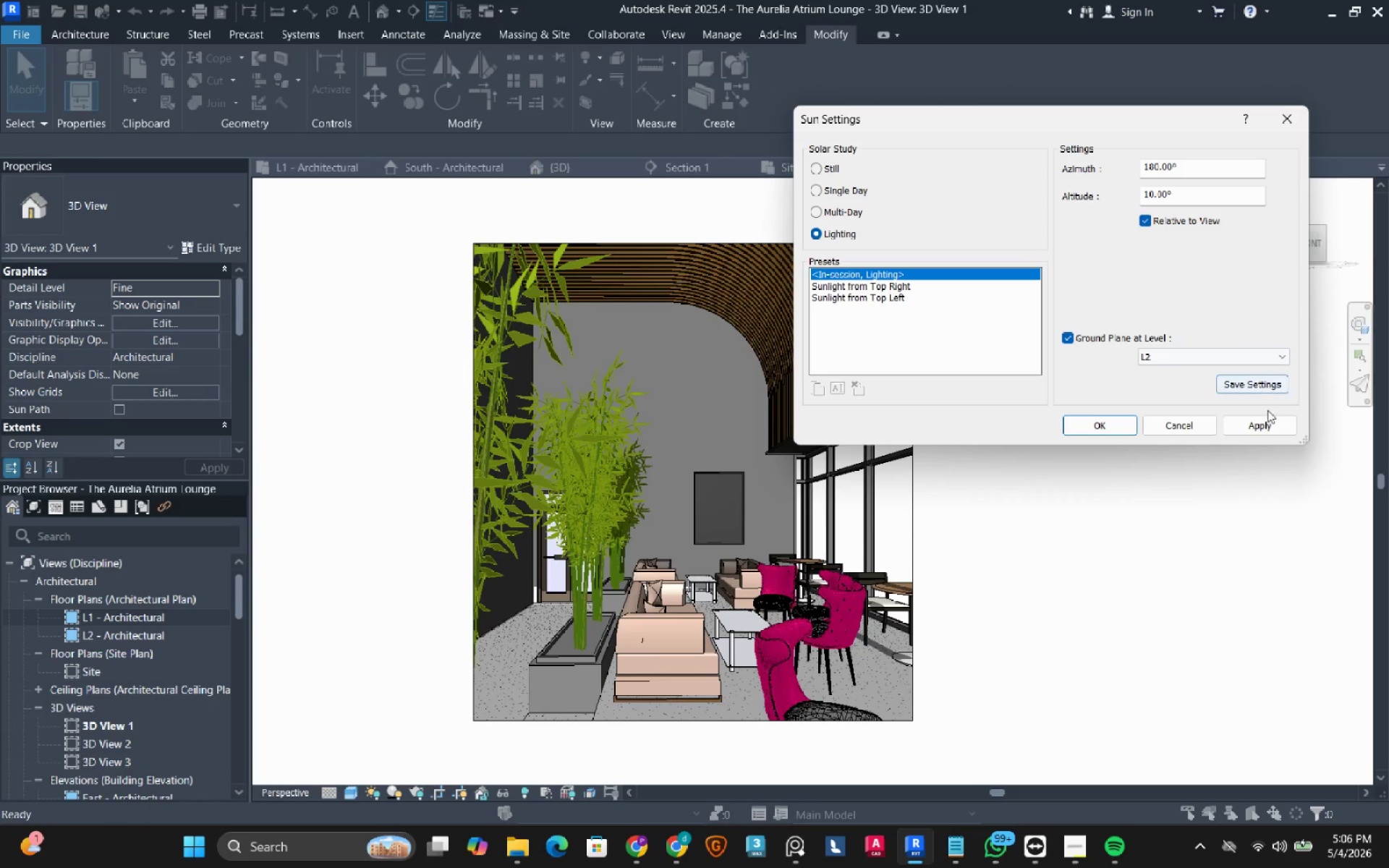 
left_click([1270, 433])
 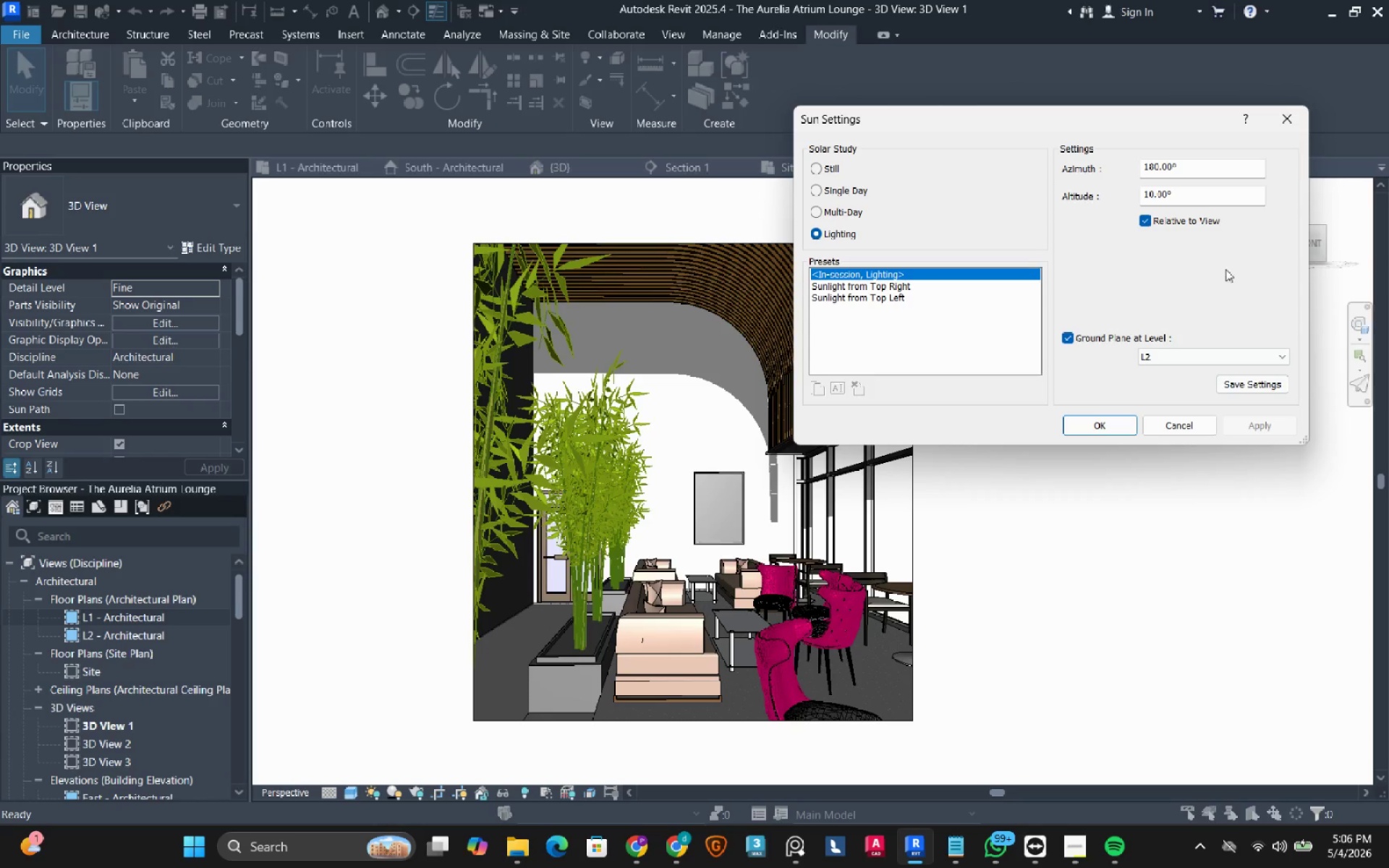 
double_click([1183, 190])
 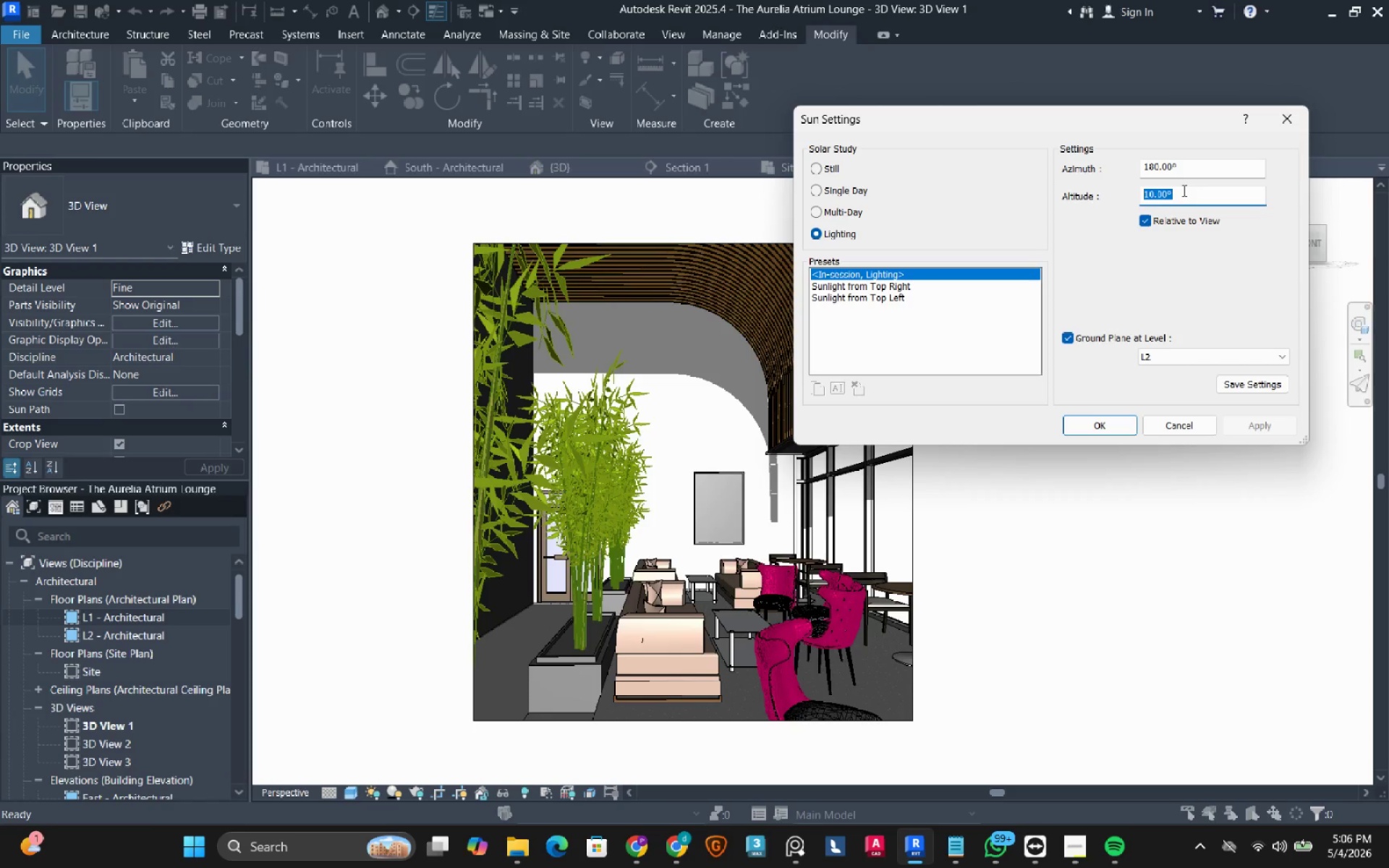 
key(Numpad2)
 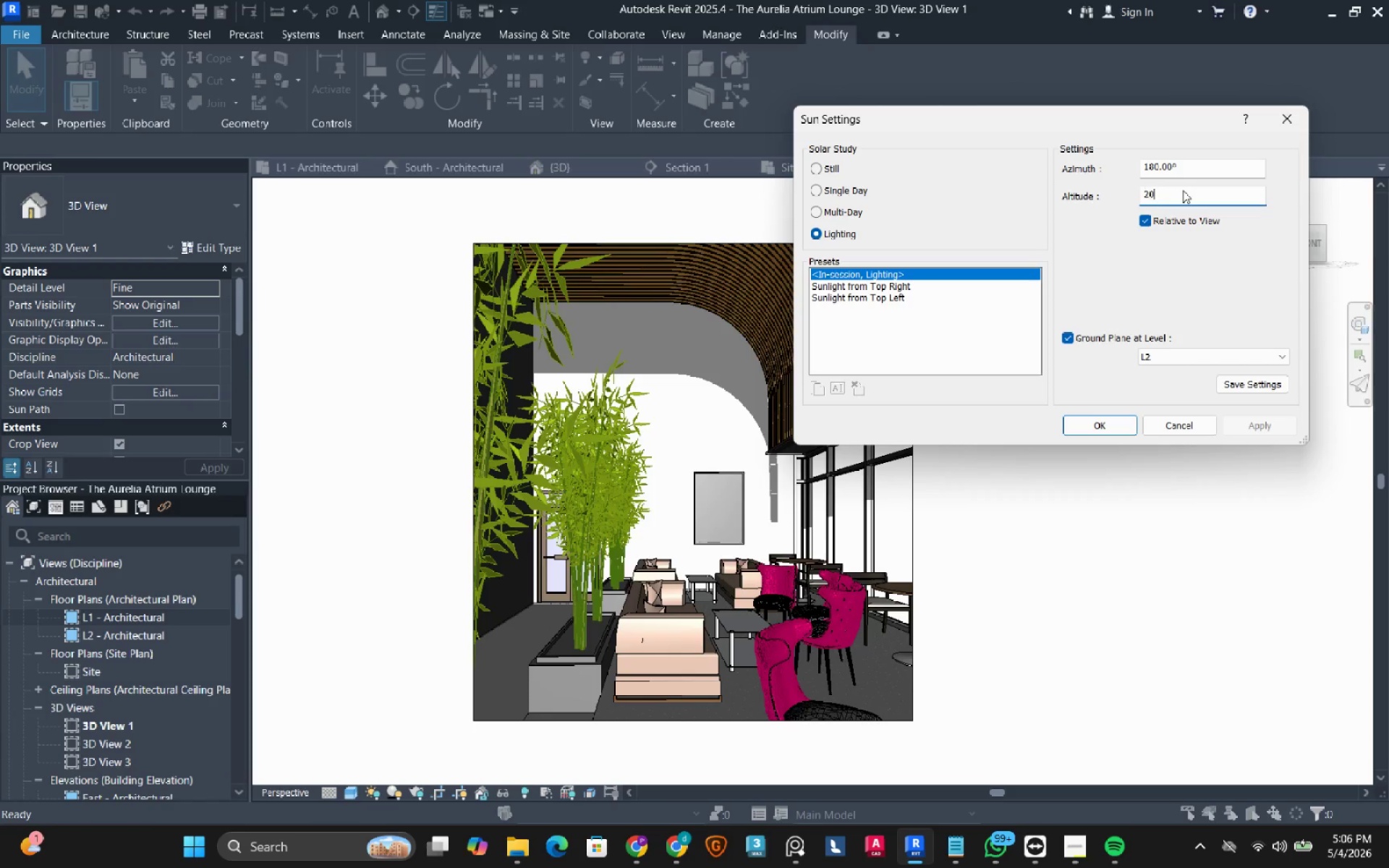 
key(Numpad0)
 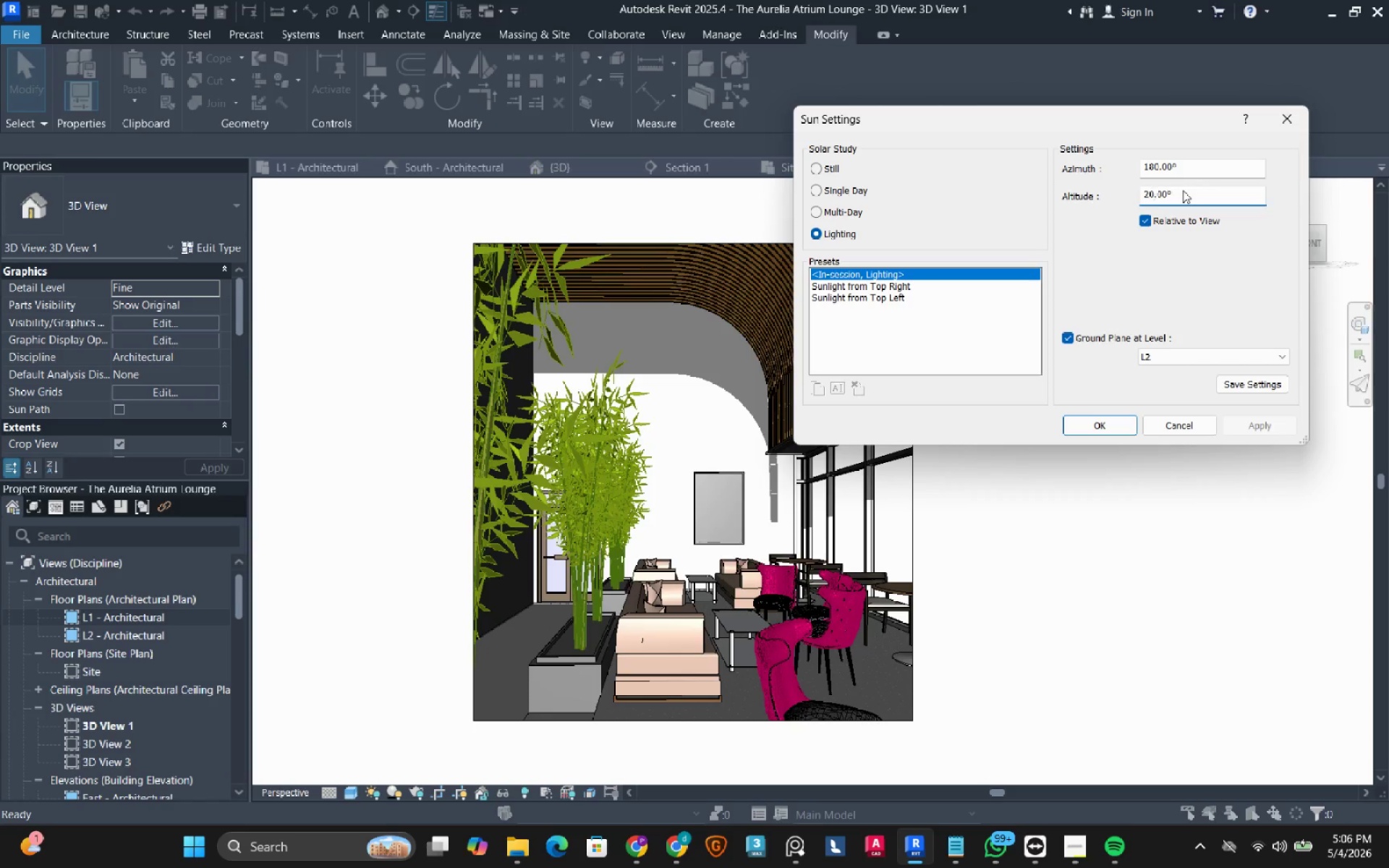 
key(NumpadEnter)
 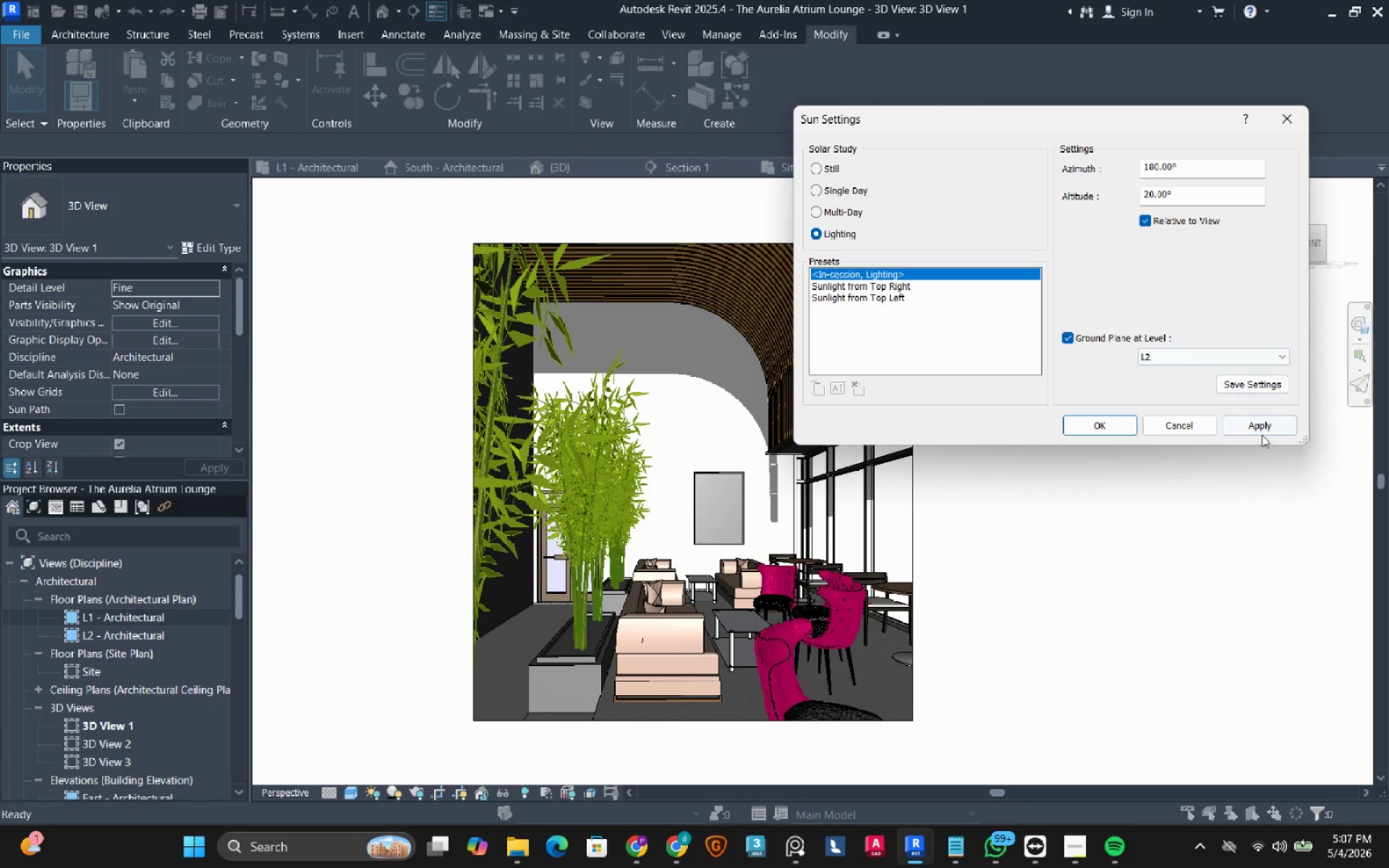 
left_click([1262, 430])
 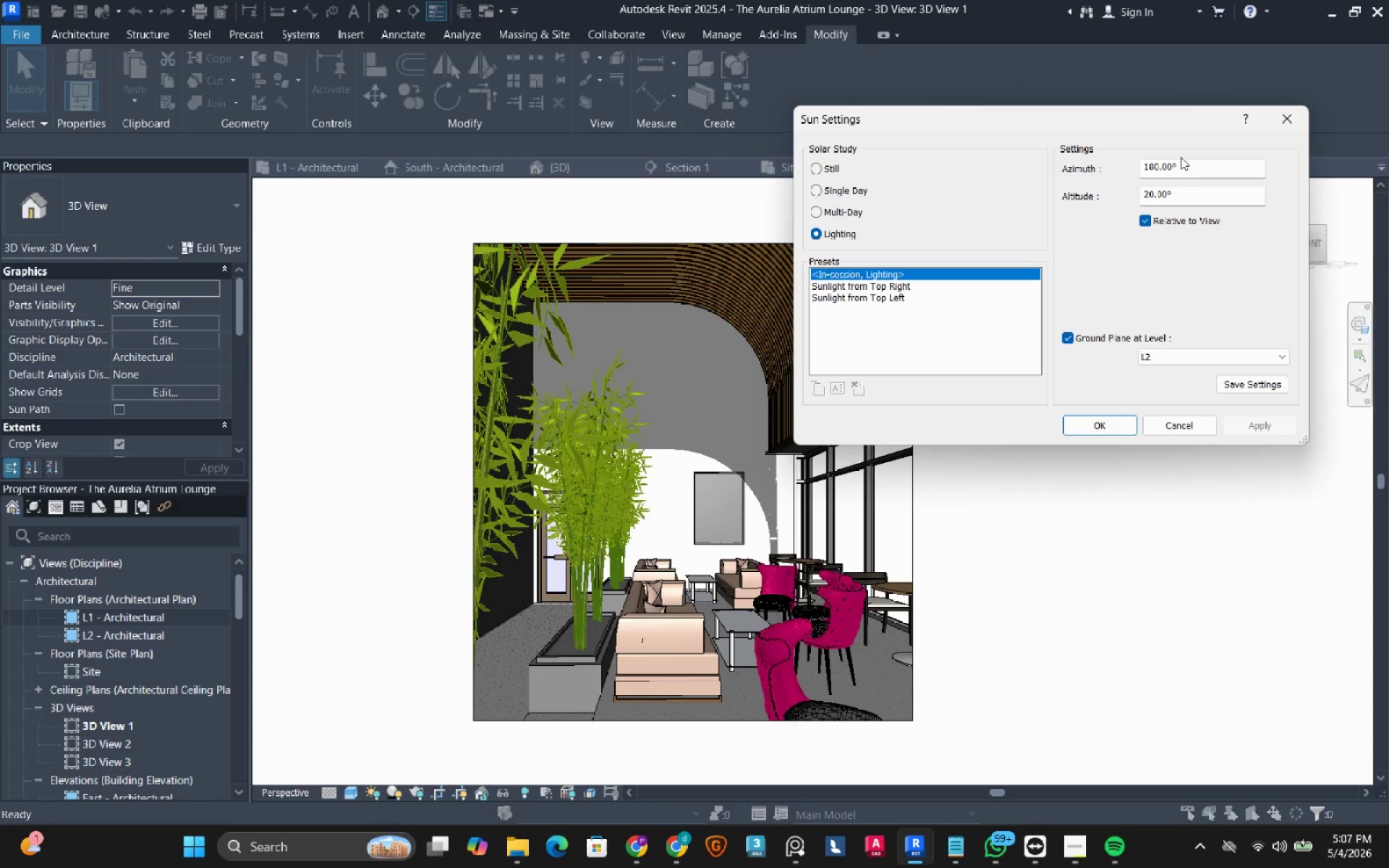 
double_click([1182, 164])
 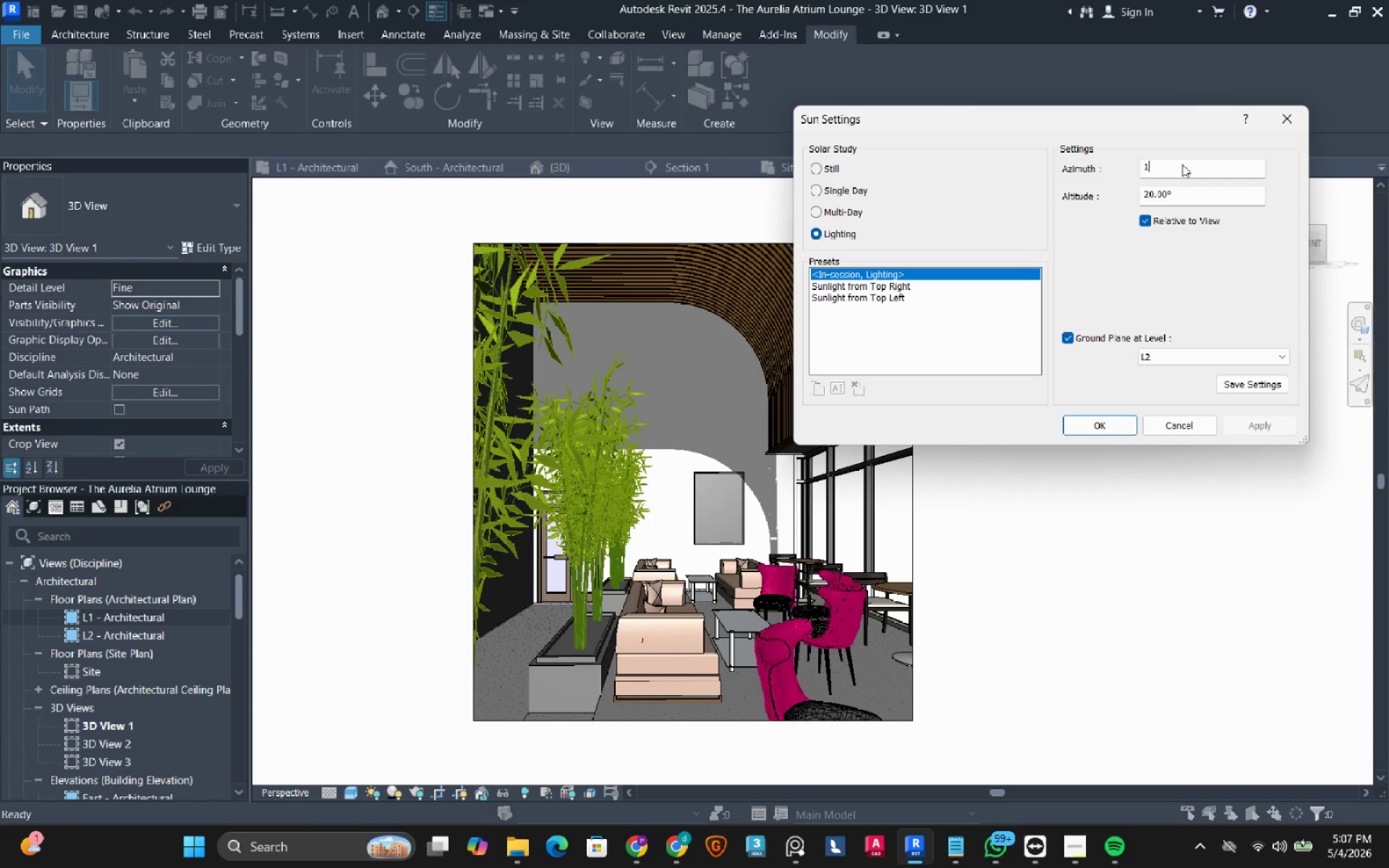 
key(Numpad1)
 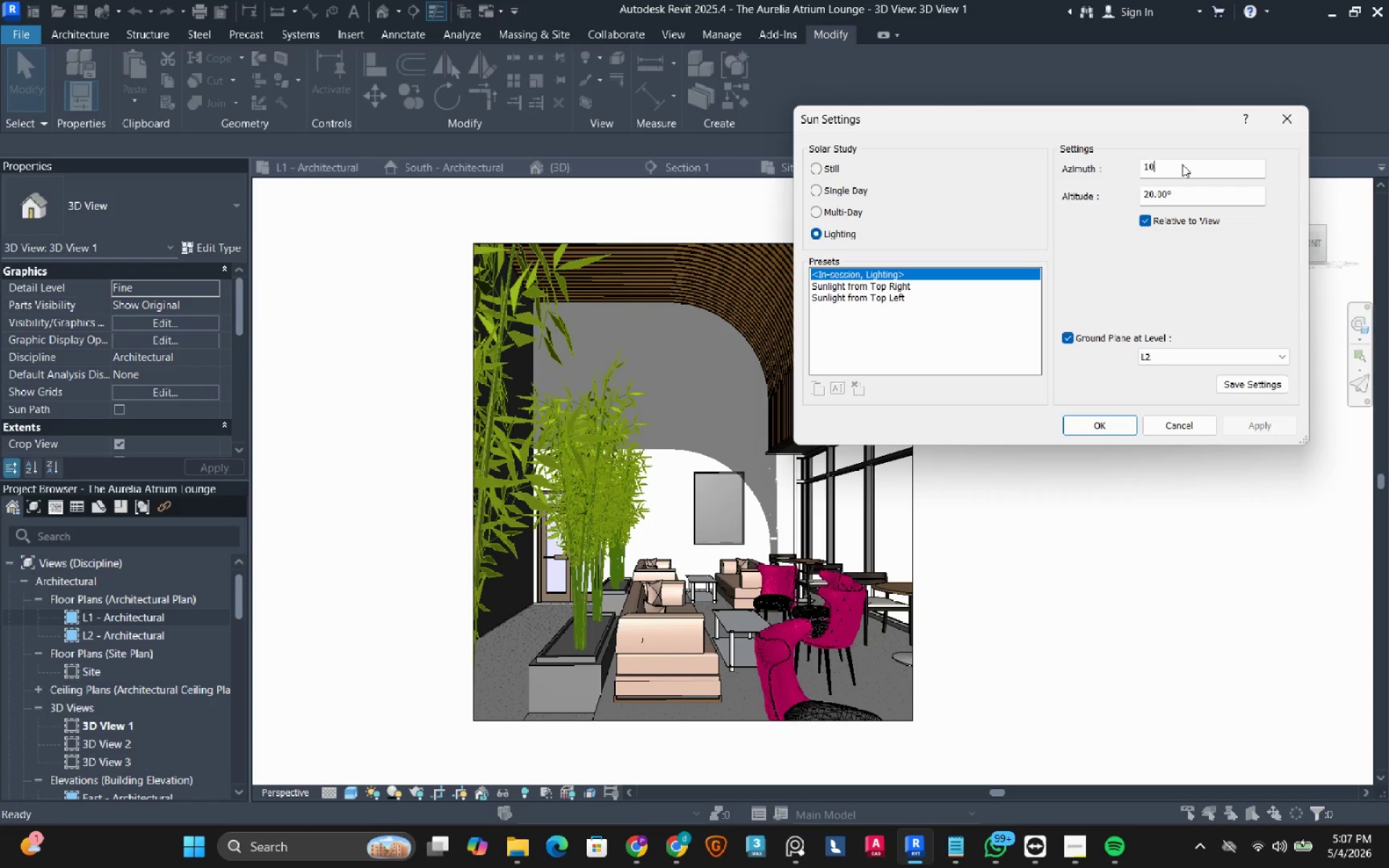 
key(Numpad0)
 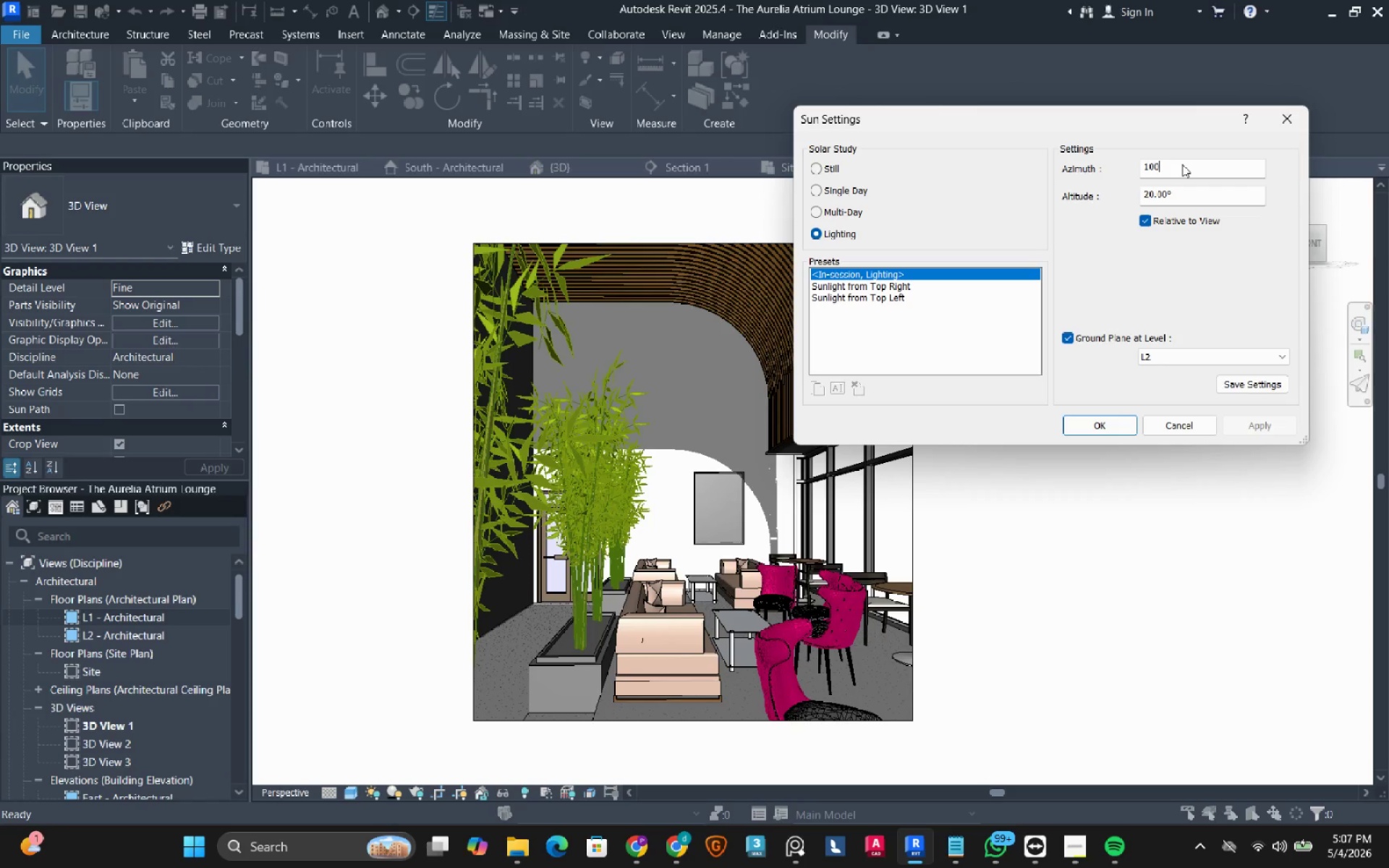 
key(Numpad0)
 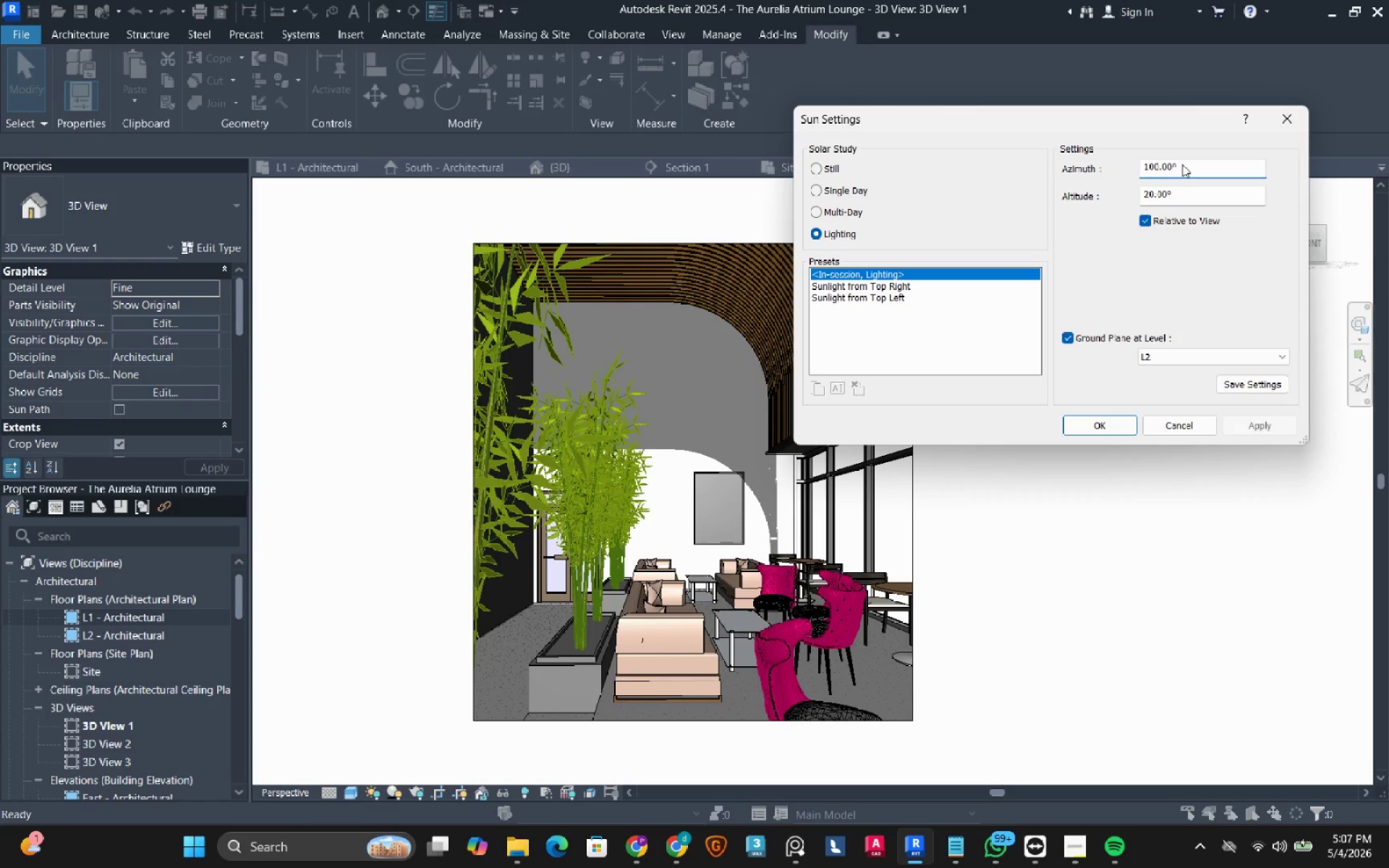 
key(NumpadEnter)
 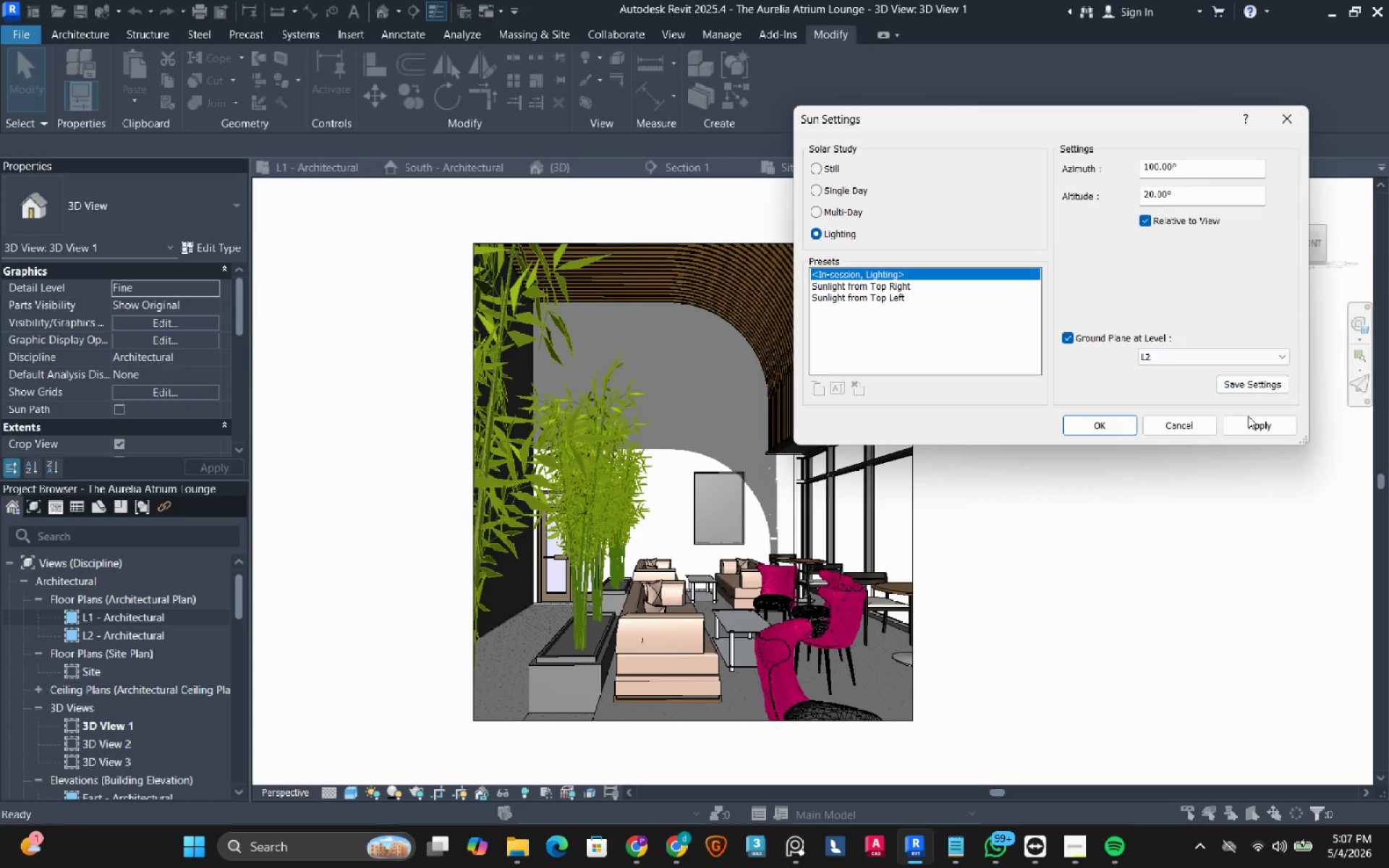 
left_click([1249, 425])
 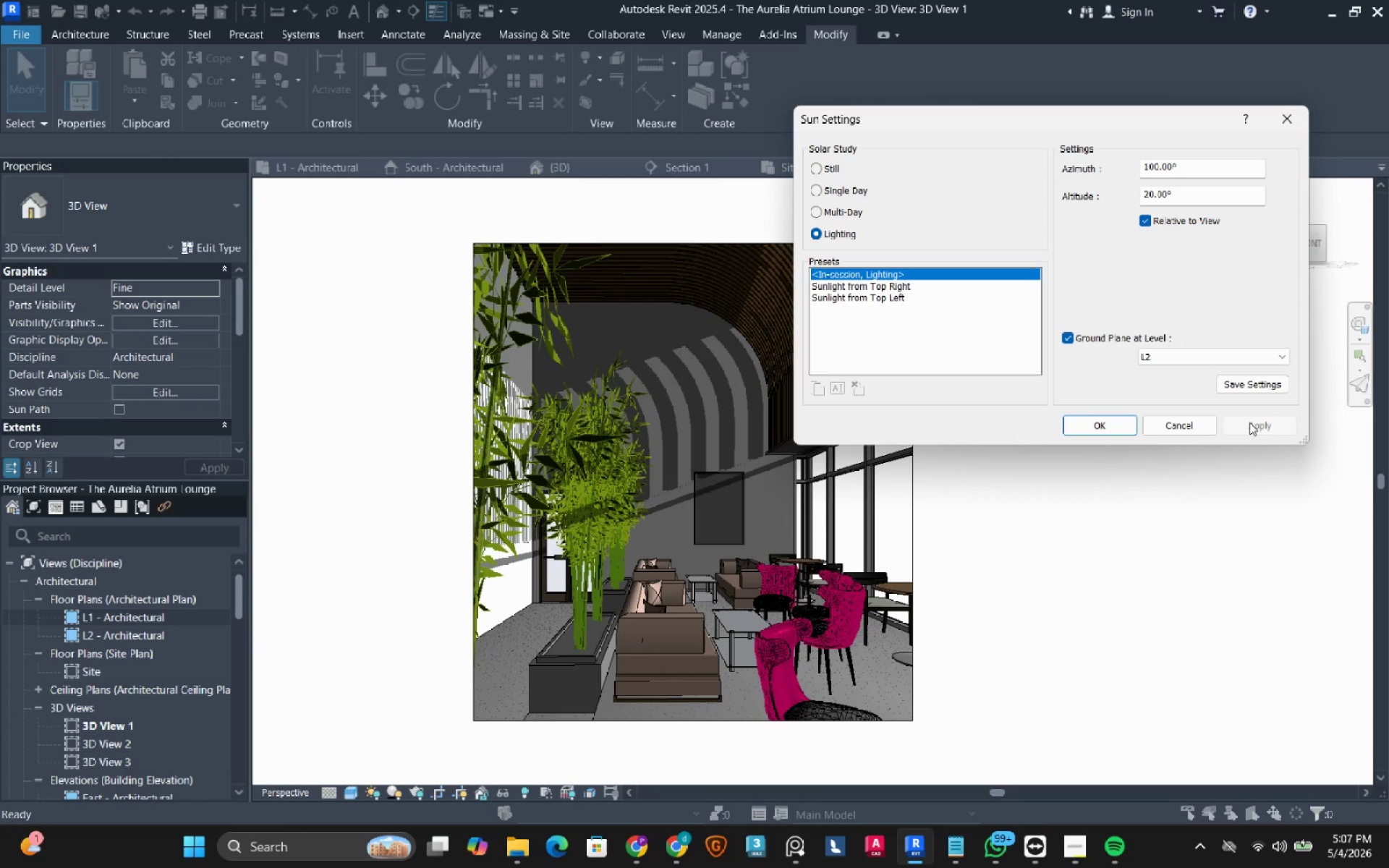 
wait(6.62)
 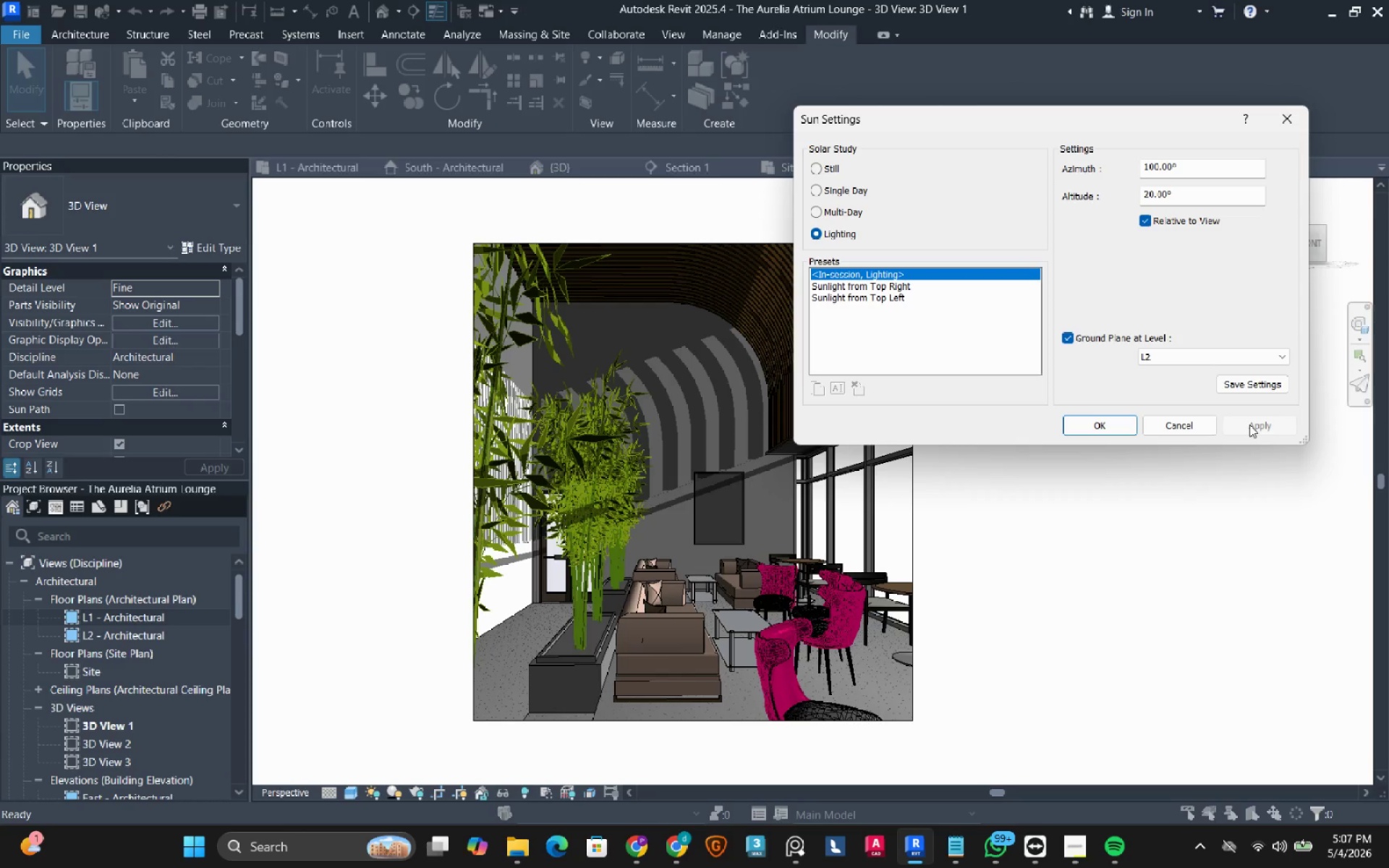 
double_click([1185, 195])
 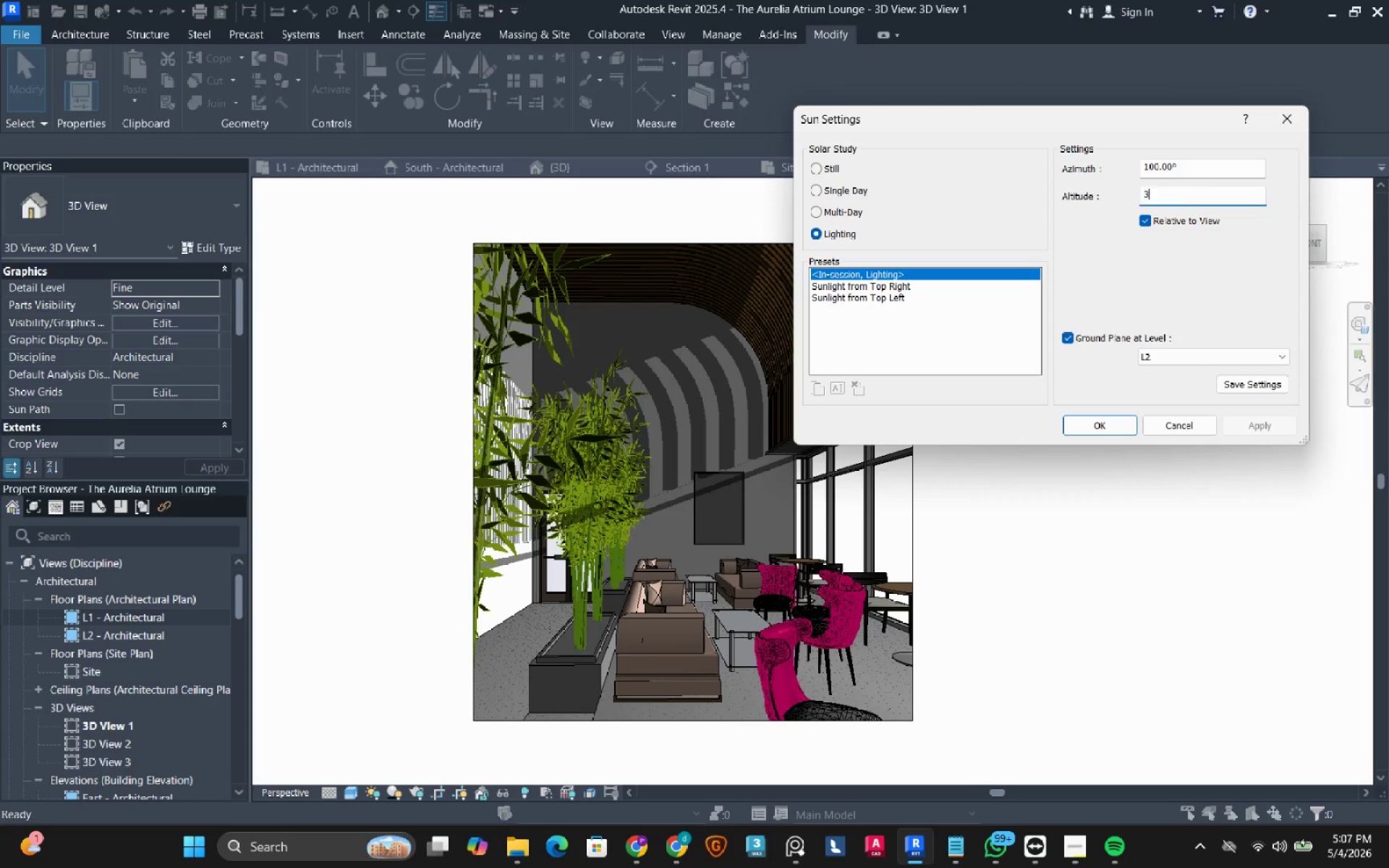 
key(Numpad3)
 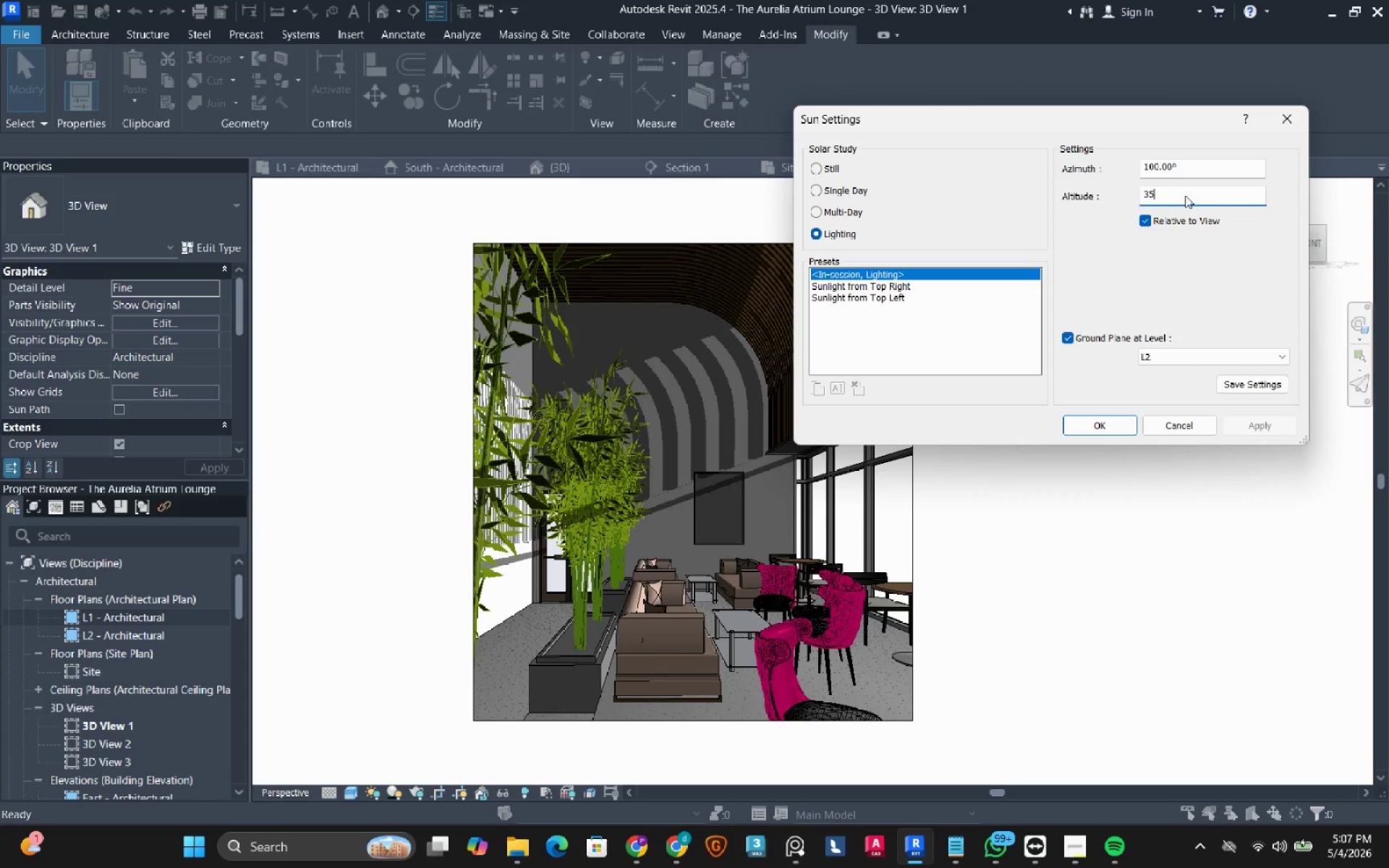 
key(Numpad5)
 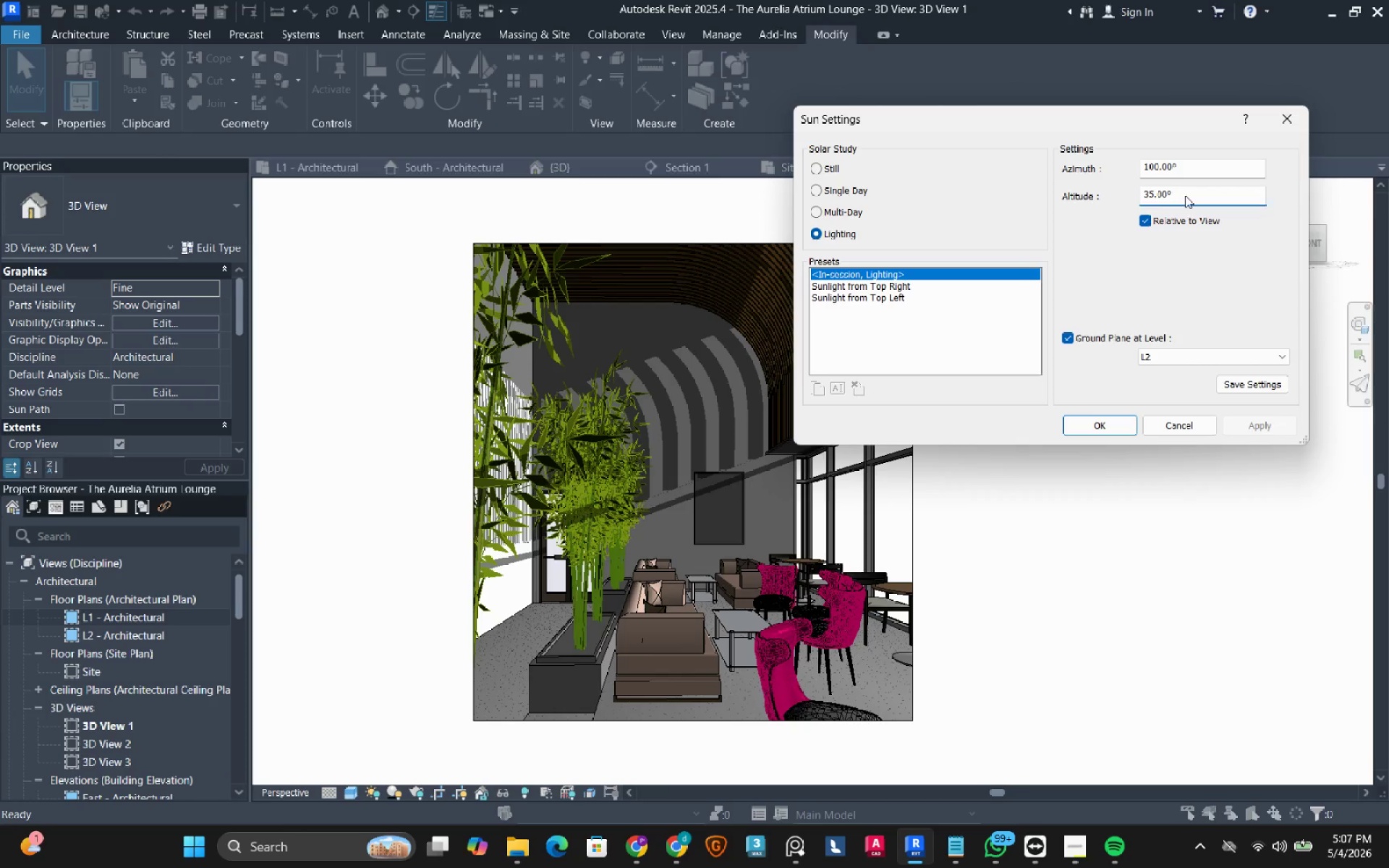 
key(NumpadEnter)
 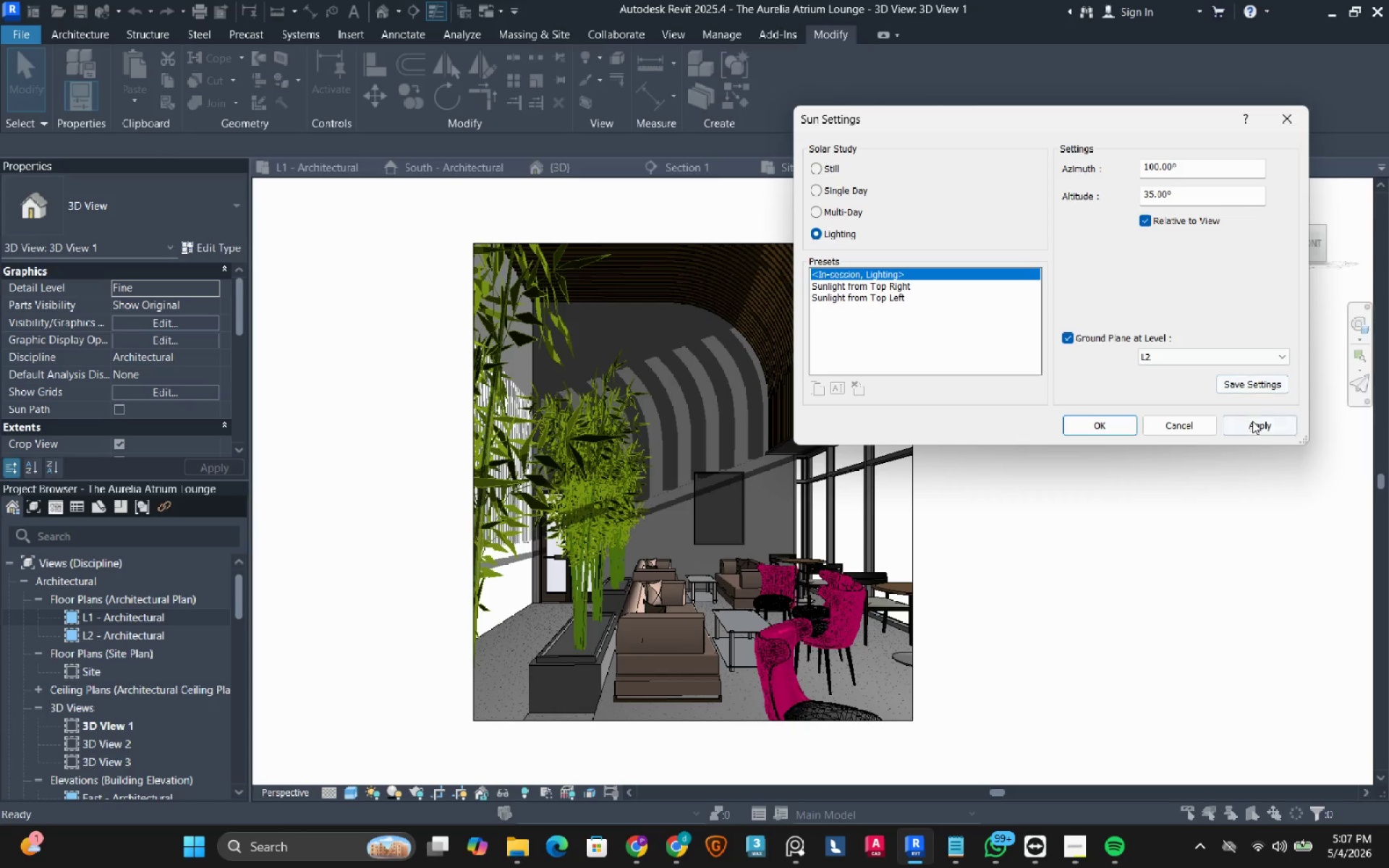 
left_click([1253, 423])
 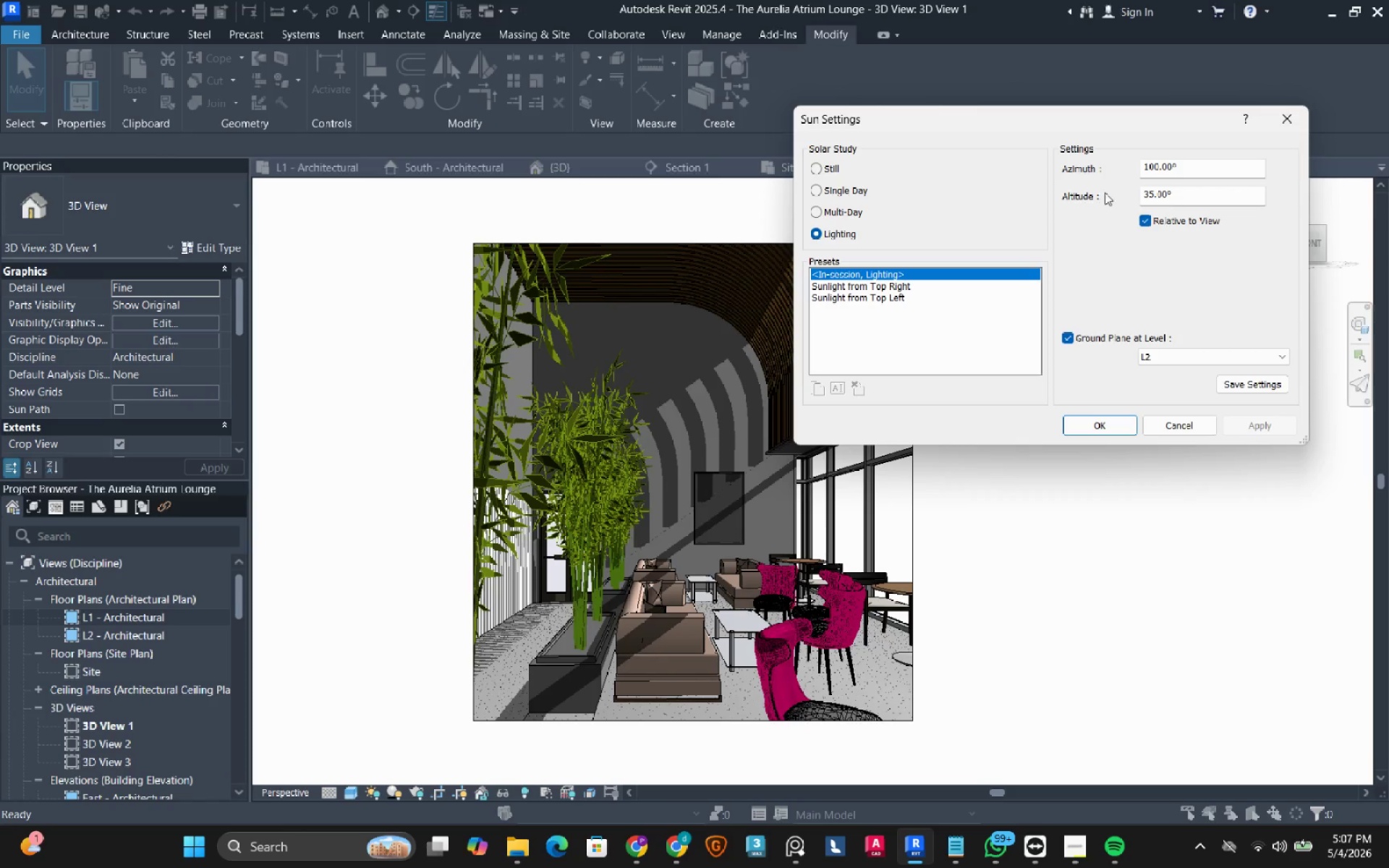 
left_click_drag(start_coordinate=[1040, 124], to_coordinate=[1103, 116])
 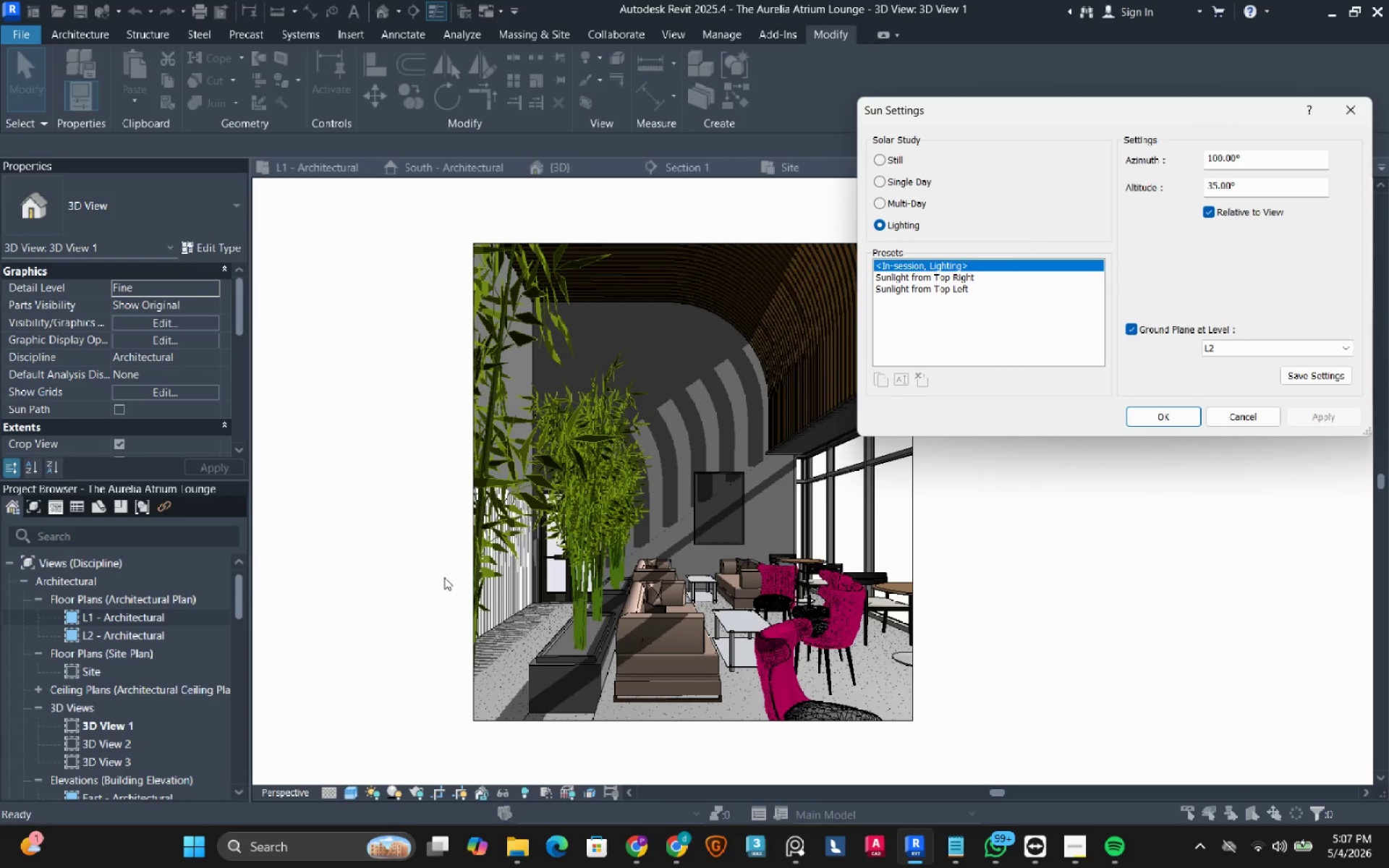 
scroll: coordinate [443, 577], scroll_direction: down, amount: 2.0
 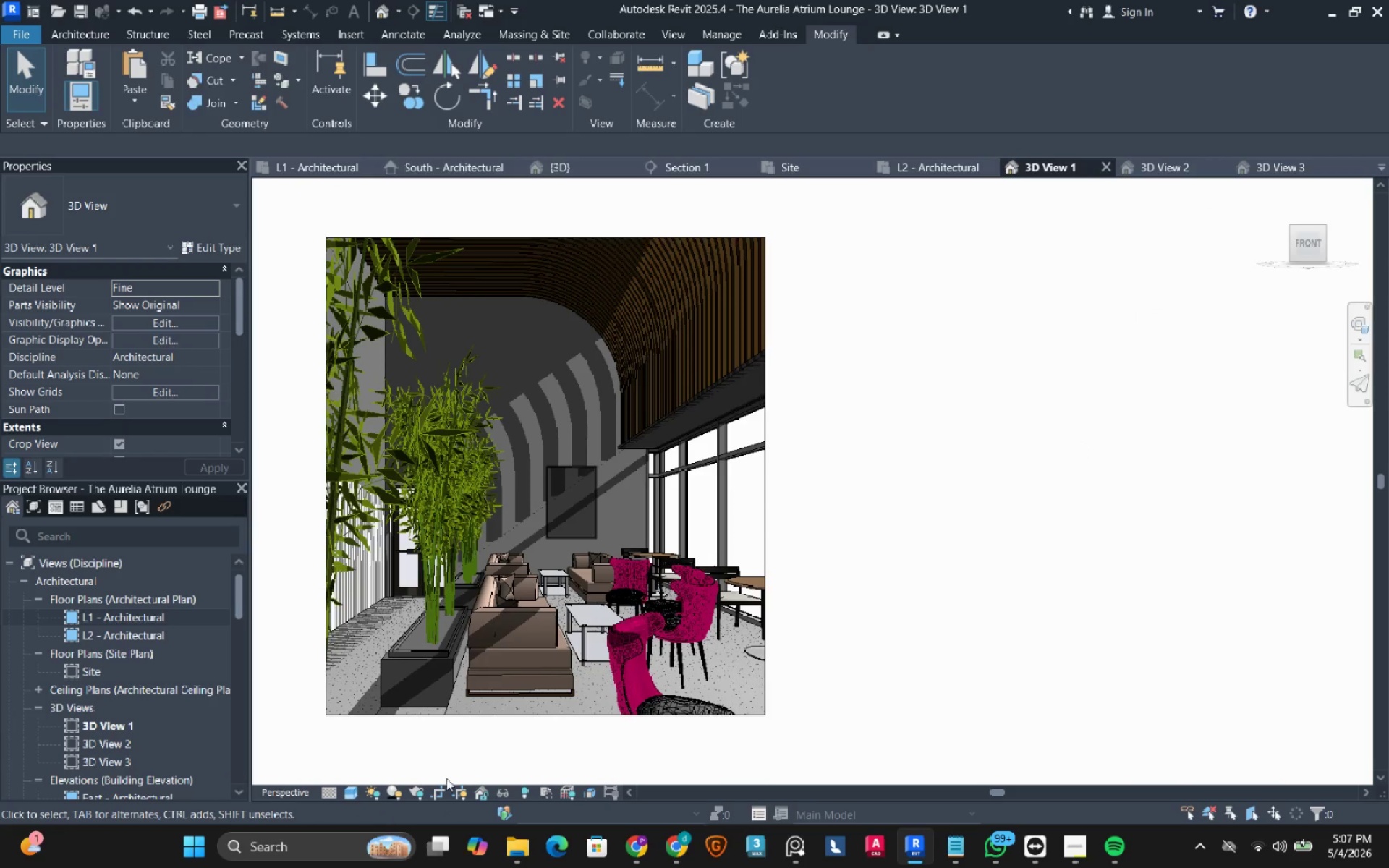 
wait(6.49)
 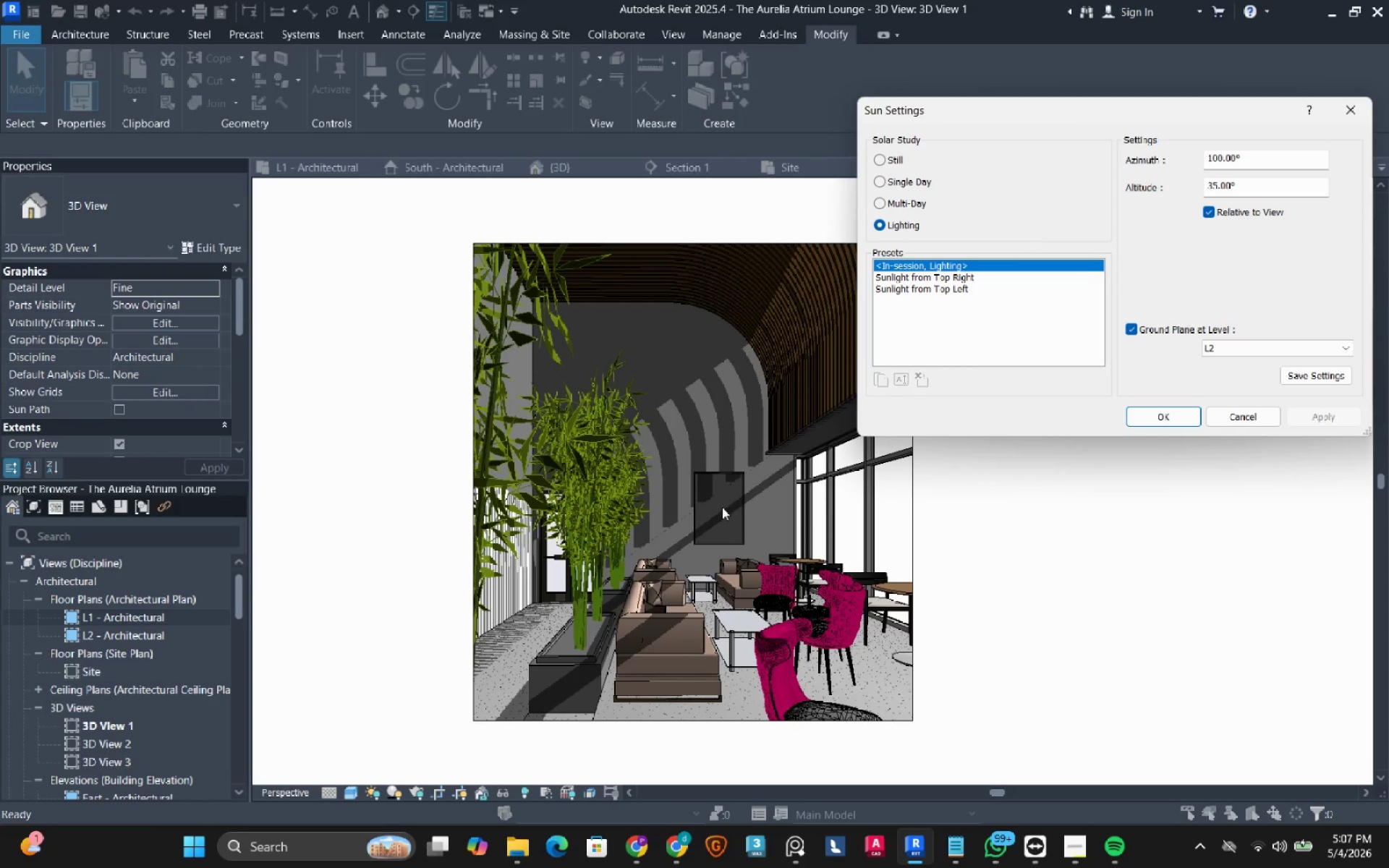 
left_click([372, 792])
 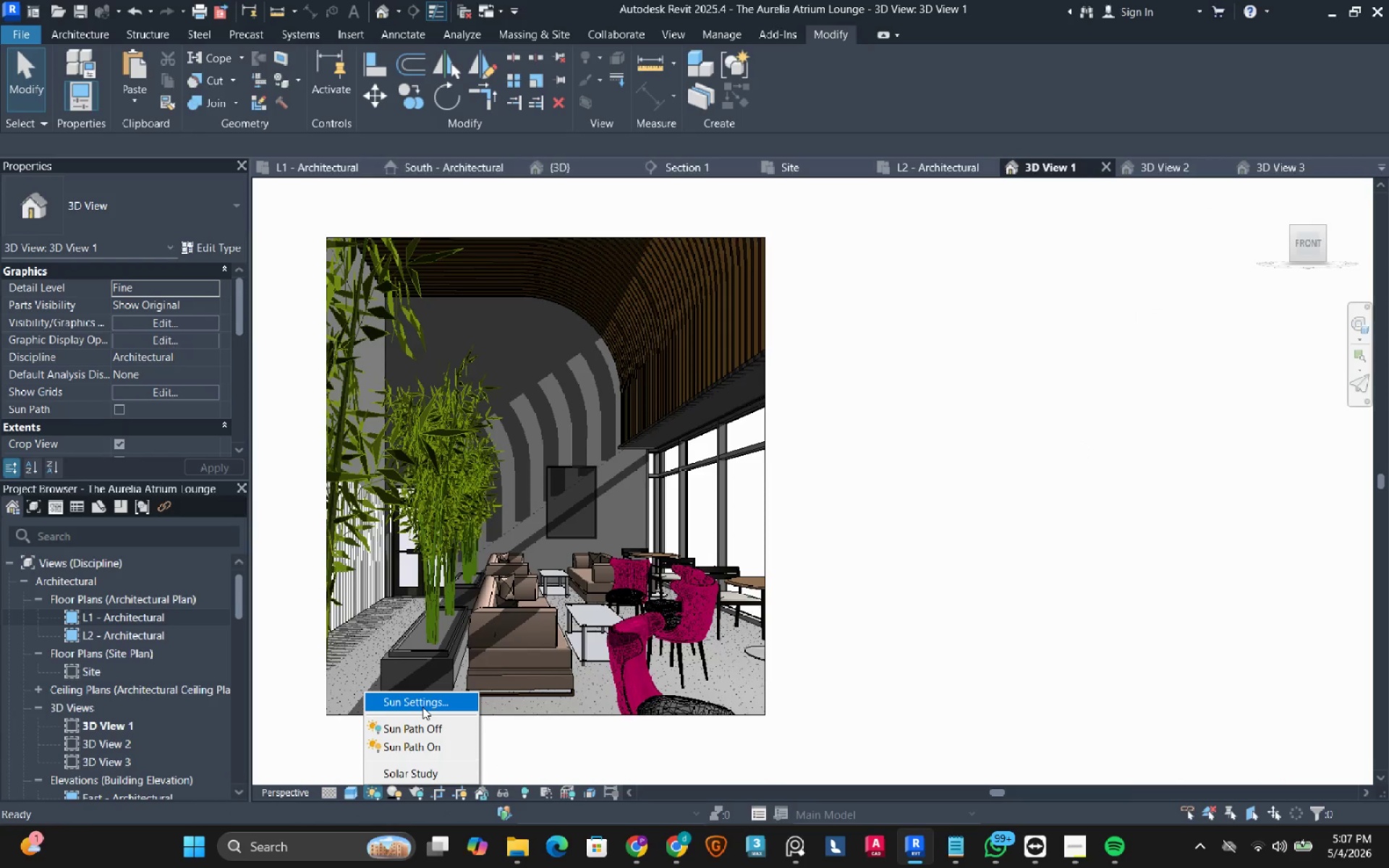 
left_click([422, 707])
 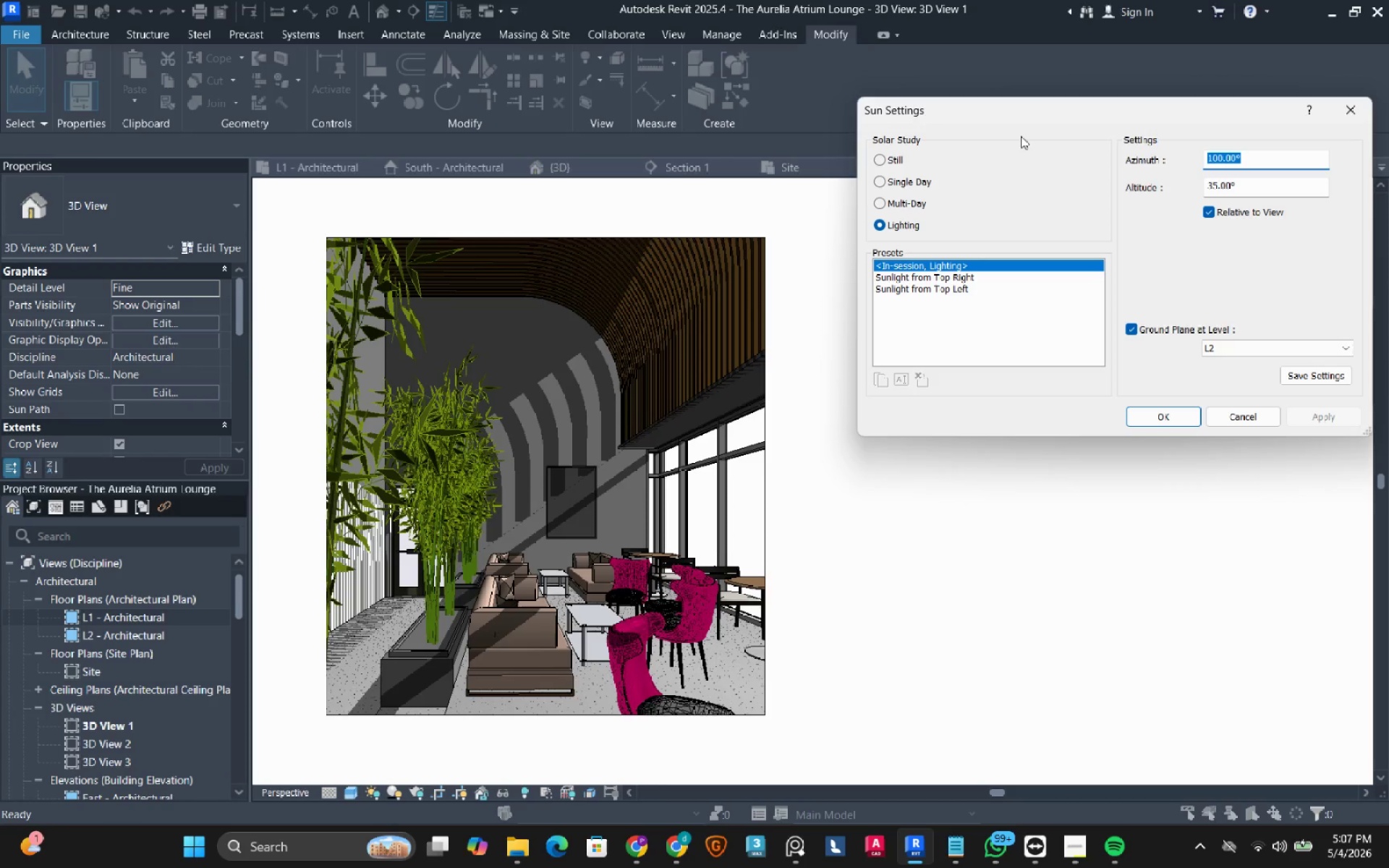 
left_click_drag(start_coordinate=[1014, 111], to_coordinate=[924, 247])
 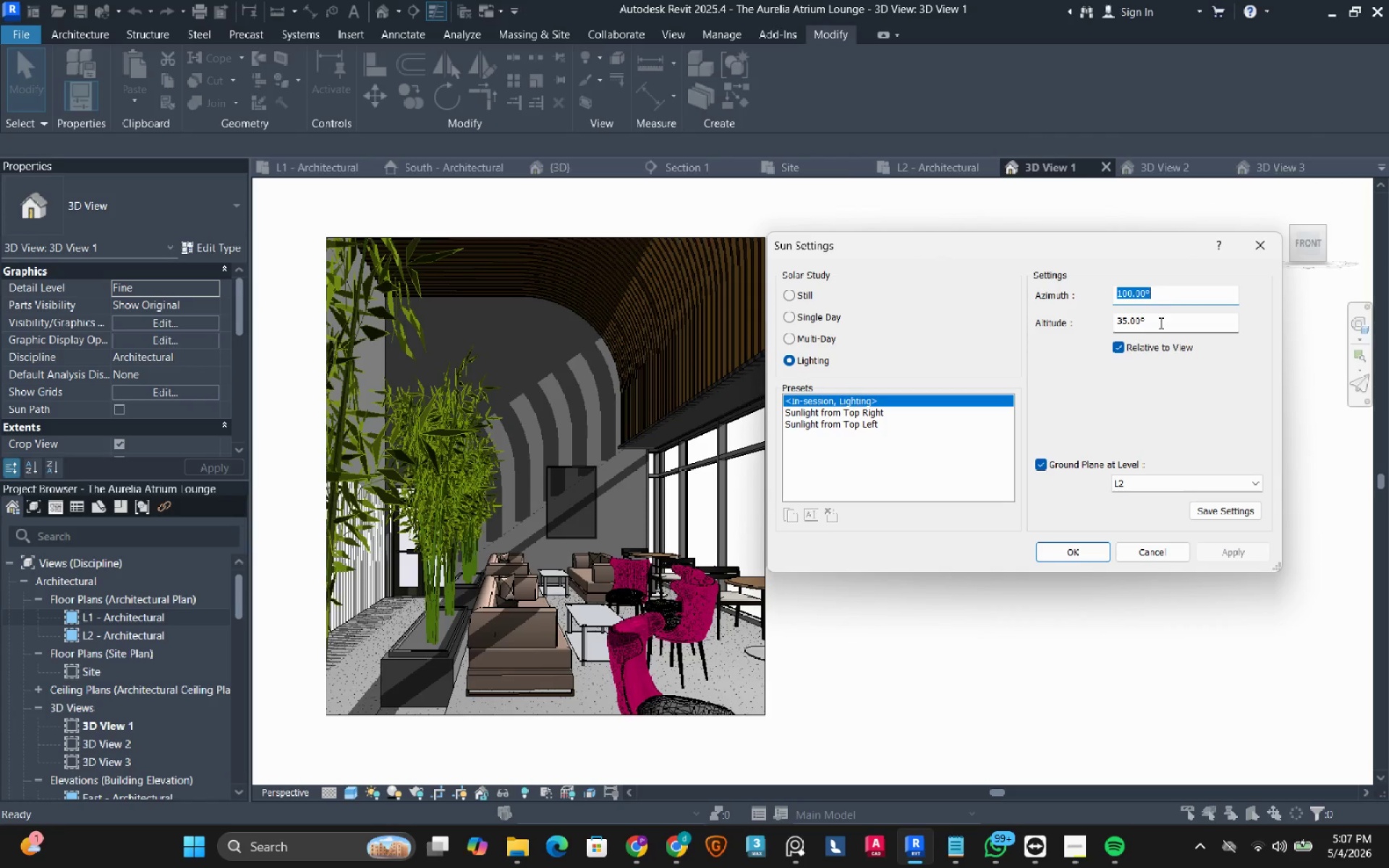 
double_click([1160, 323])
 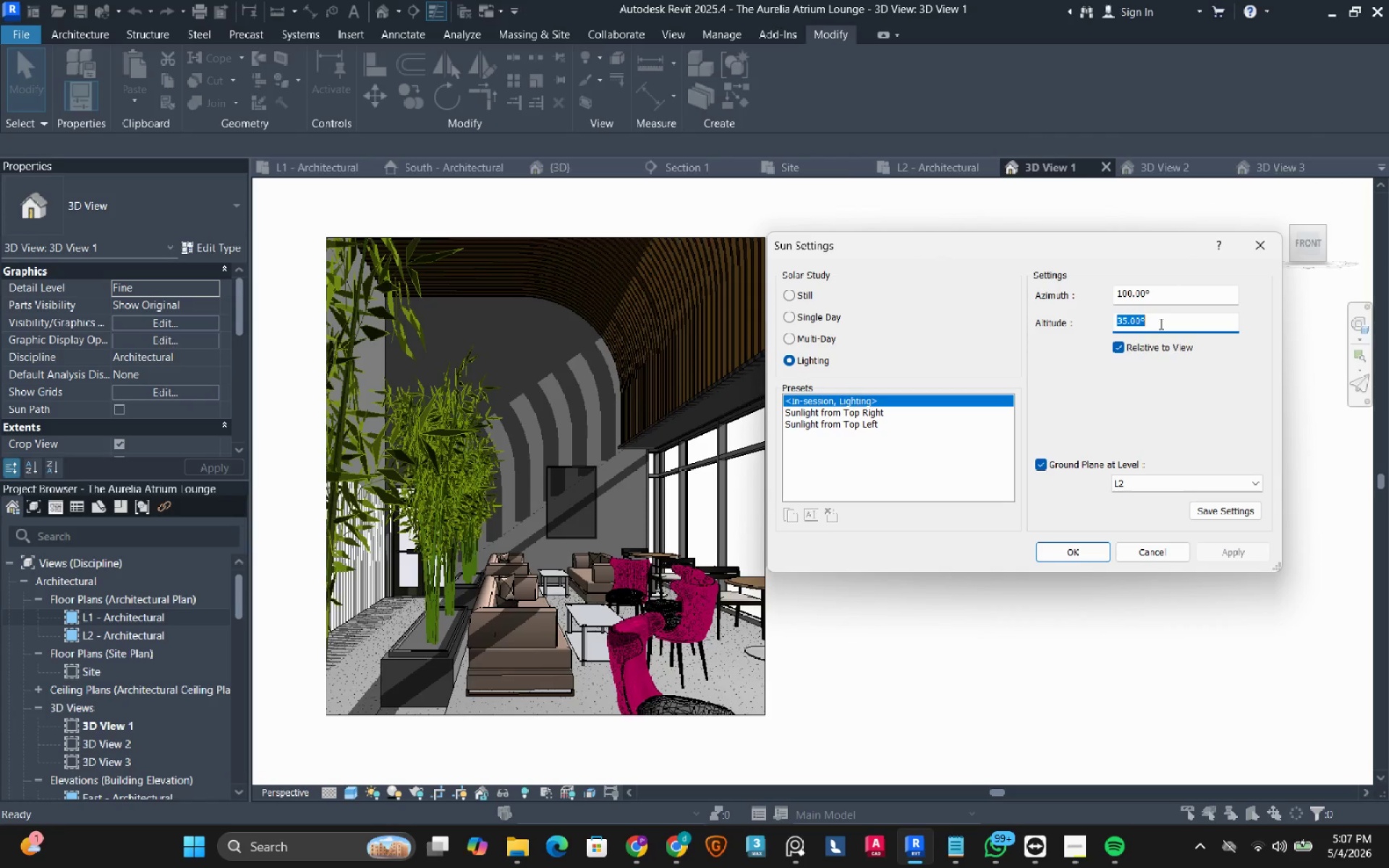 
key(Numpad2)
 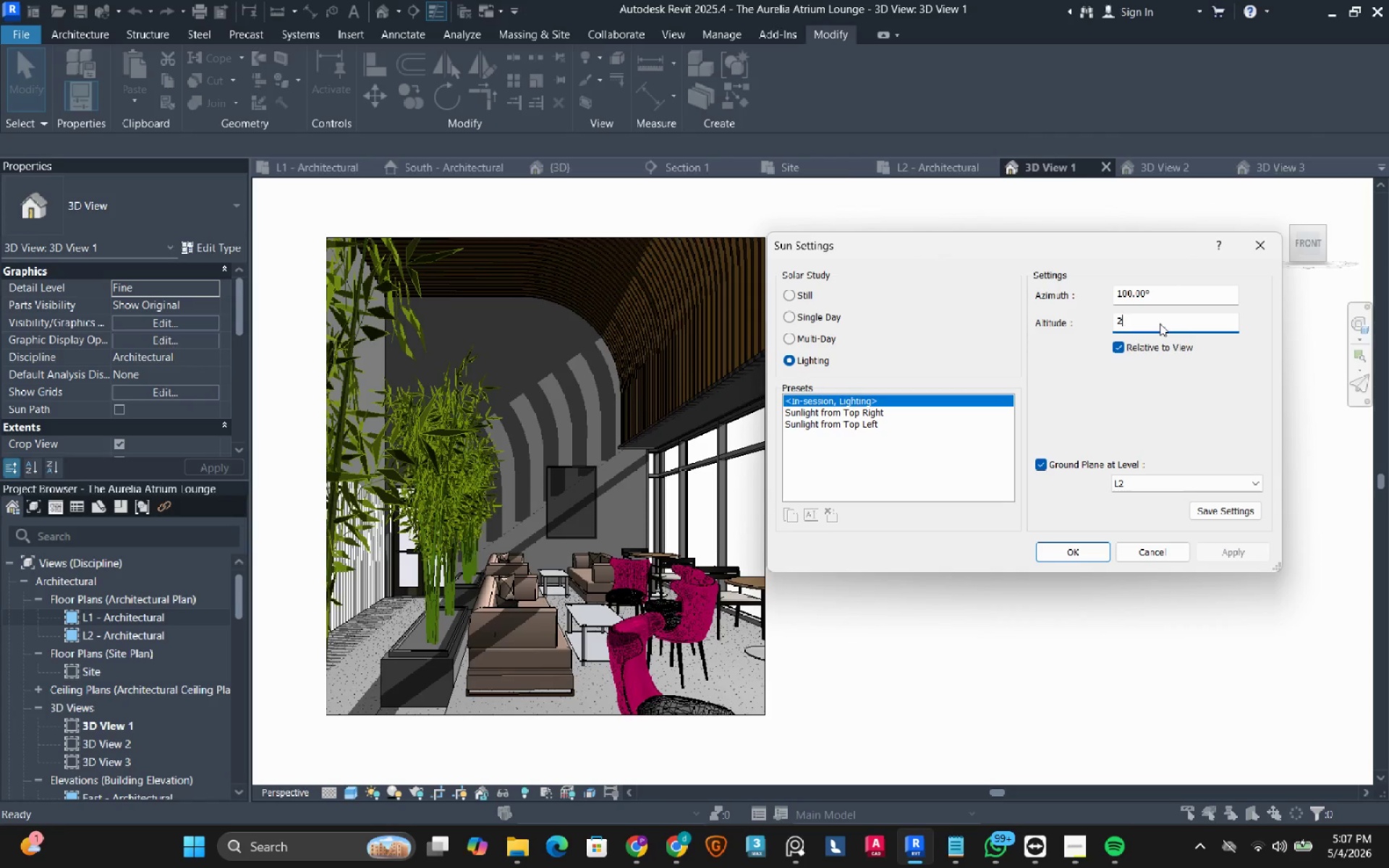 
key(Numpad0)
 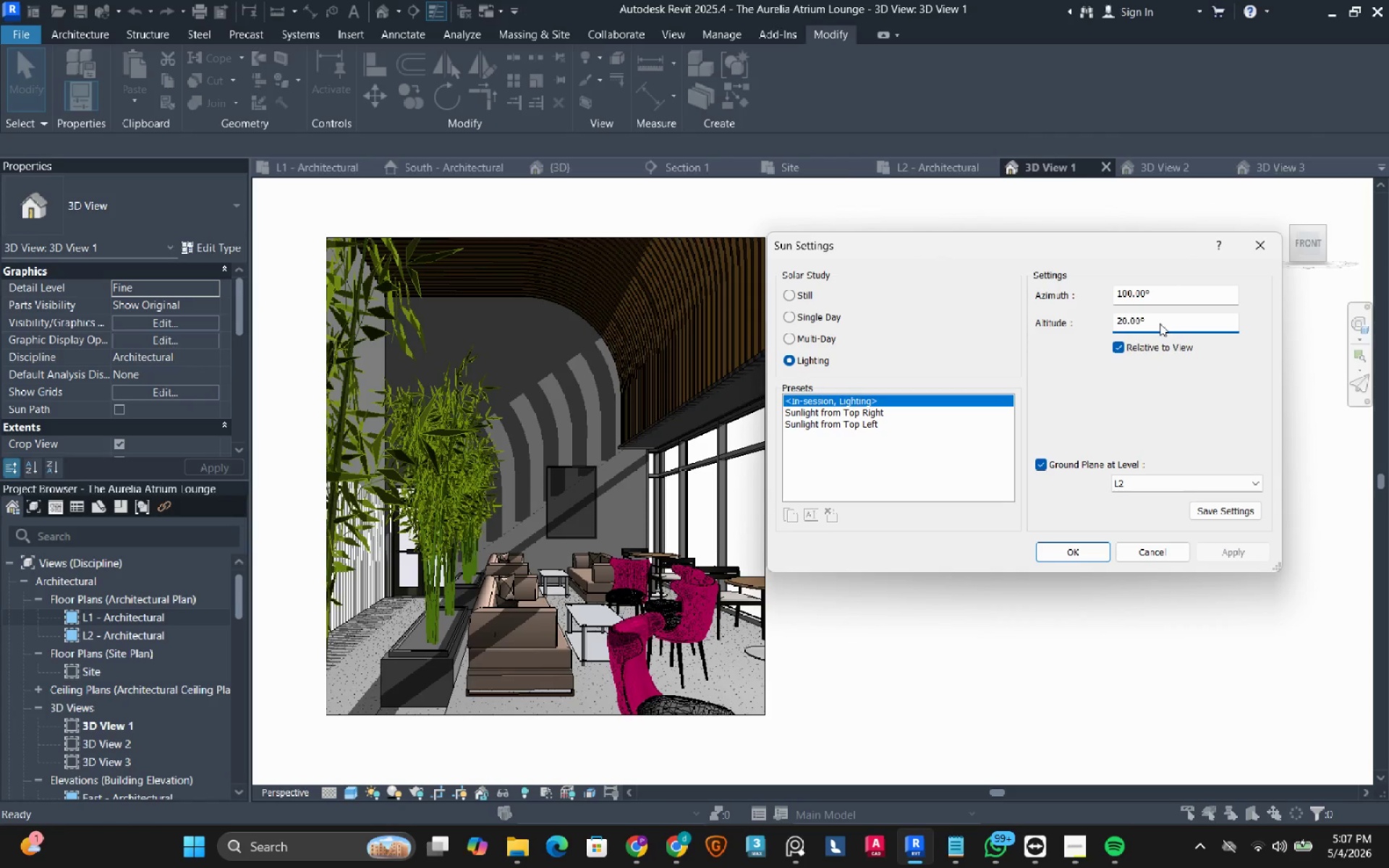 
key(NumpadEnter)
 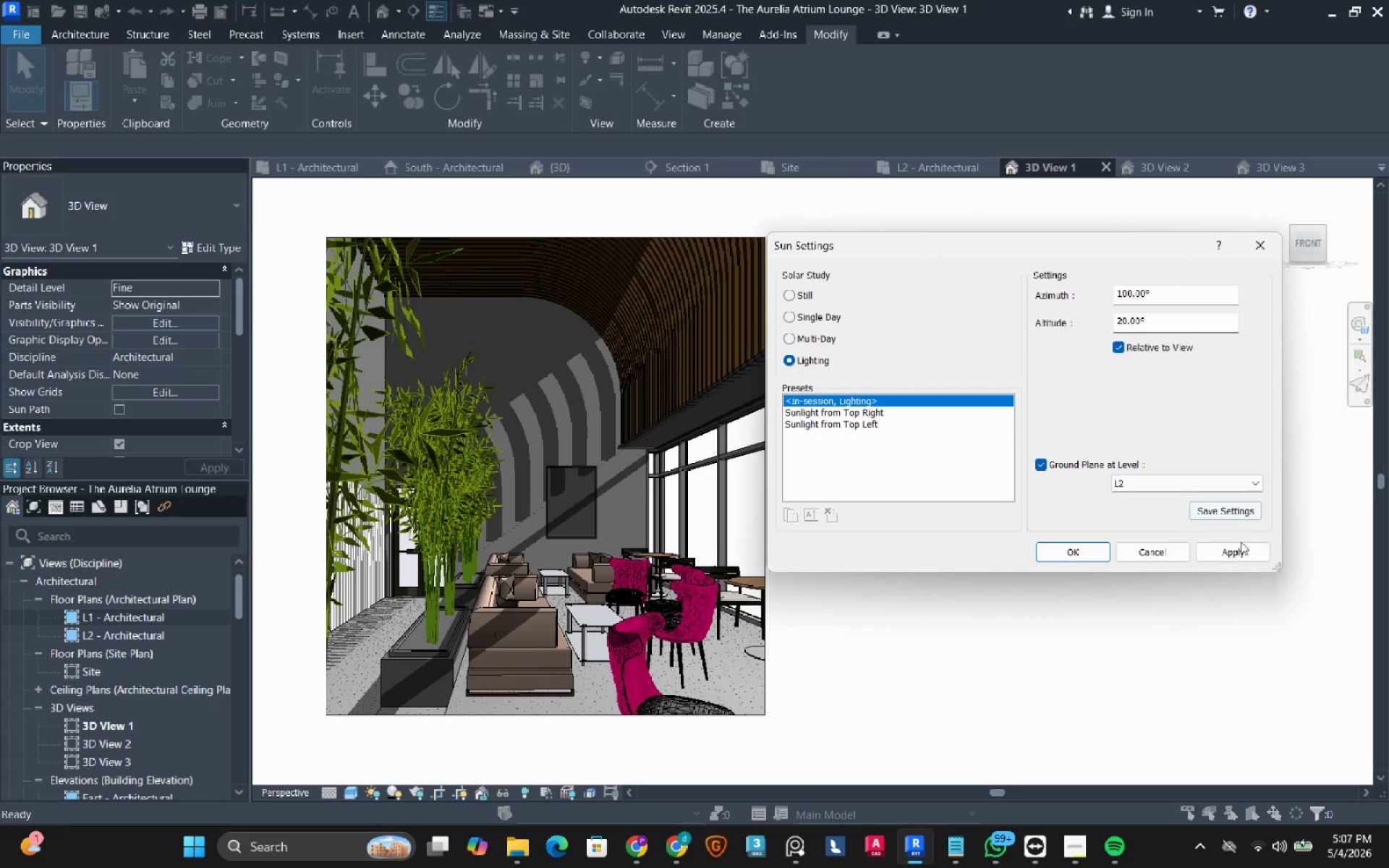 
left_click([1243, 553])
 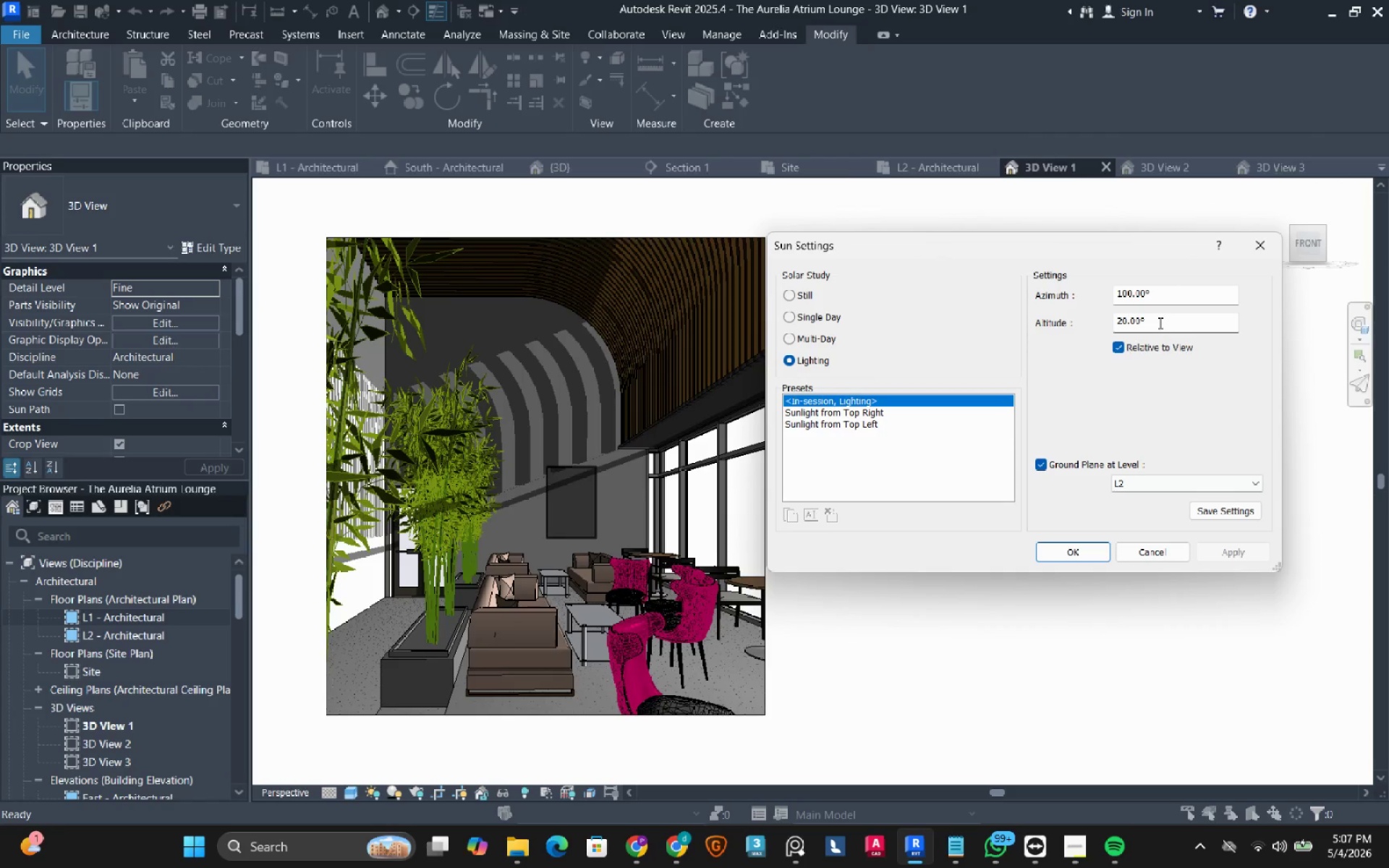 
double_click([1158, 320])
 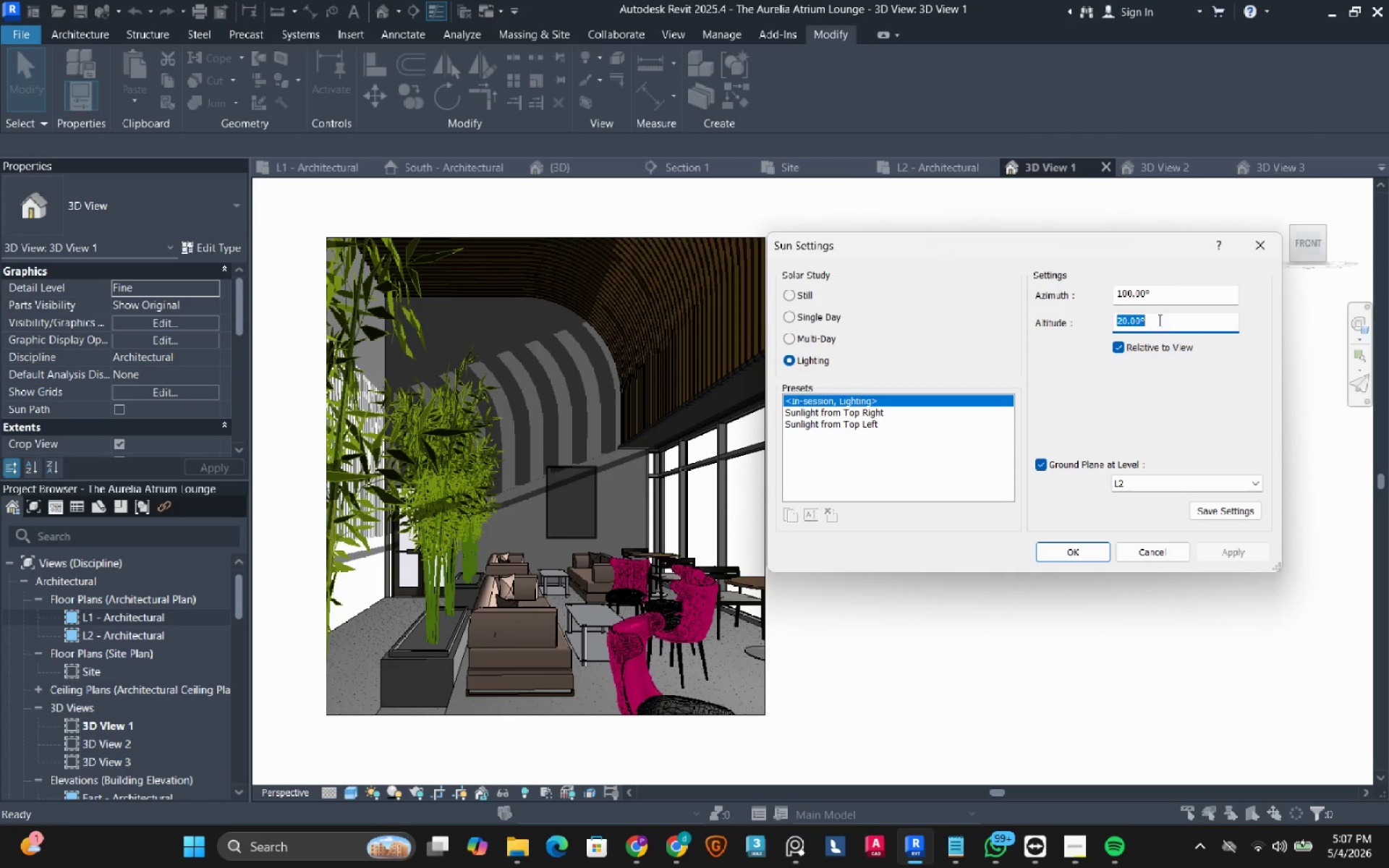 
key(Numpad3)
 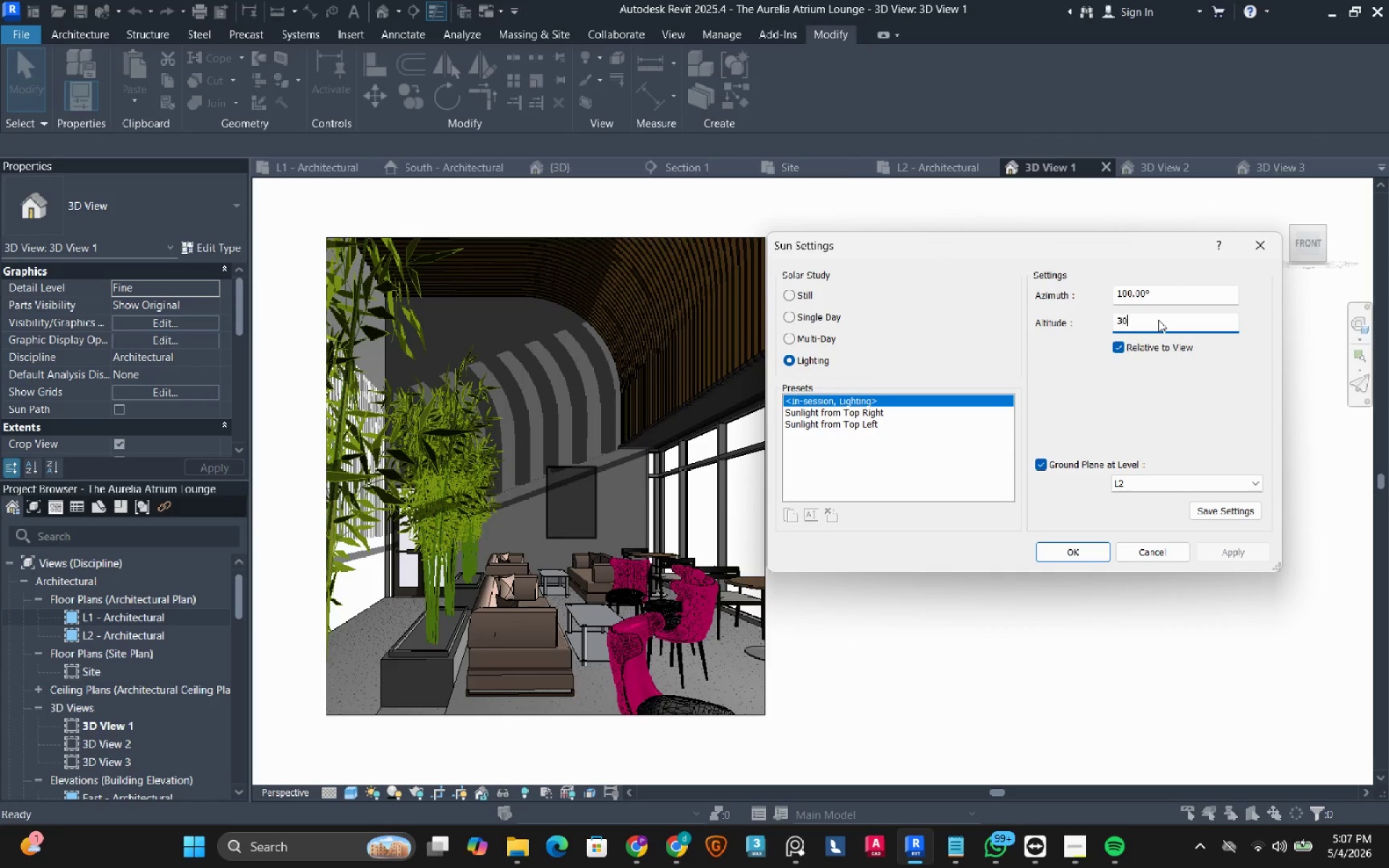 
key(Numpad0)
 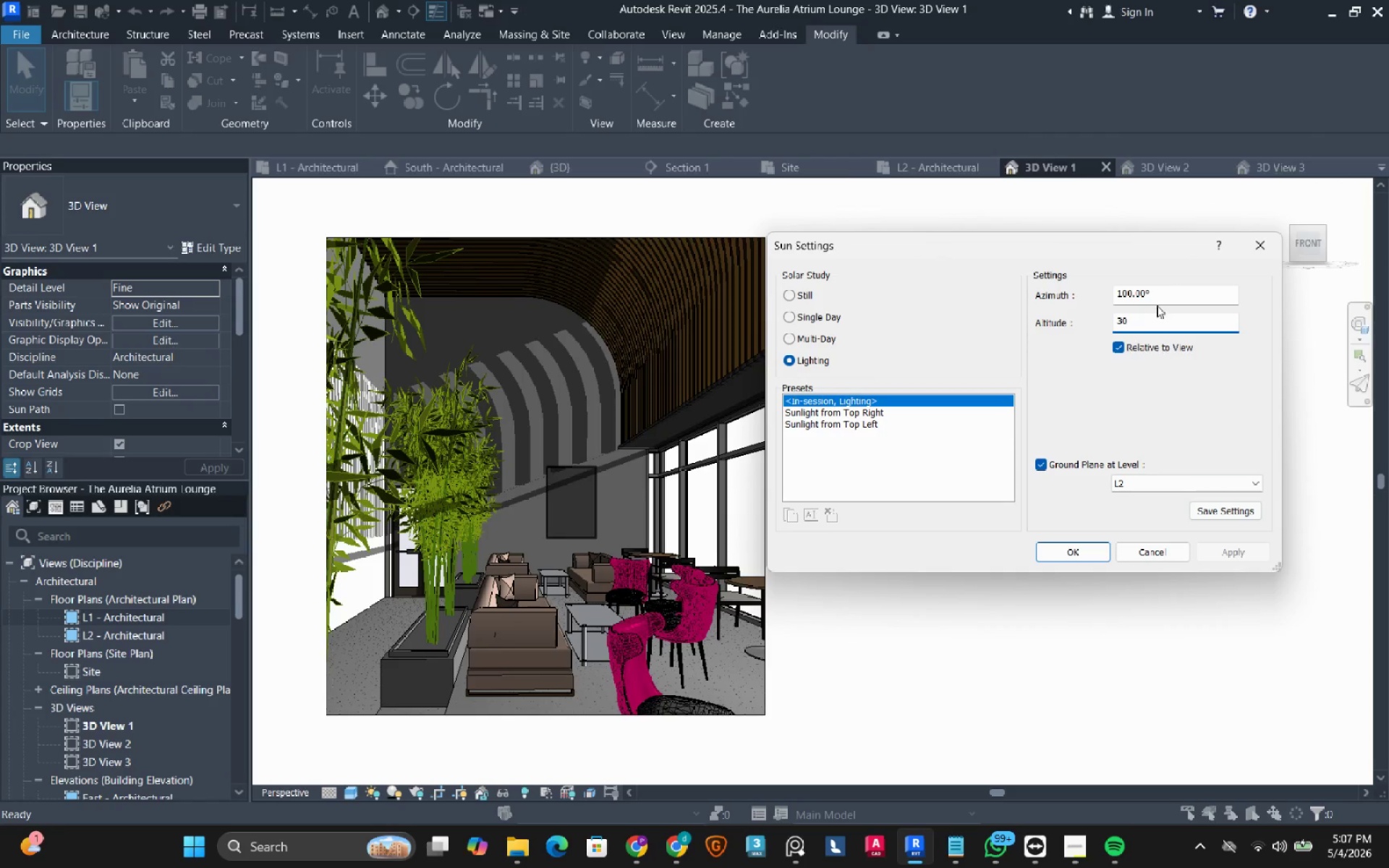 
left_click([1167, 294])
 